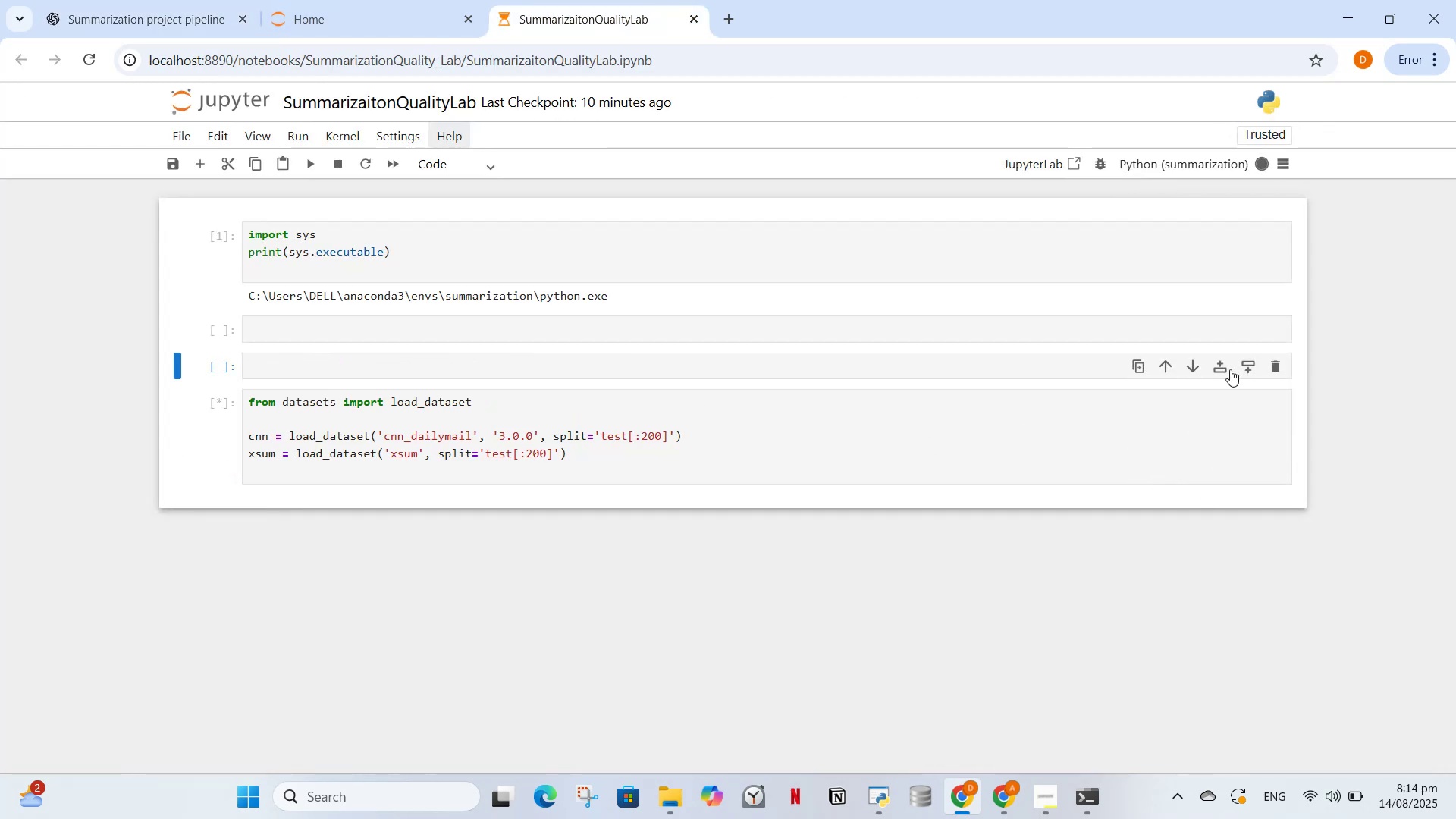 
left_click([1194, 365])
 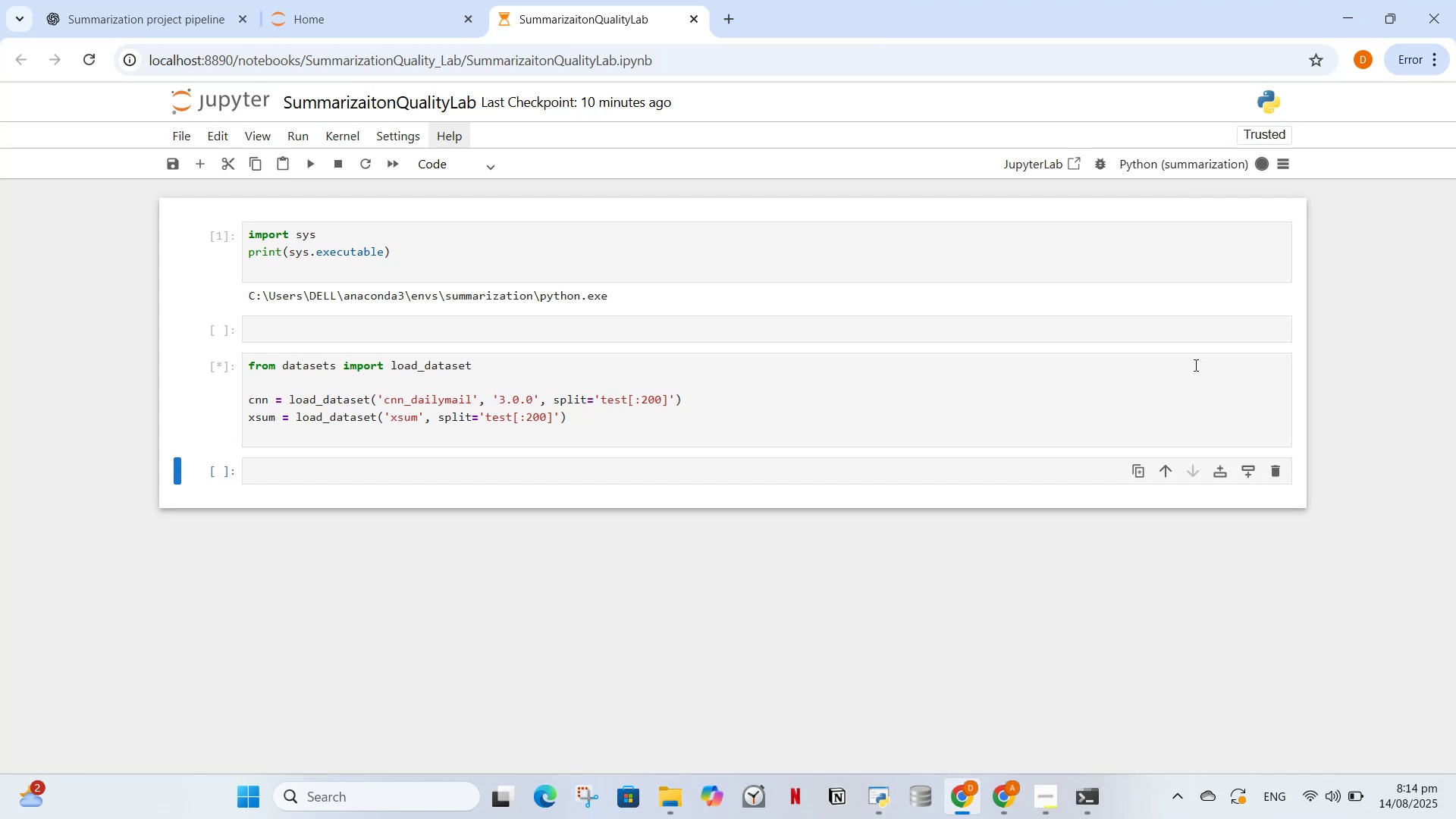 
left_click([1194, 365])
 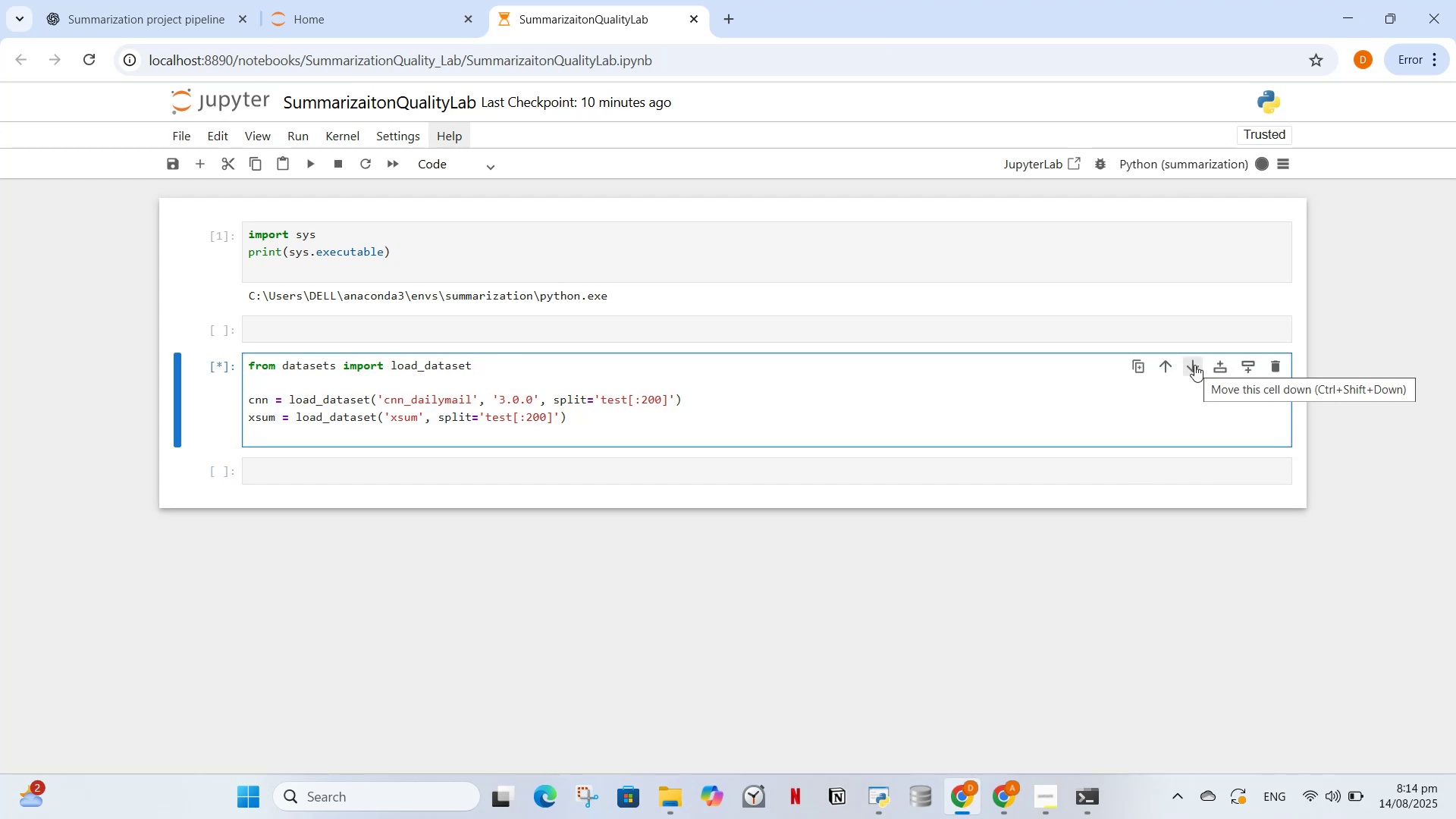 
left_click([1194, 365])
 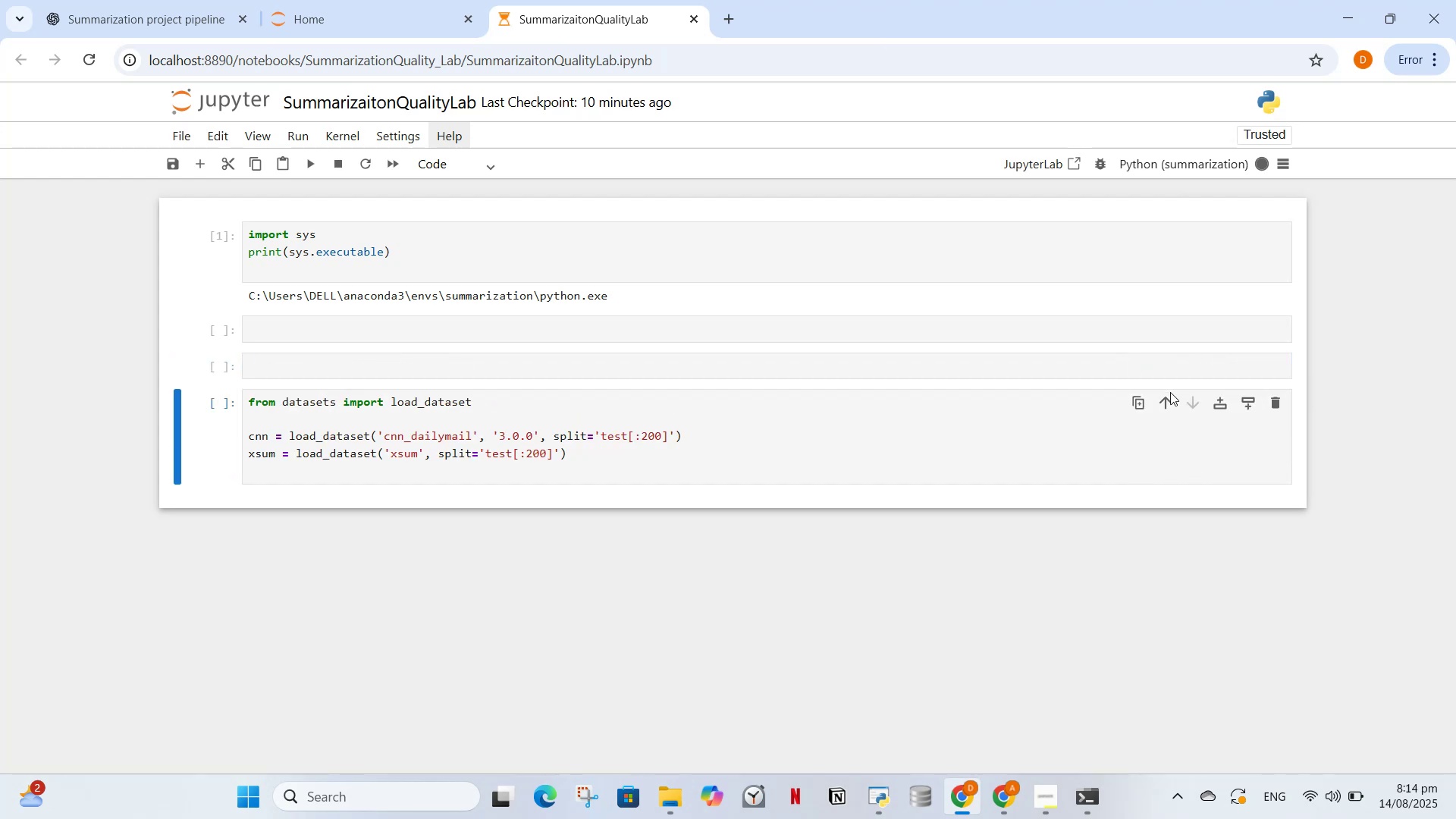 
left_click([1167, 400])
 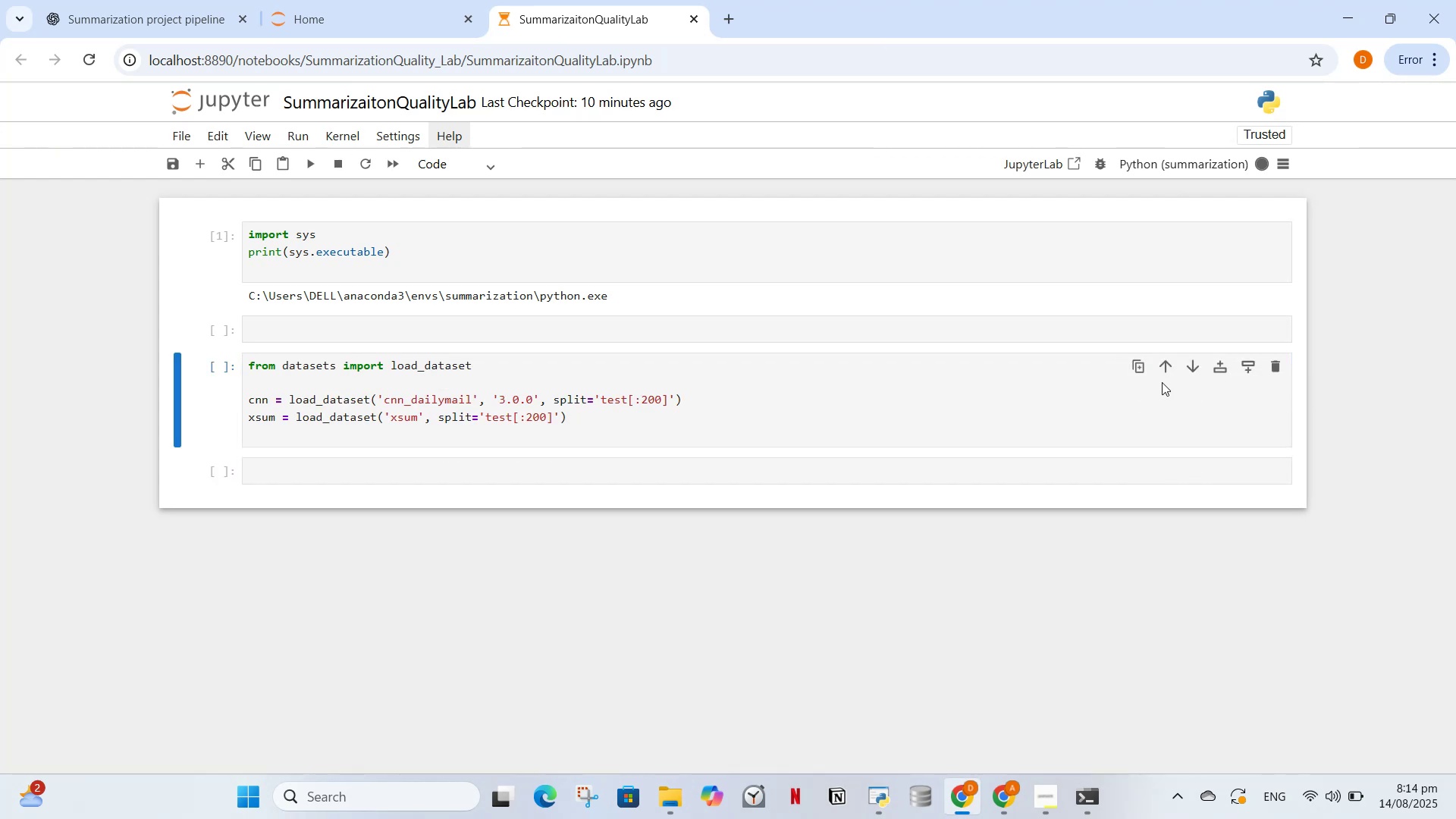 
left_click([1171, 366])
 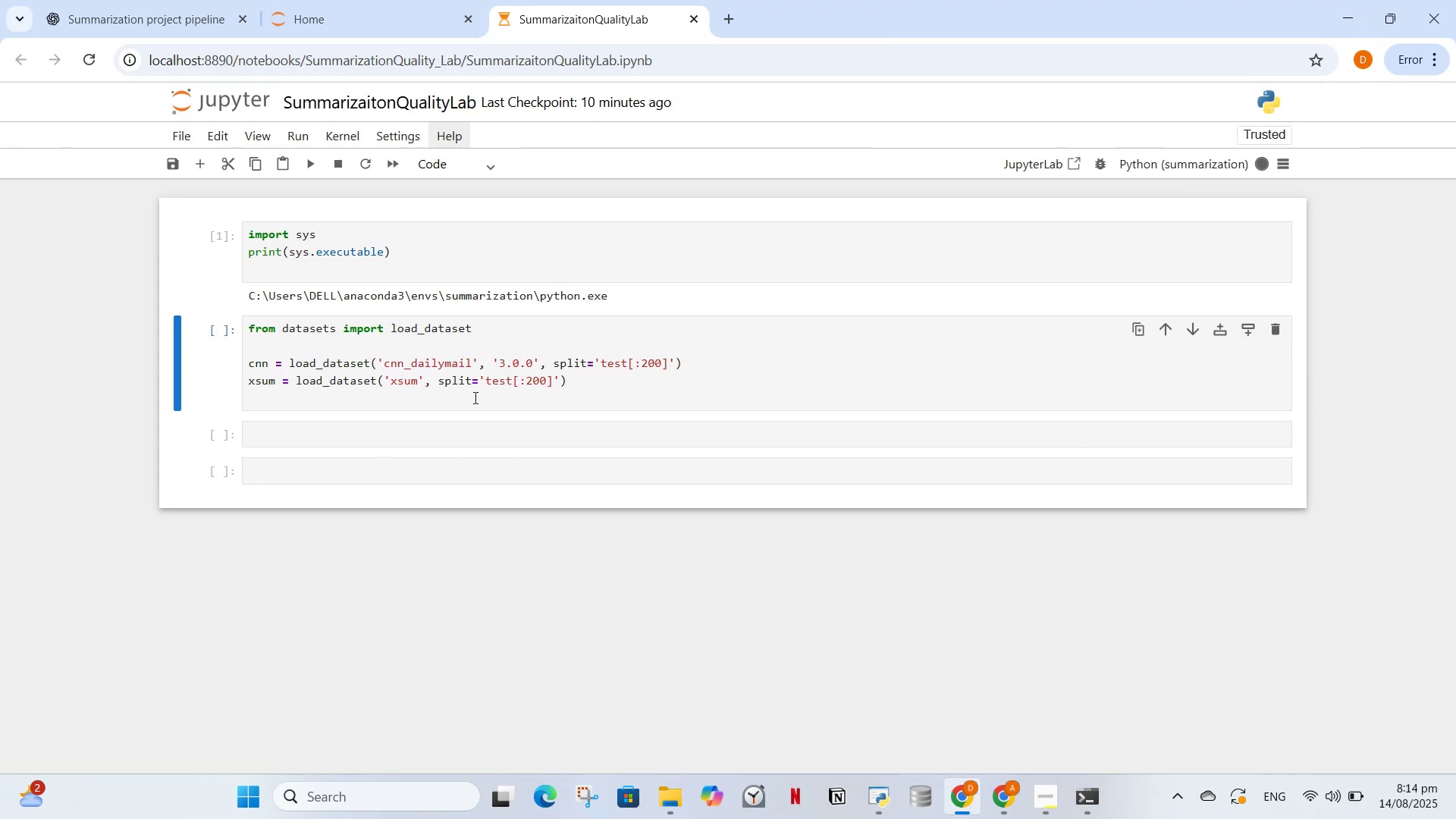 
left_click([473, 397])
 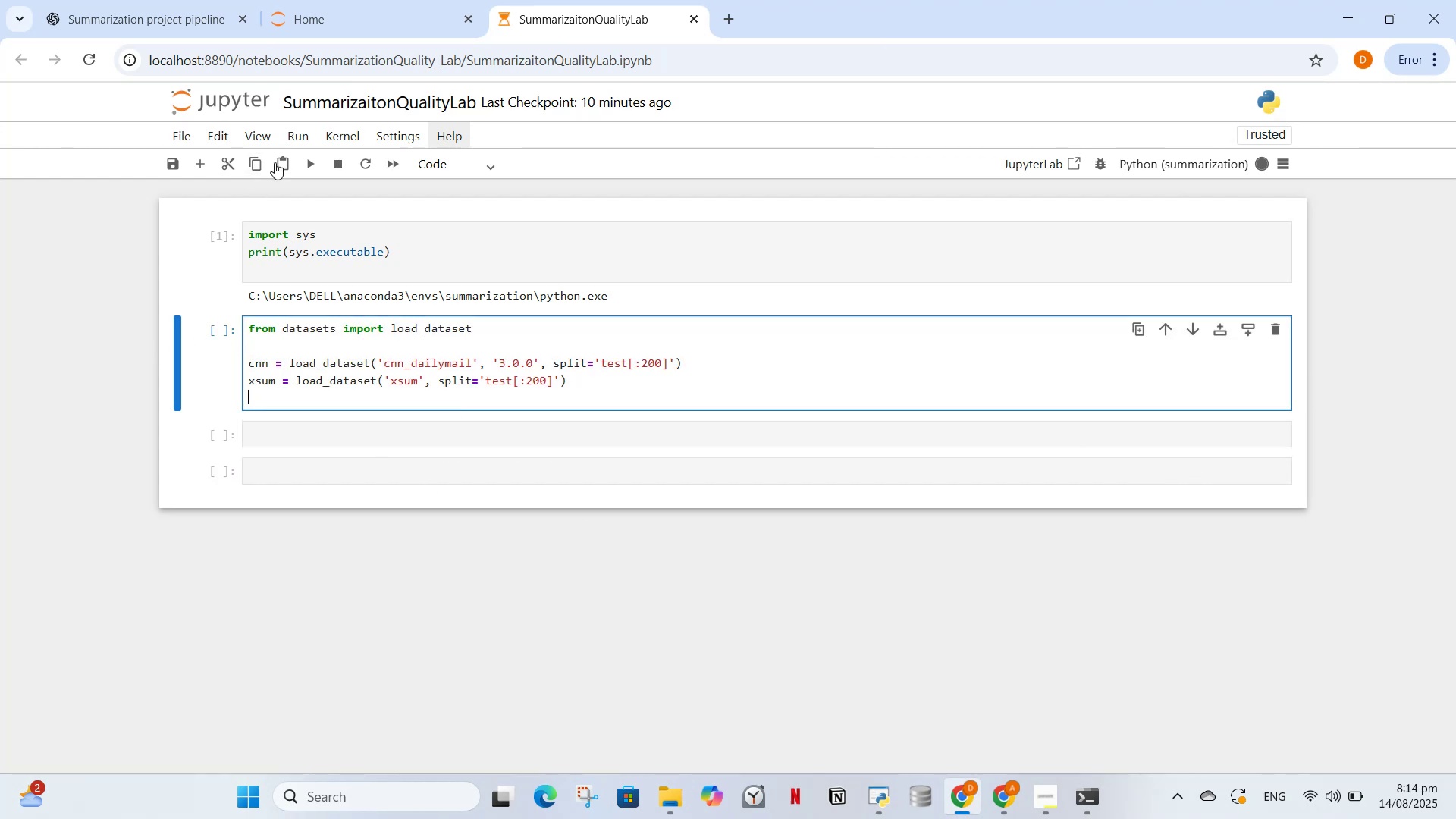 
left_click([305, 165])
 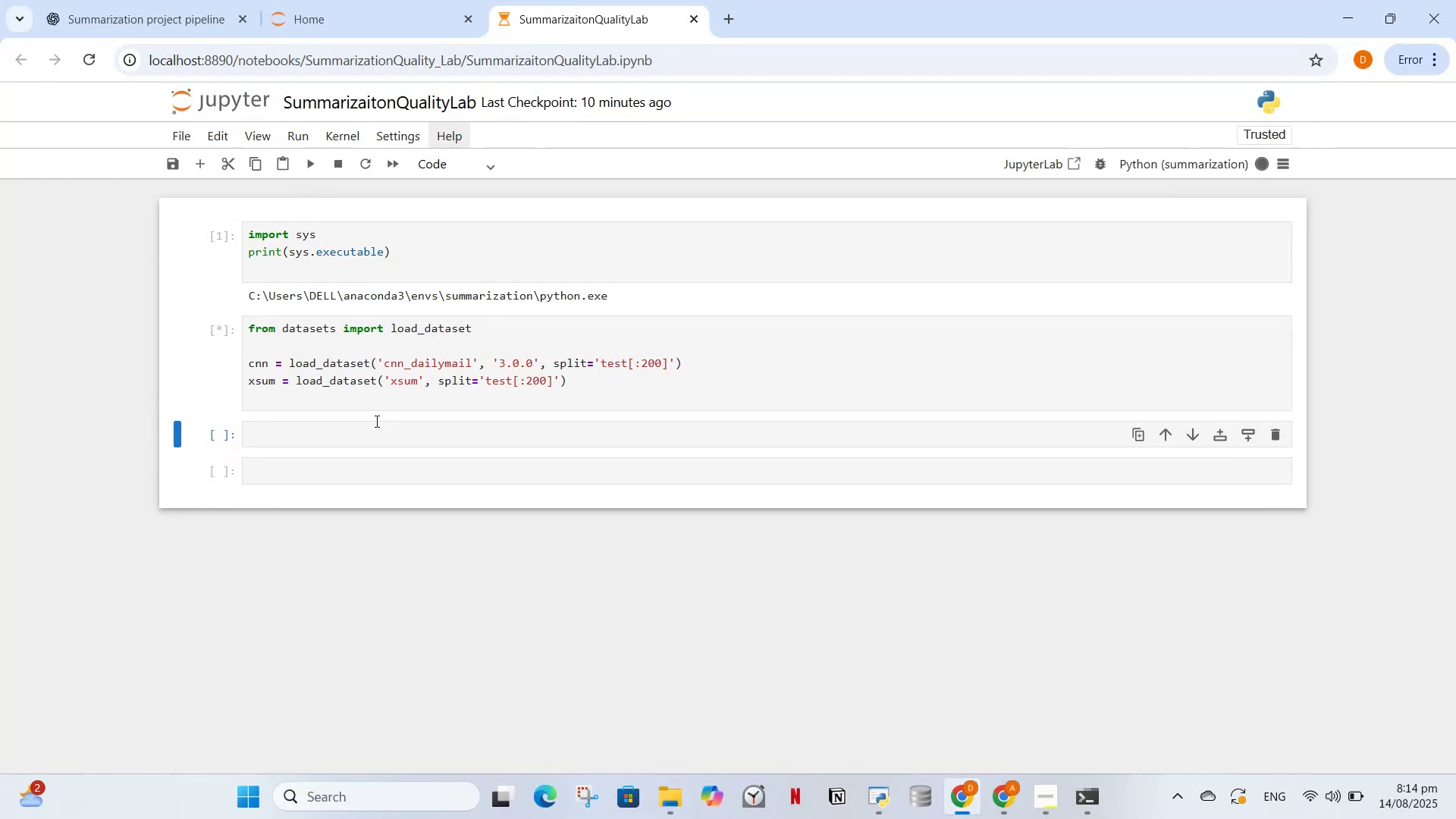 
wait(34.69)
 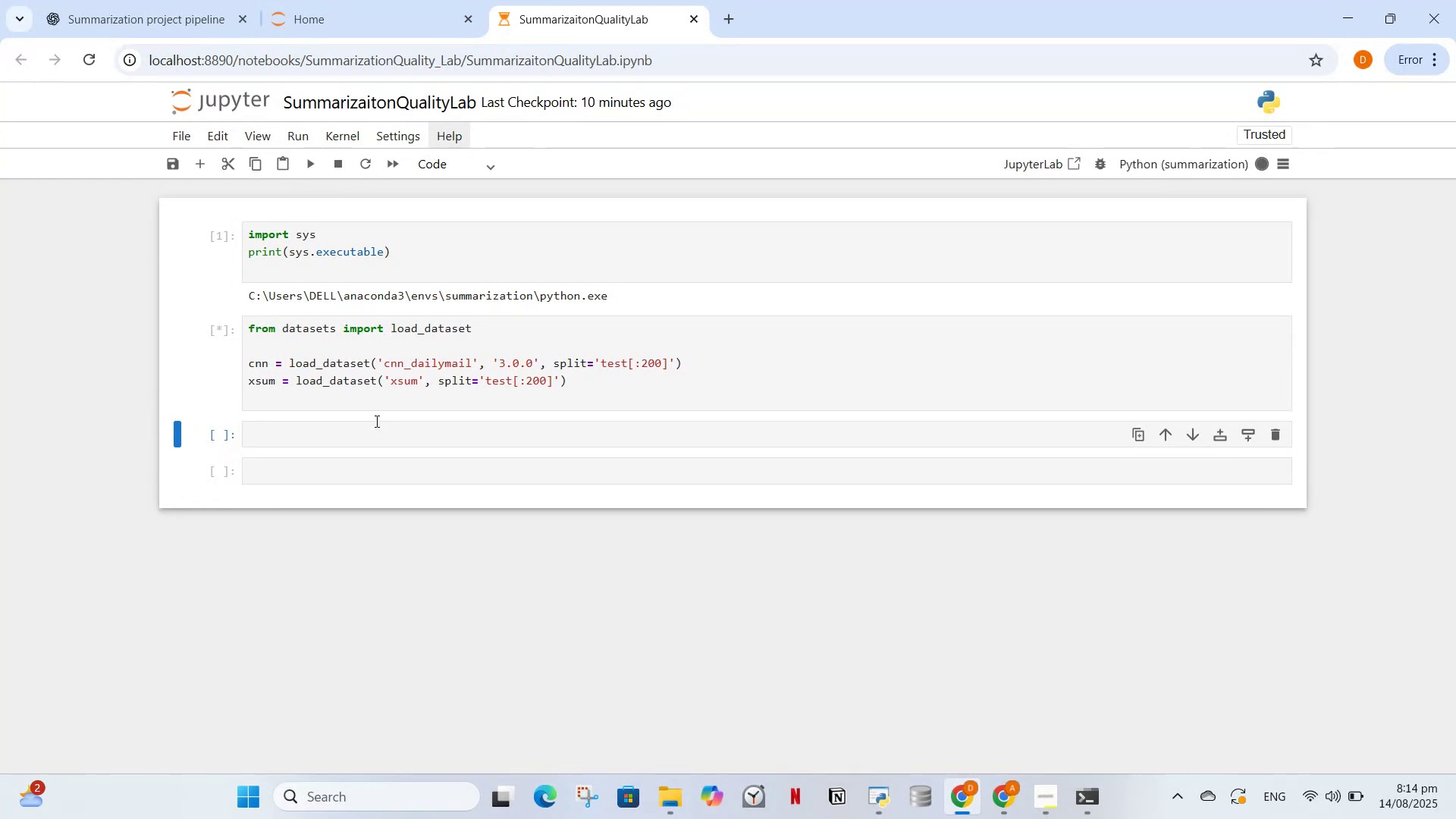 
left_click([372, 420])
 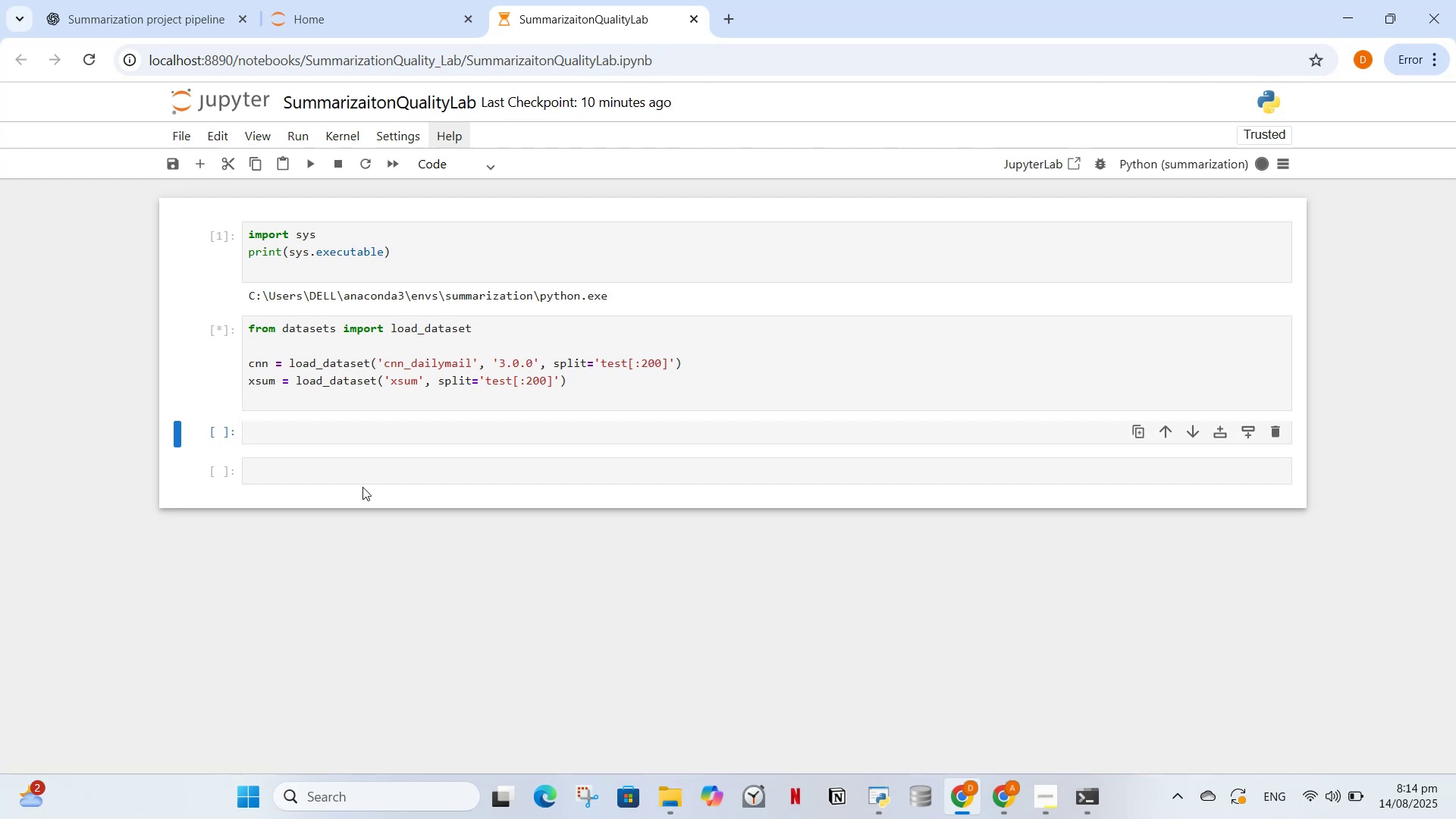 
double_click([359, 461])
 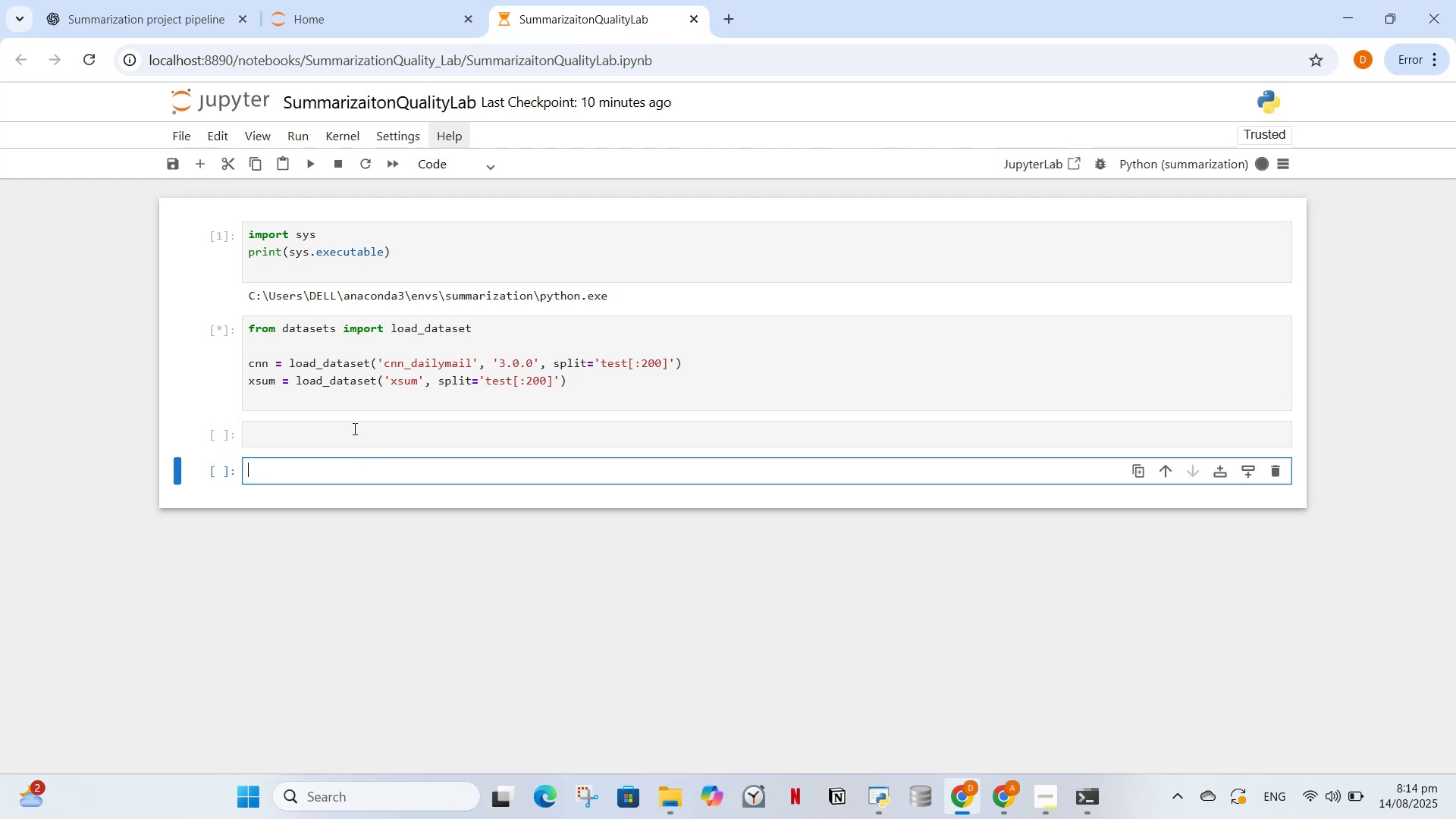 
left_click([353, 428])
 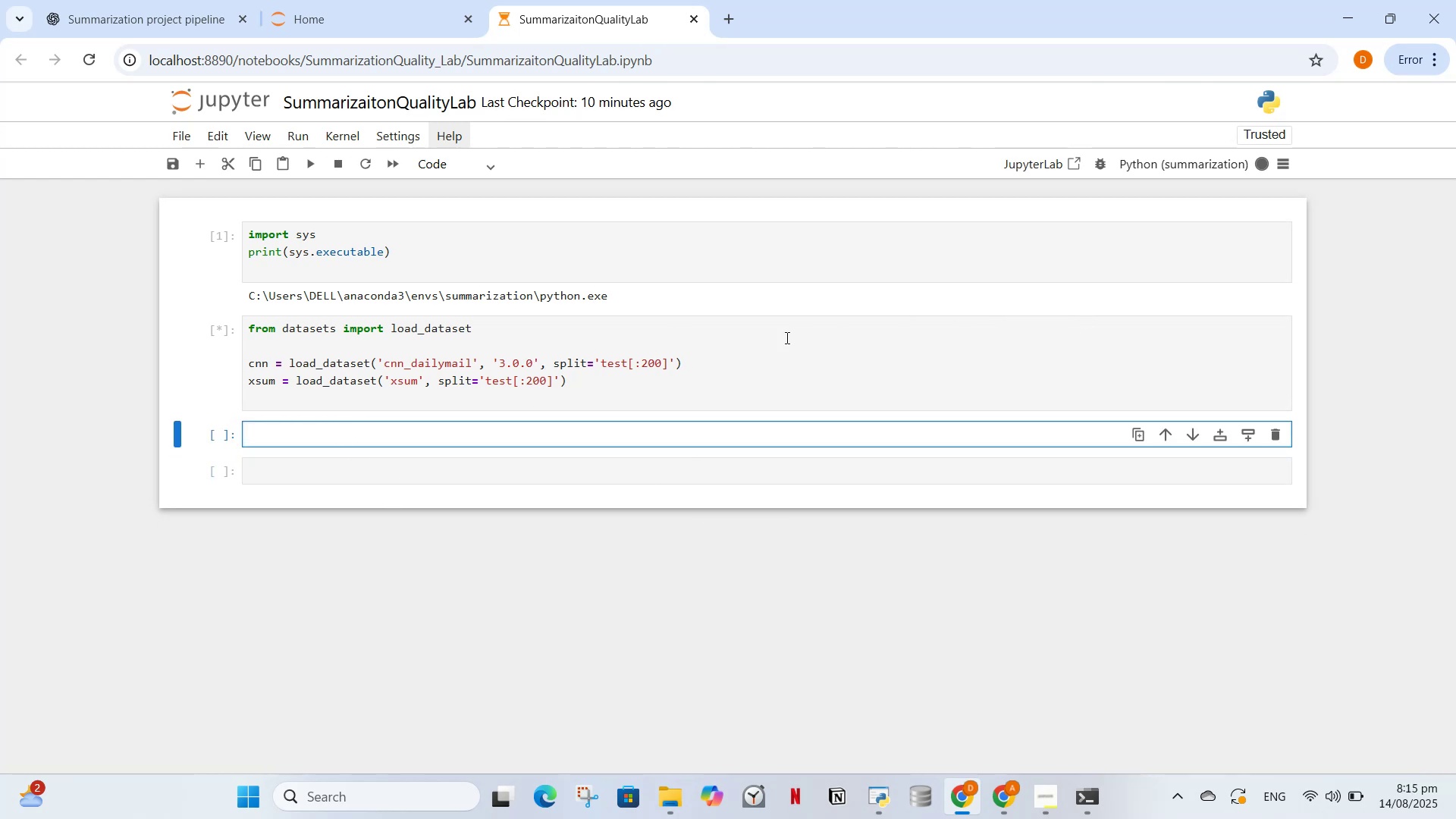 
mouse_move([1245, 180])
 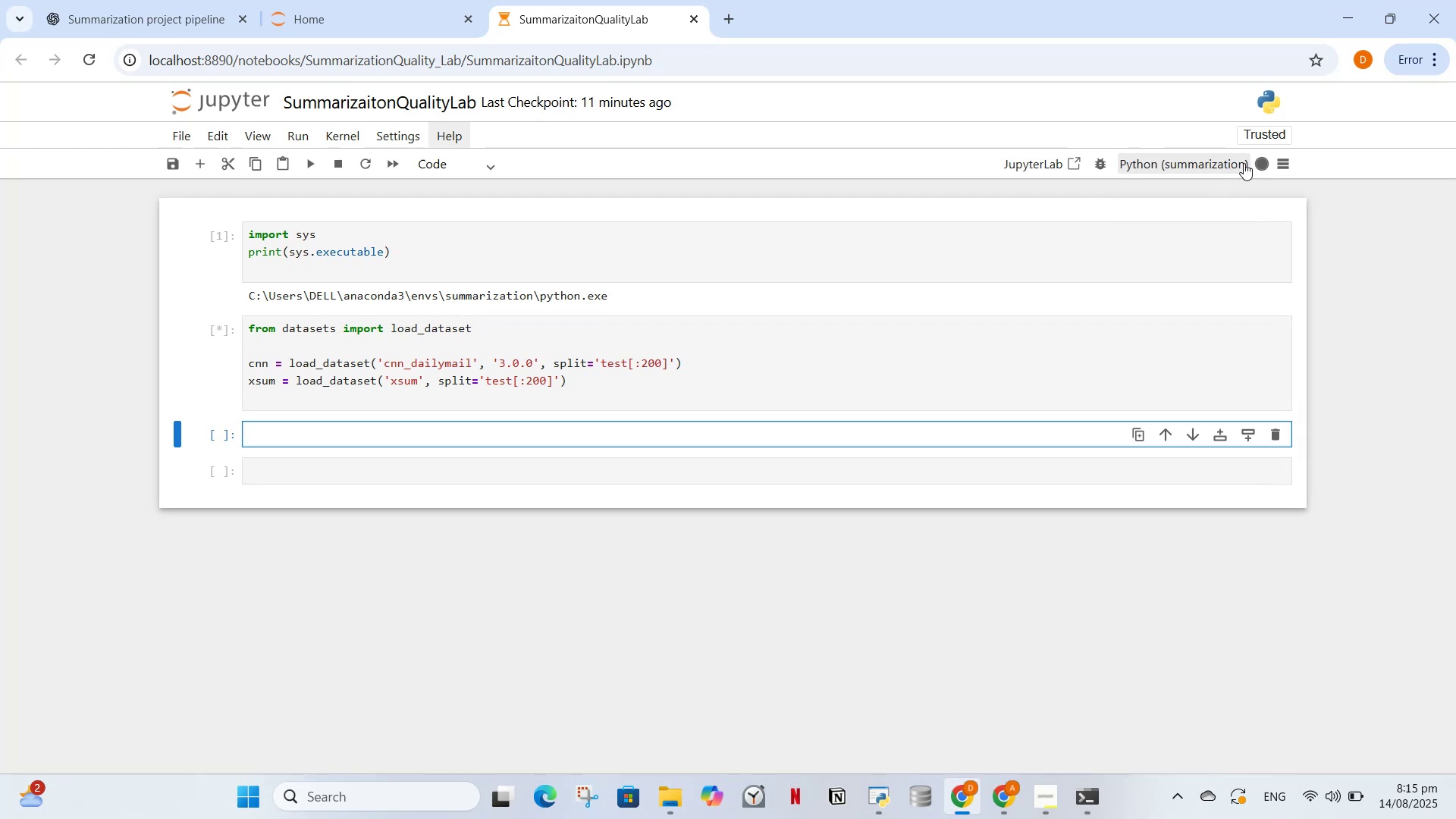 
mouse_move([1245, 180])
 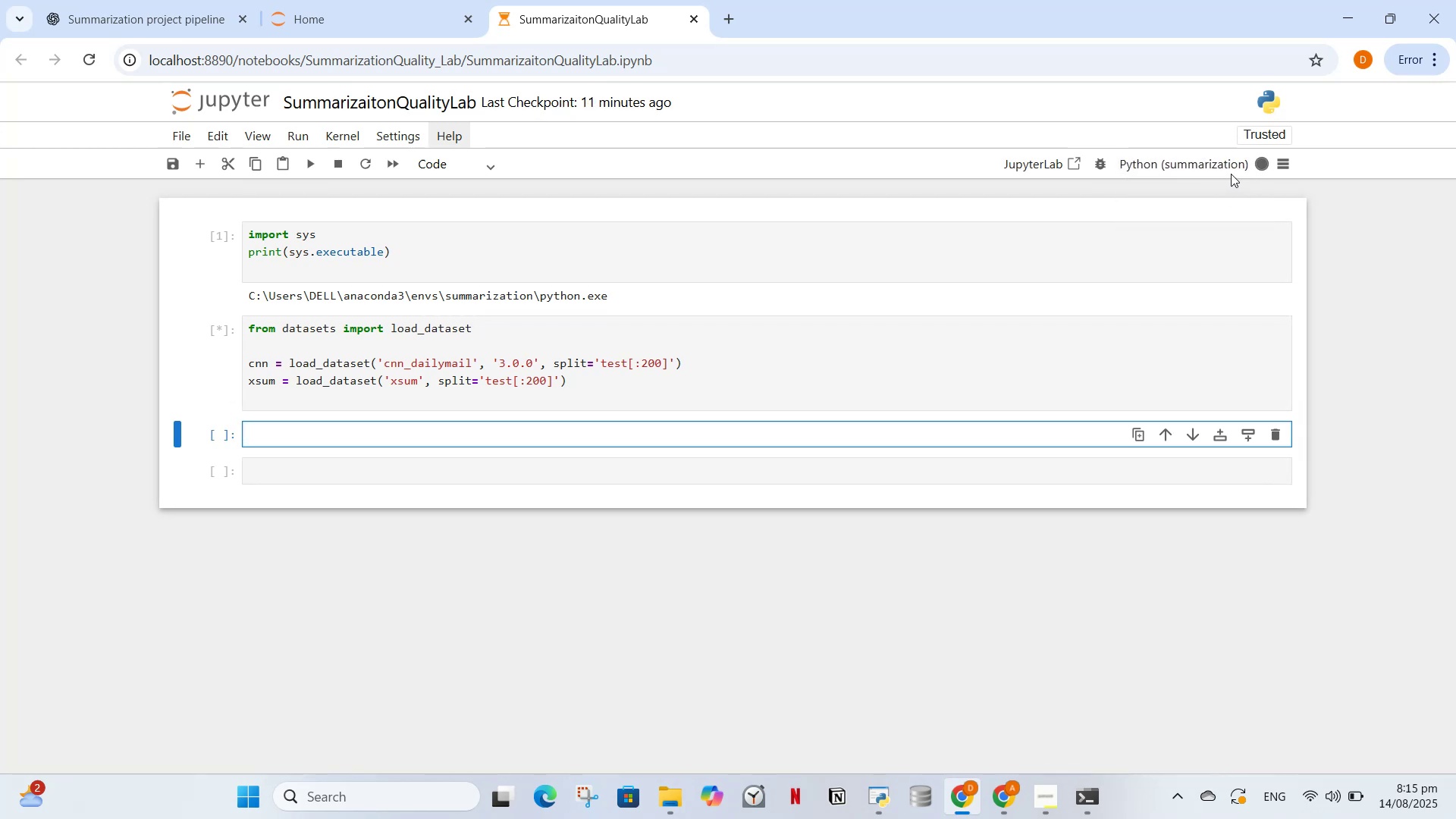 
mouse_move([1230, 184])
 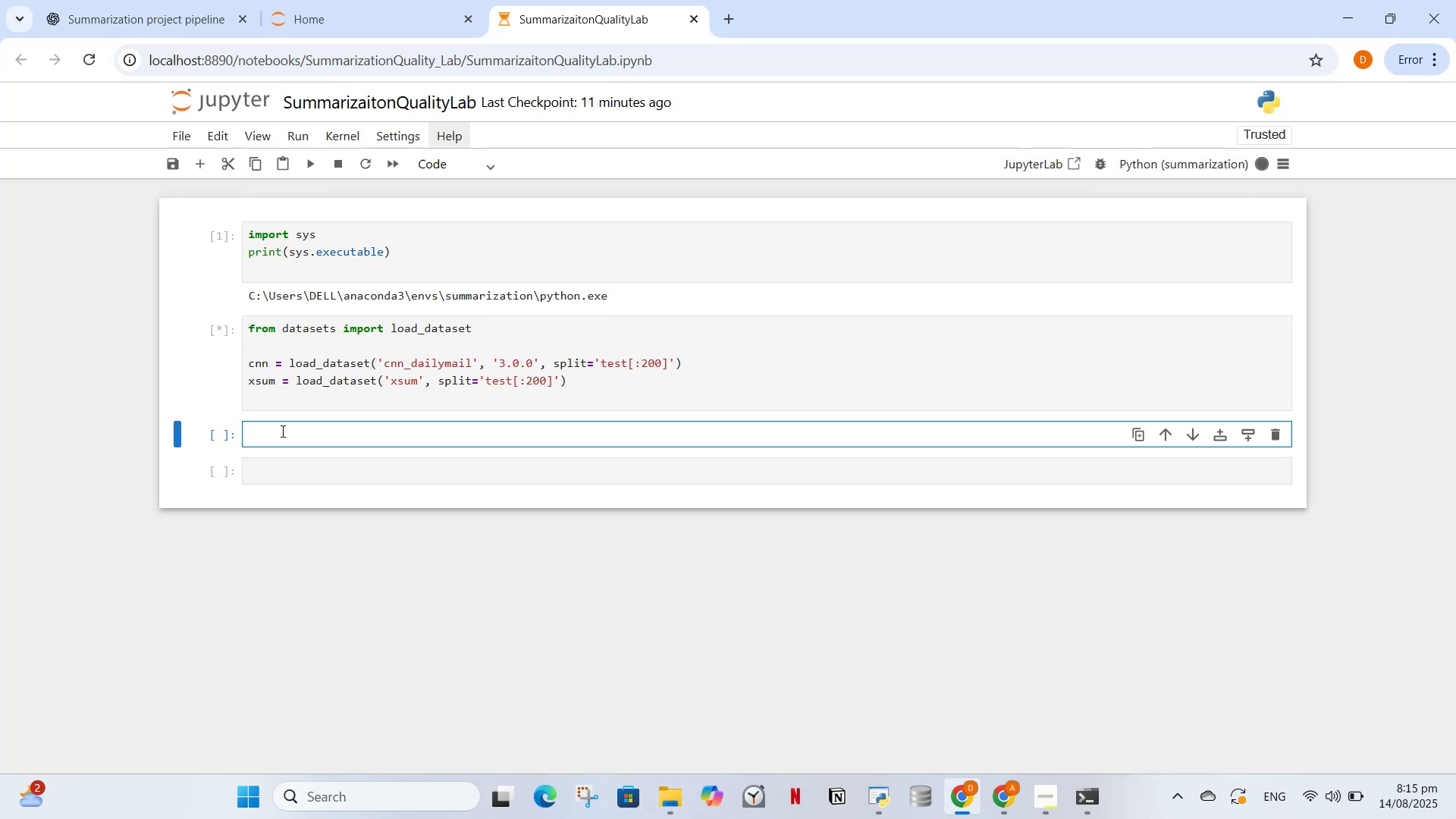 
left_click([283, 428])
 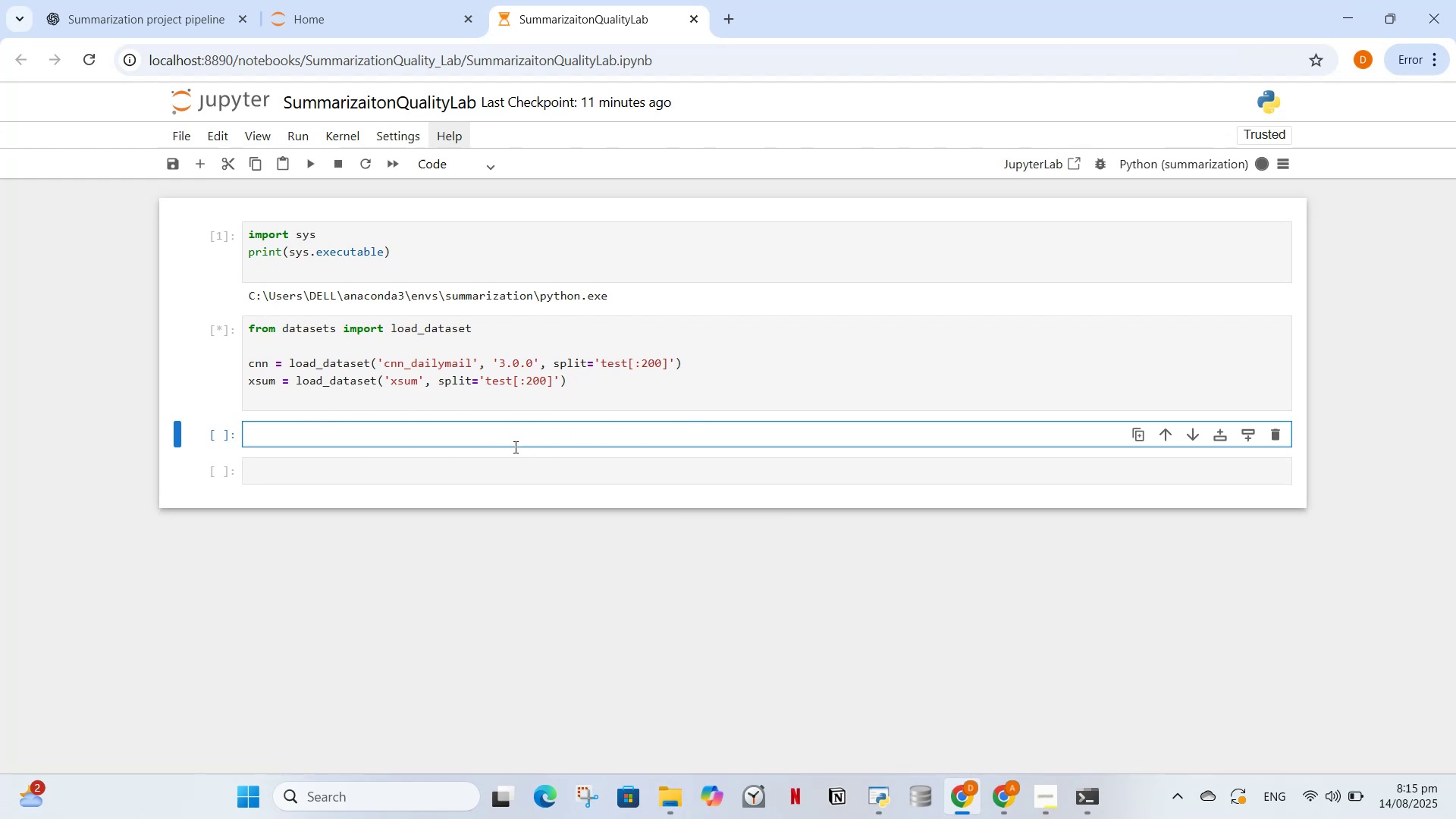 
wait(15.36)
 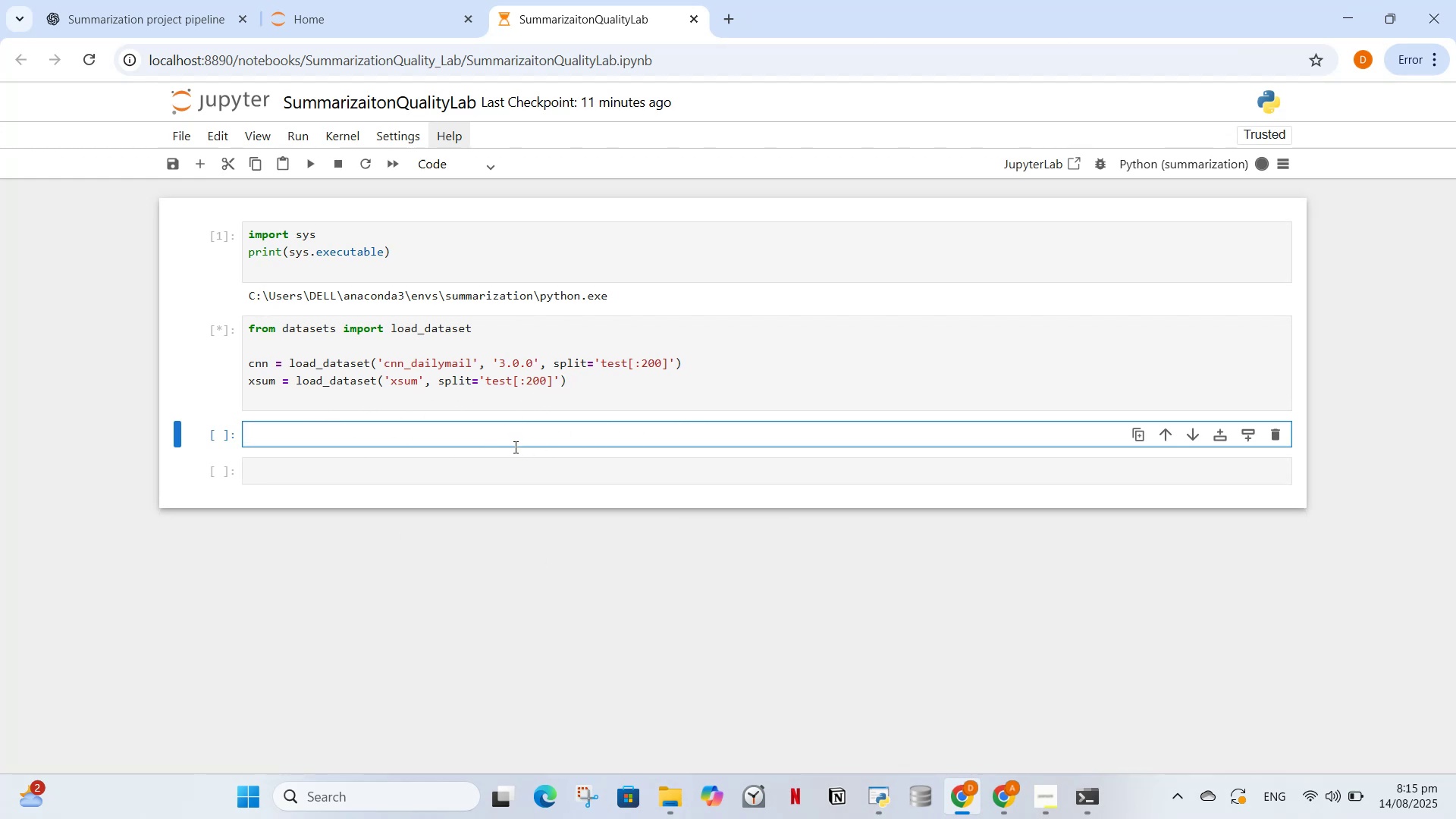 
left_click([1002, 786])
 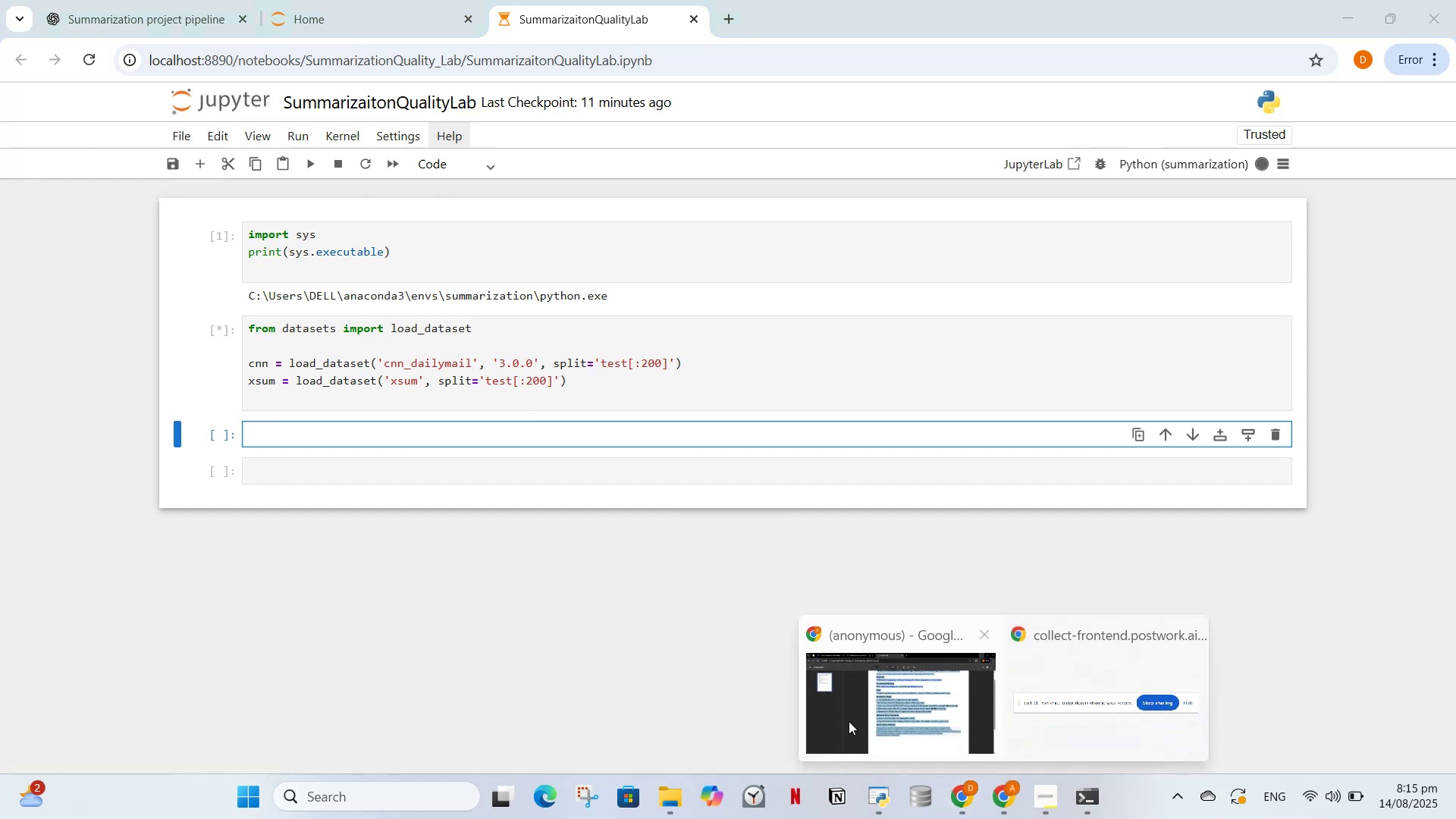 
left_click([861, 724])
 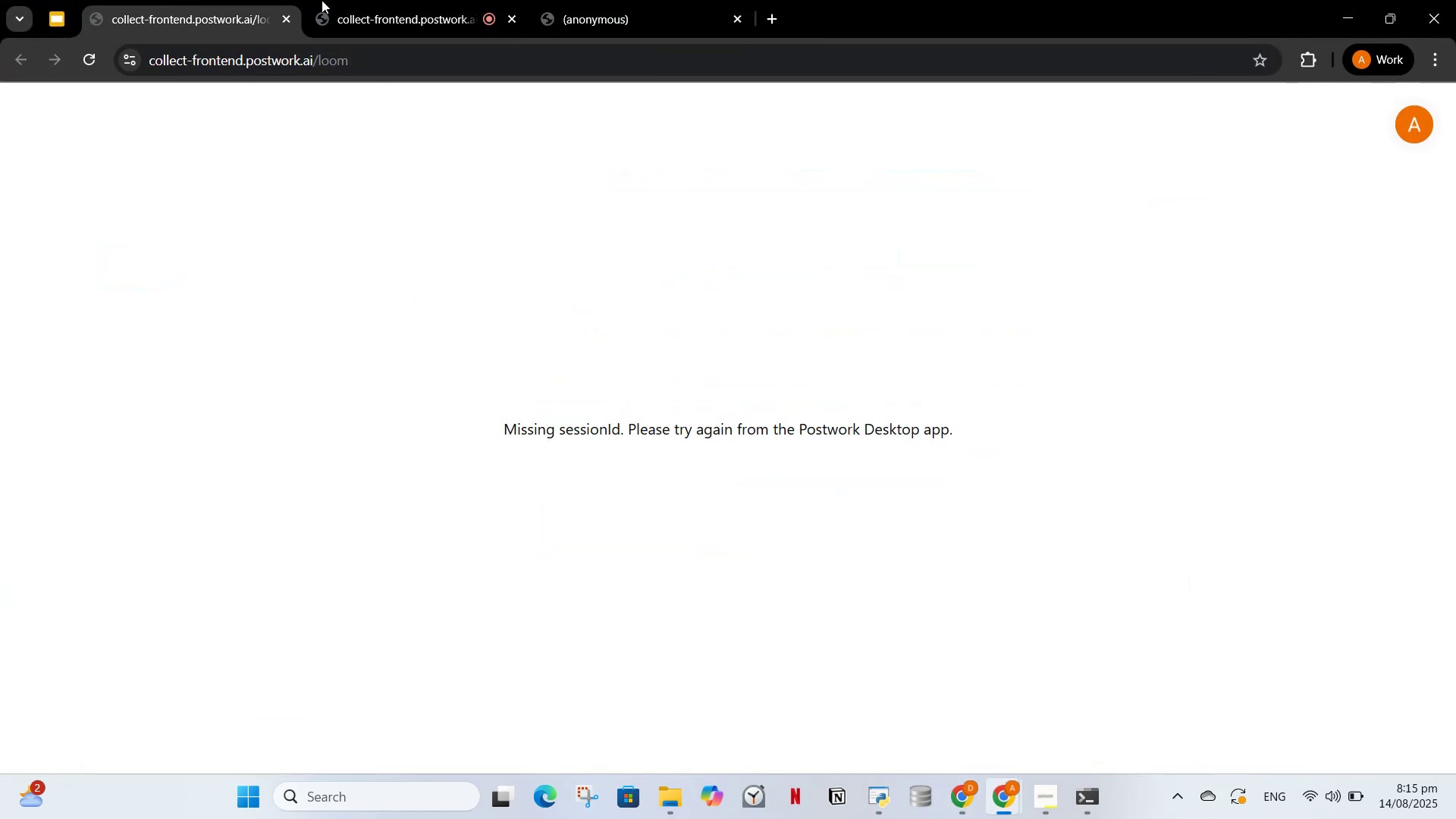 
wait(5.33)
 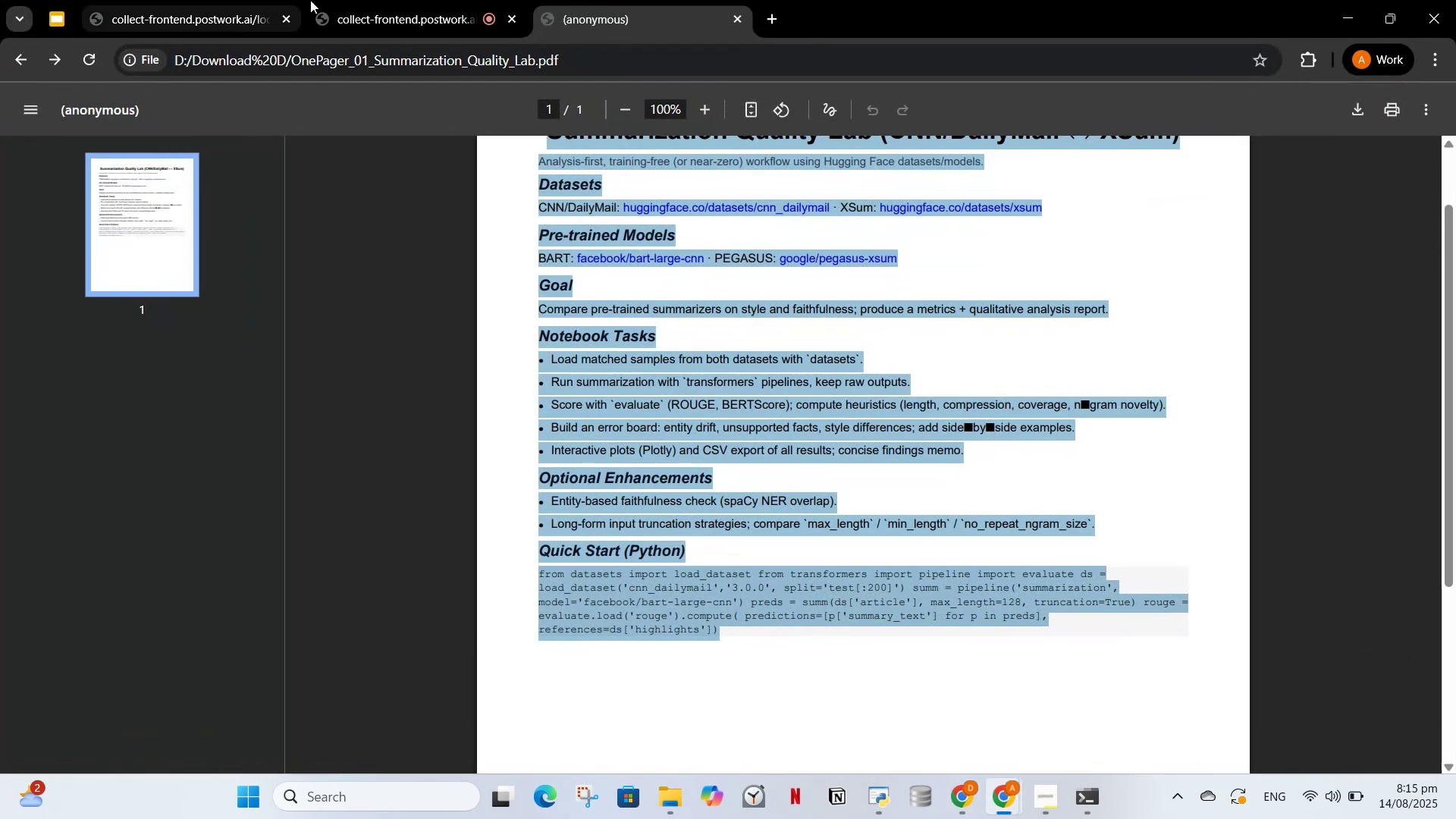 
left_click([1352, 18])
 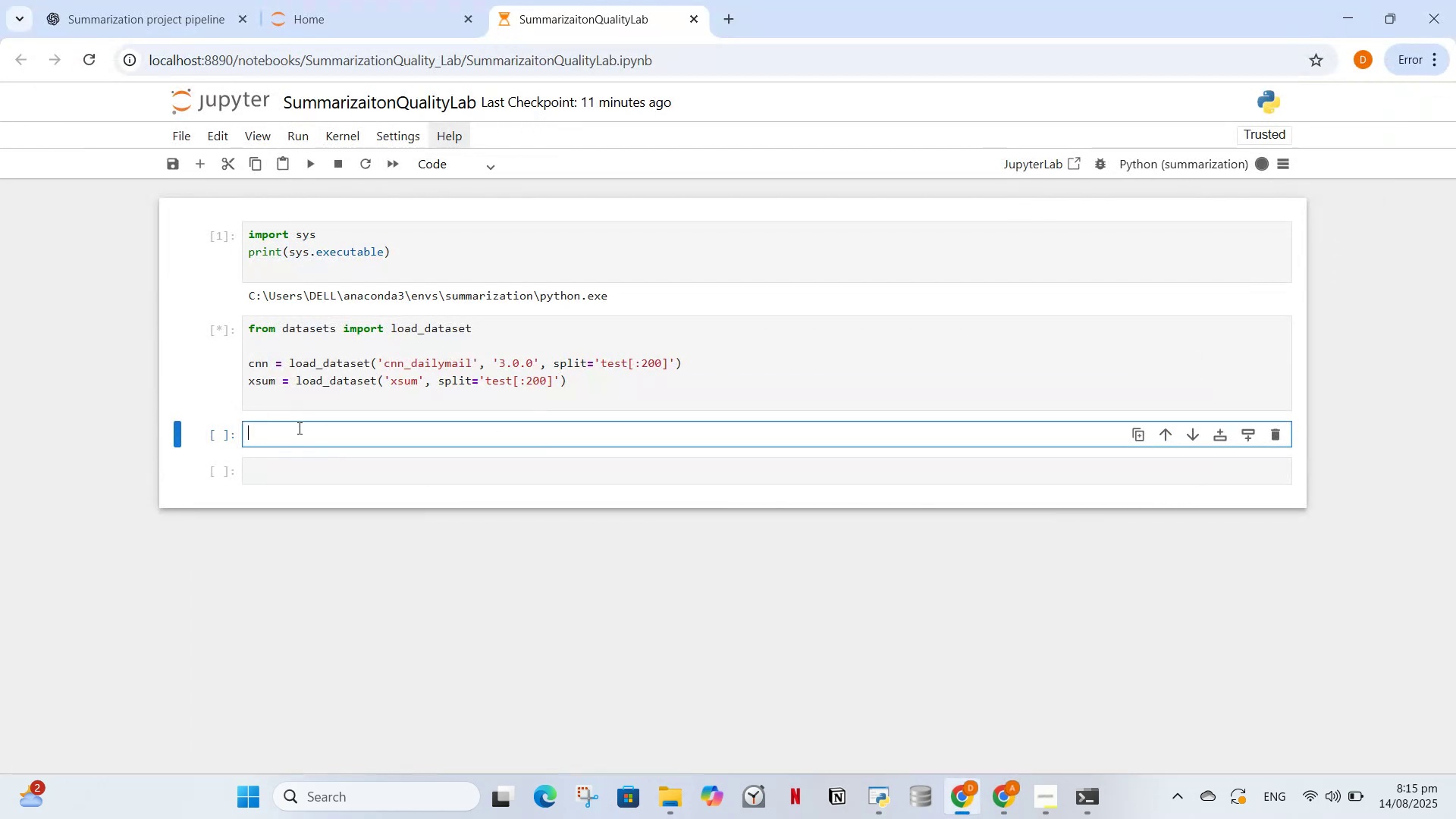 
key(Control+V)
 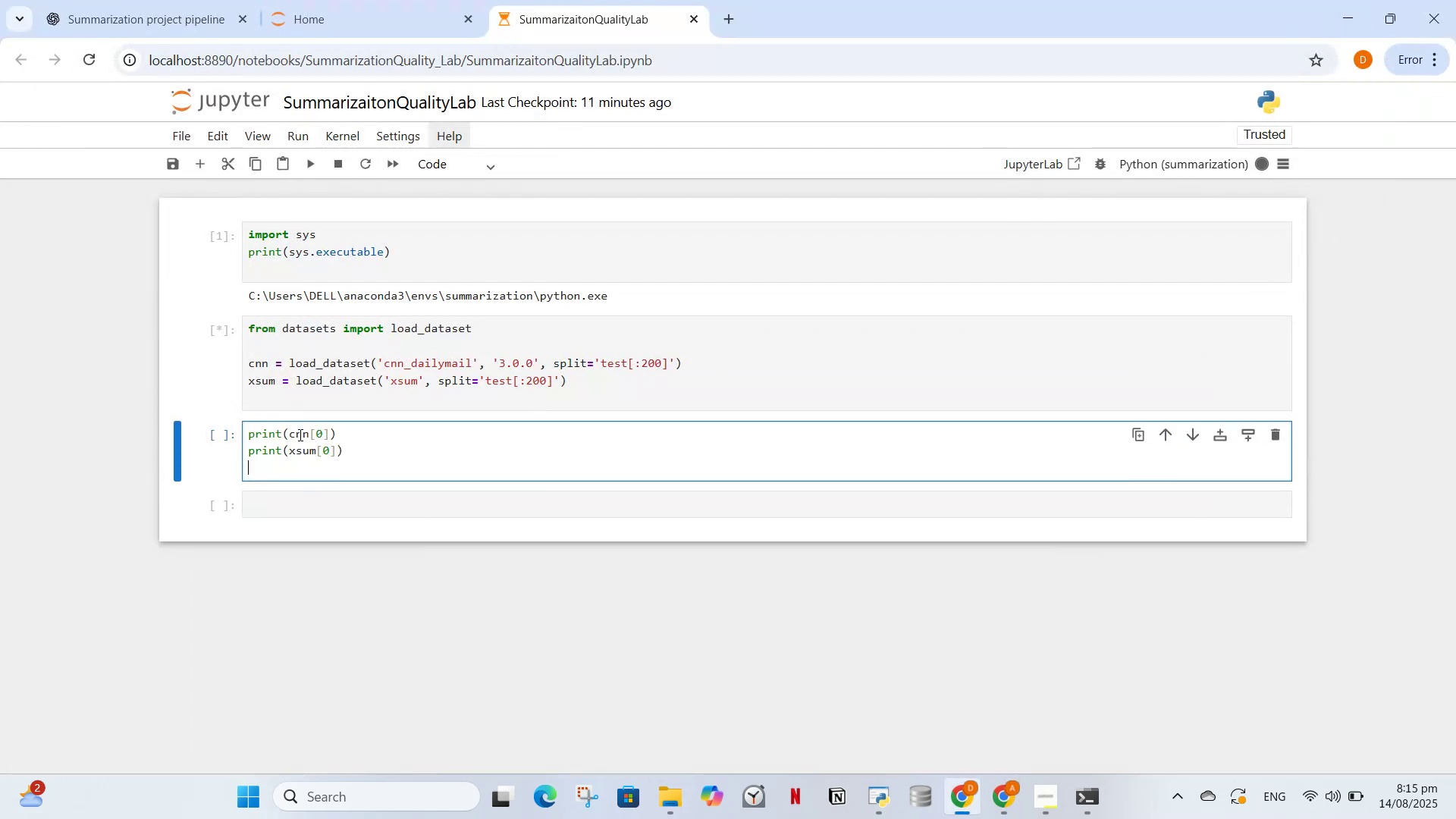 
key(Control+ControlLeft)
 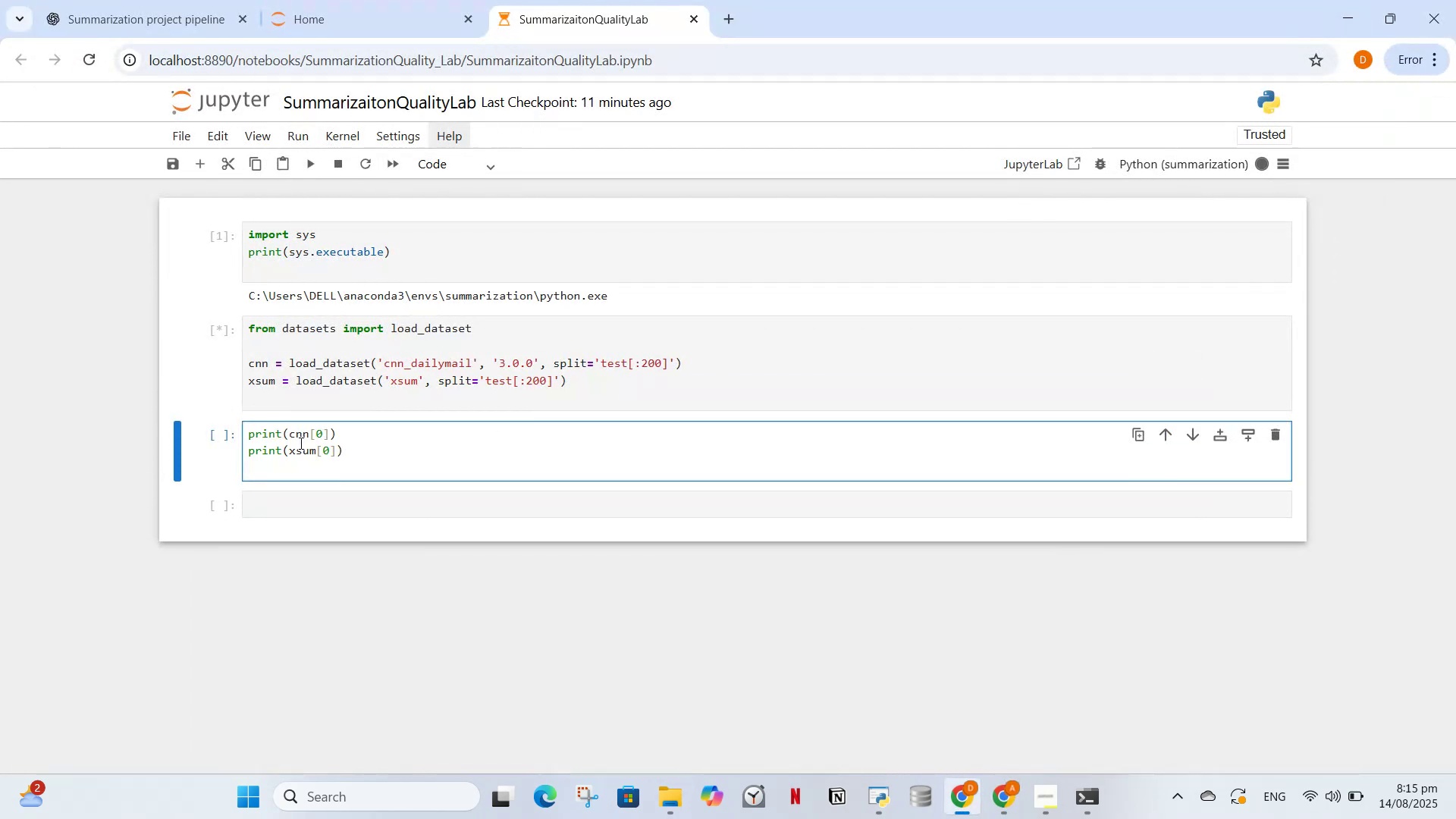 
key(Backspace)
 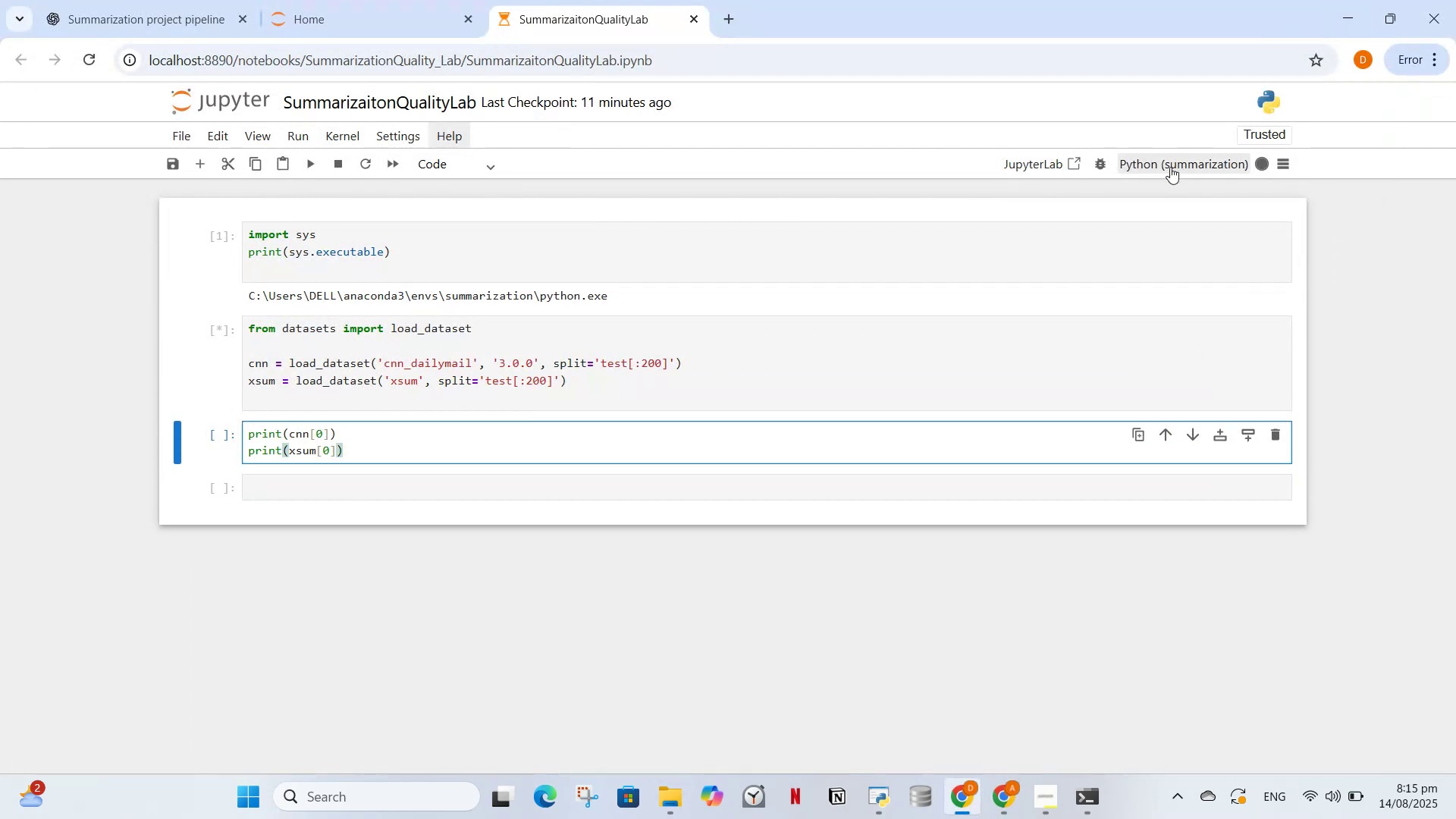 
left_click([1170, 167])
 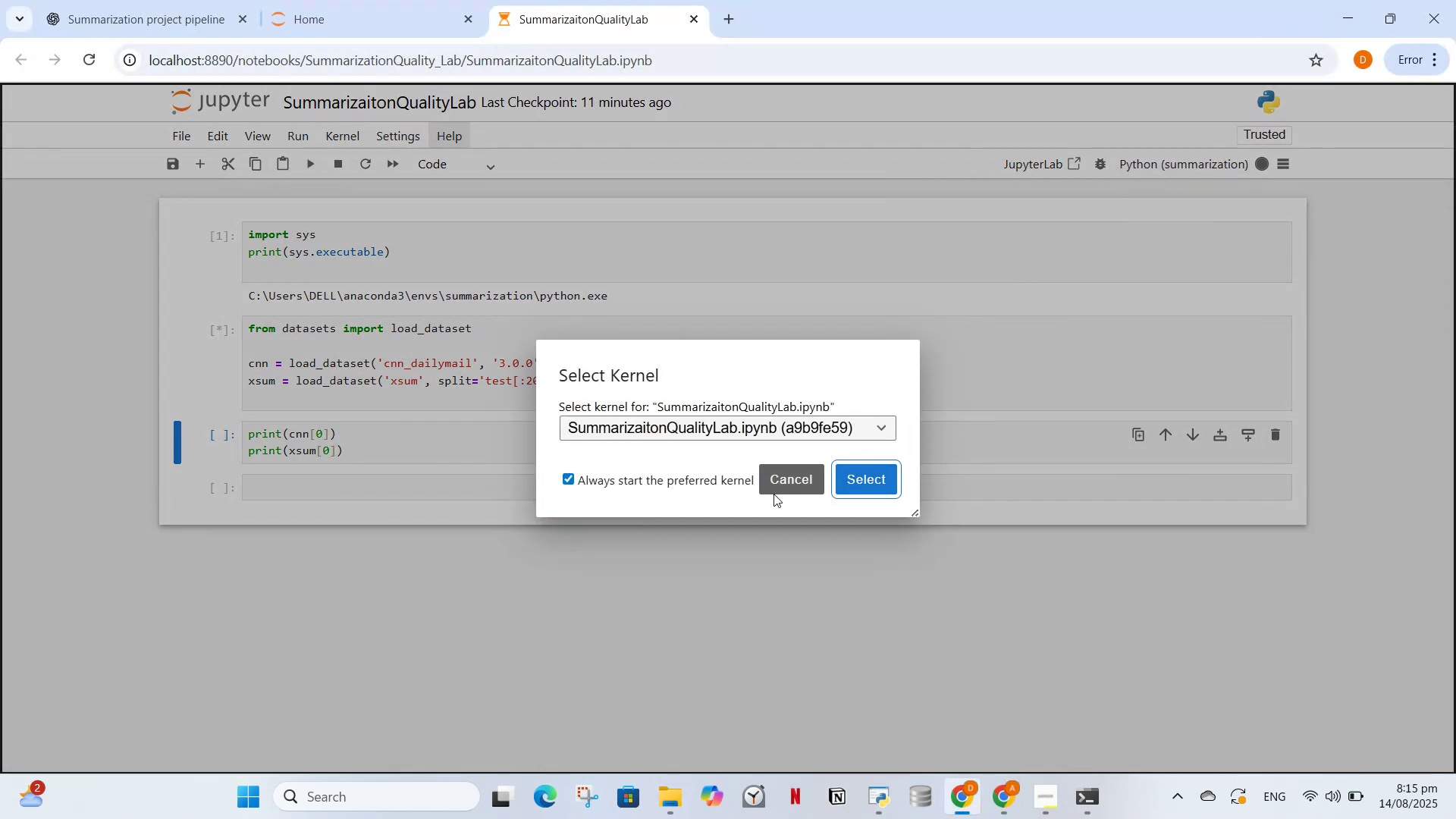 
left_click([774, 482])
 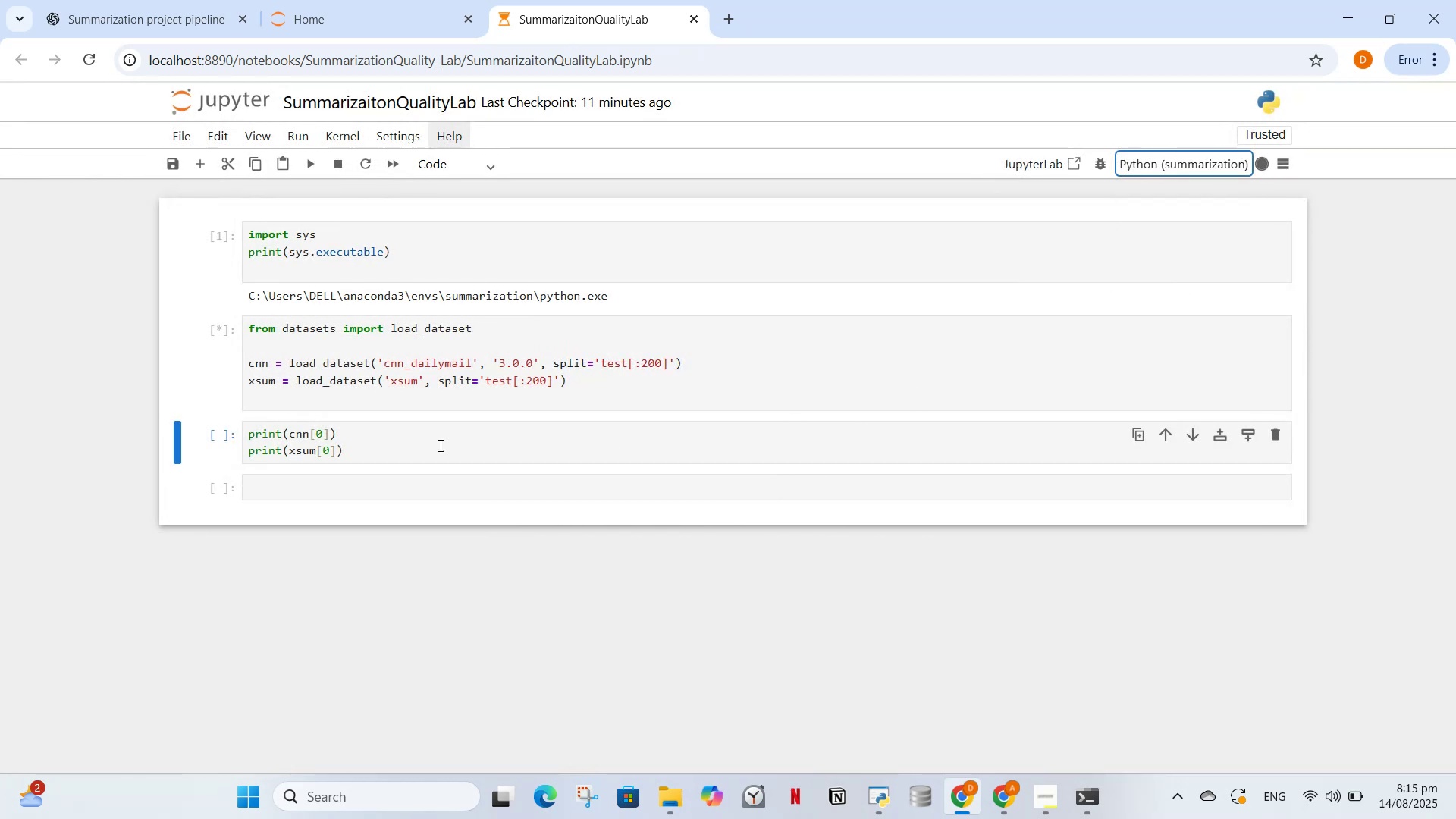 
mouse_move([1089, 176])
 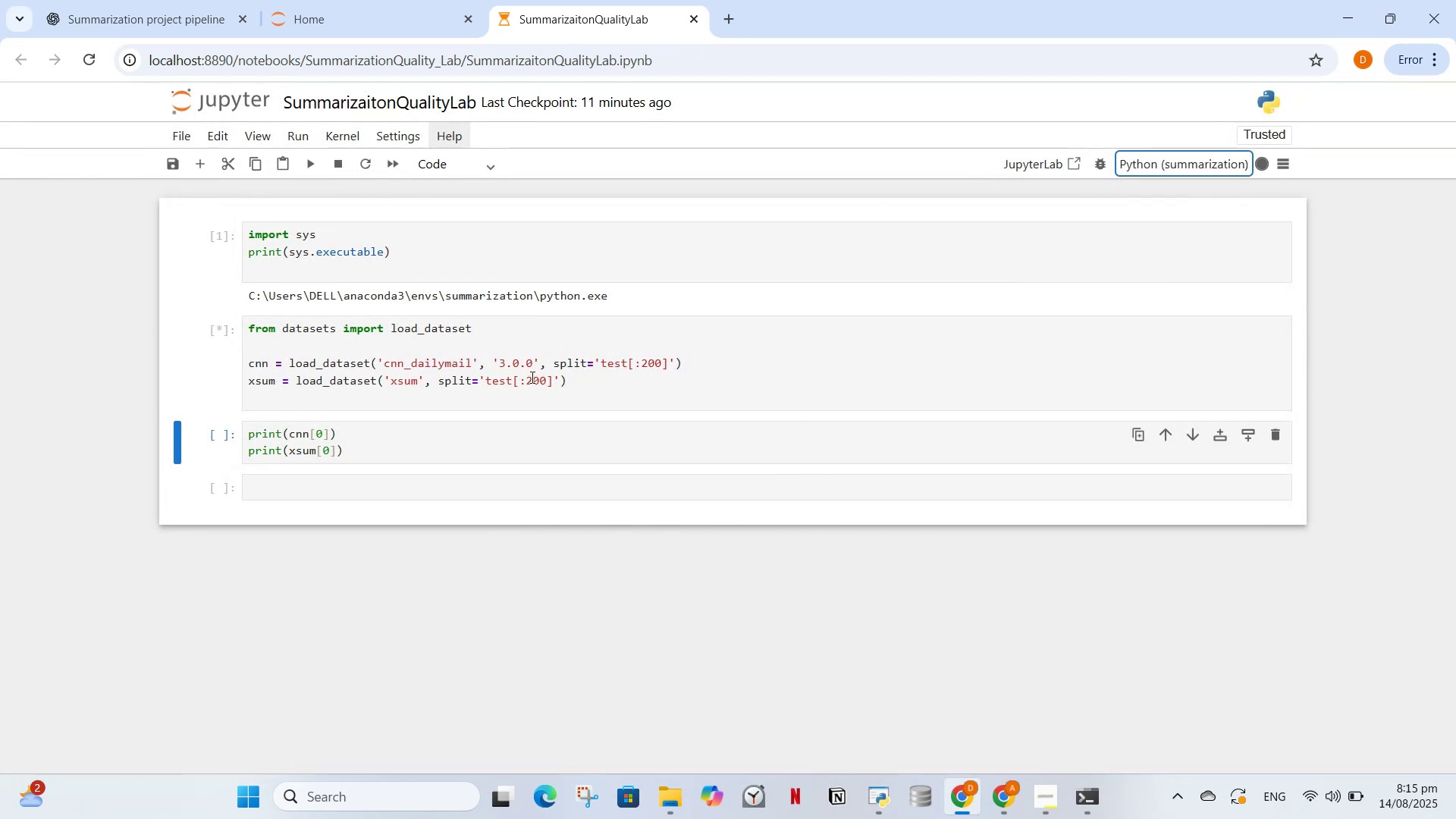 
left_click([531, 377])
 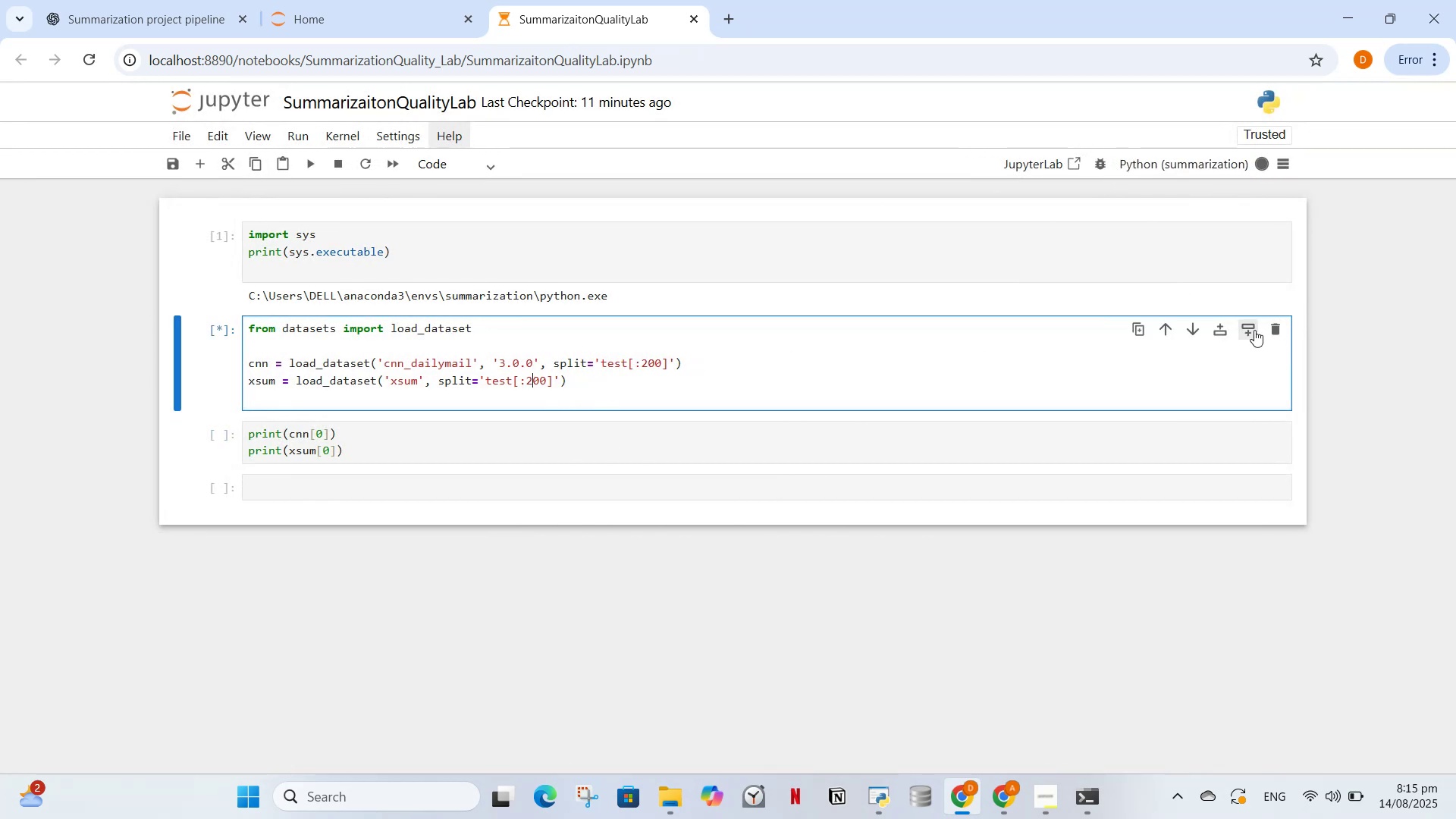 
mouse_move([1207, 330])
 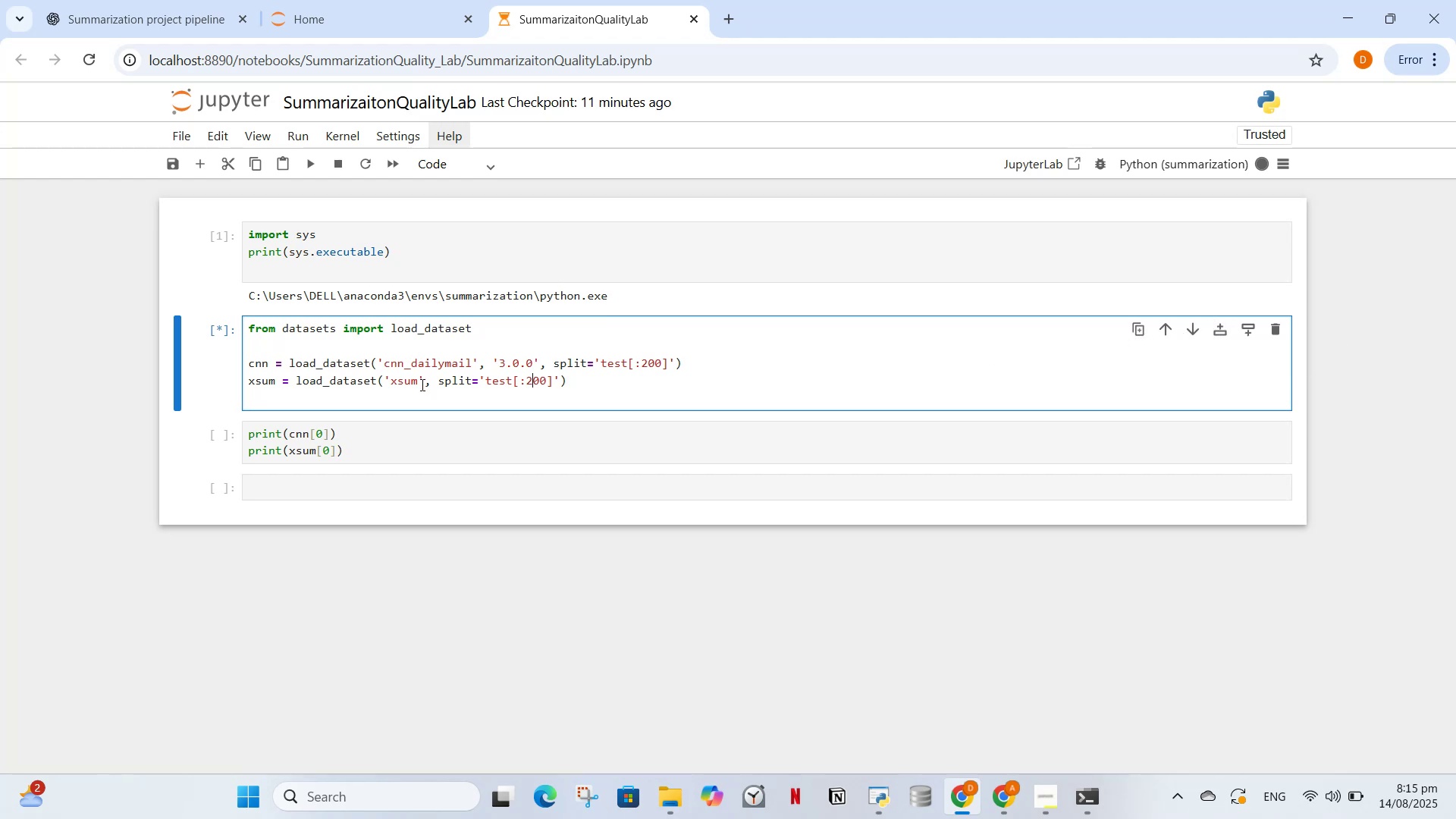 
left_click([420, 422])
 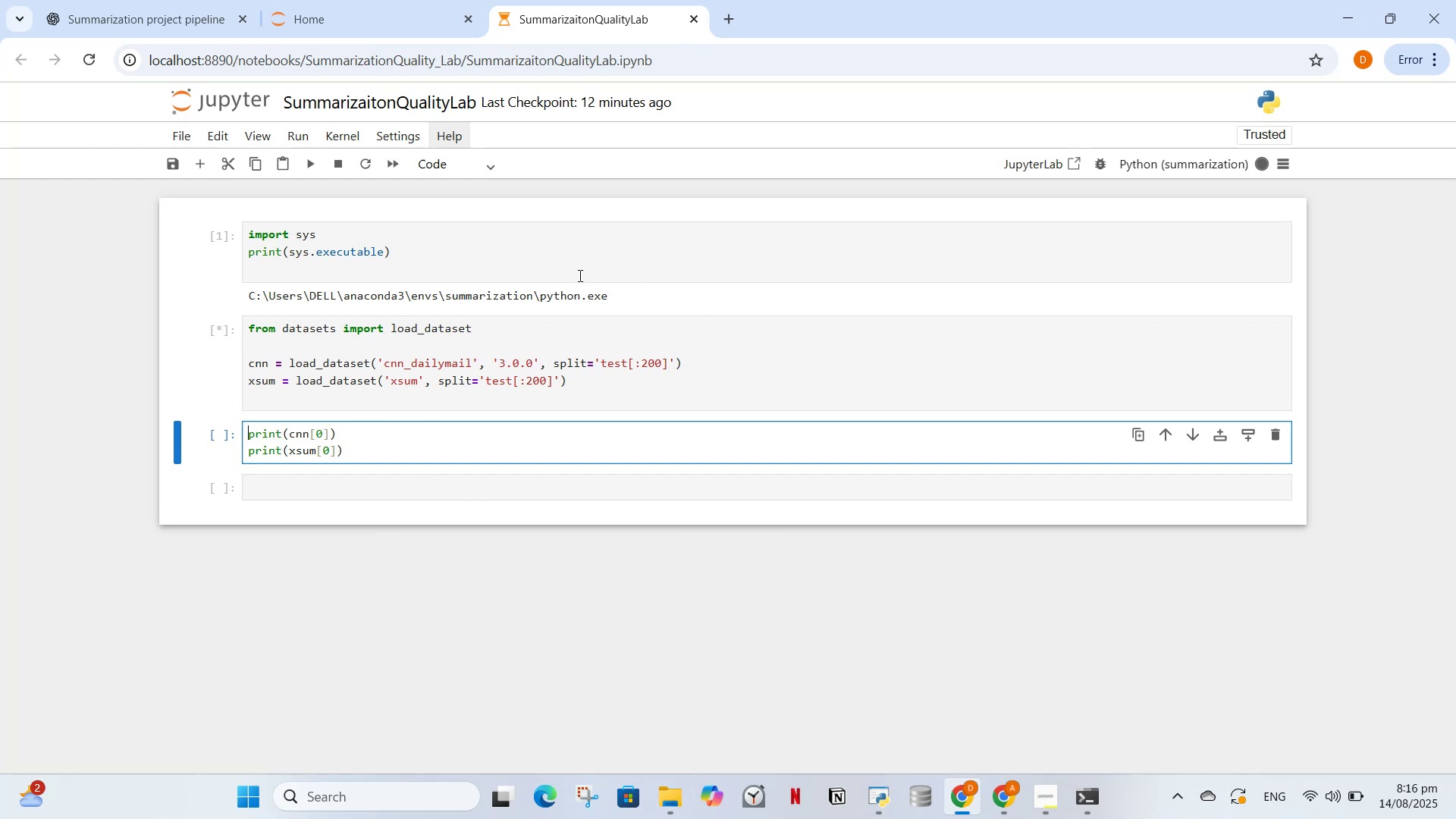 
wait(13.82)
 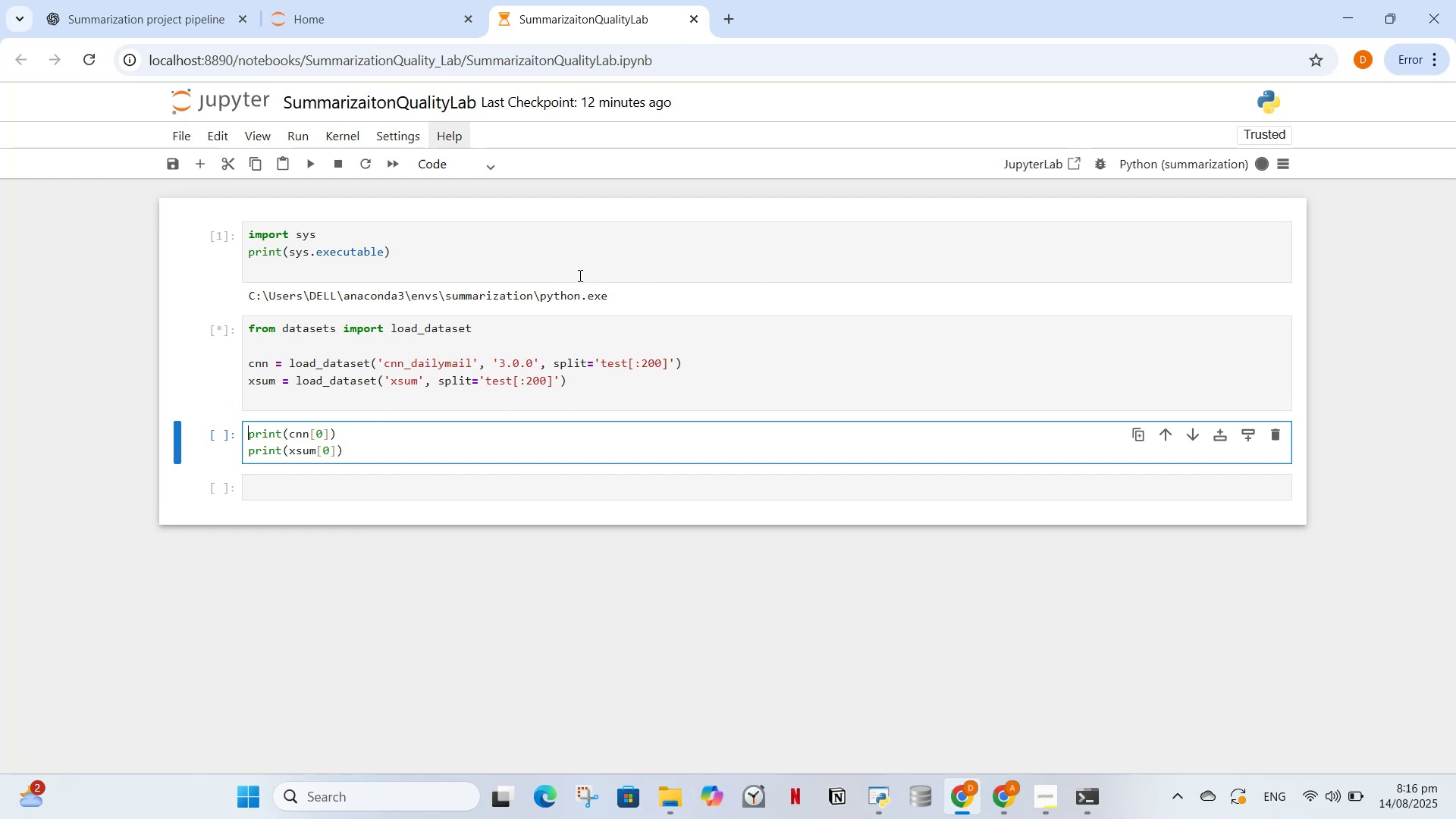 
mouse_move([1254, 169])
 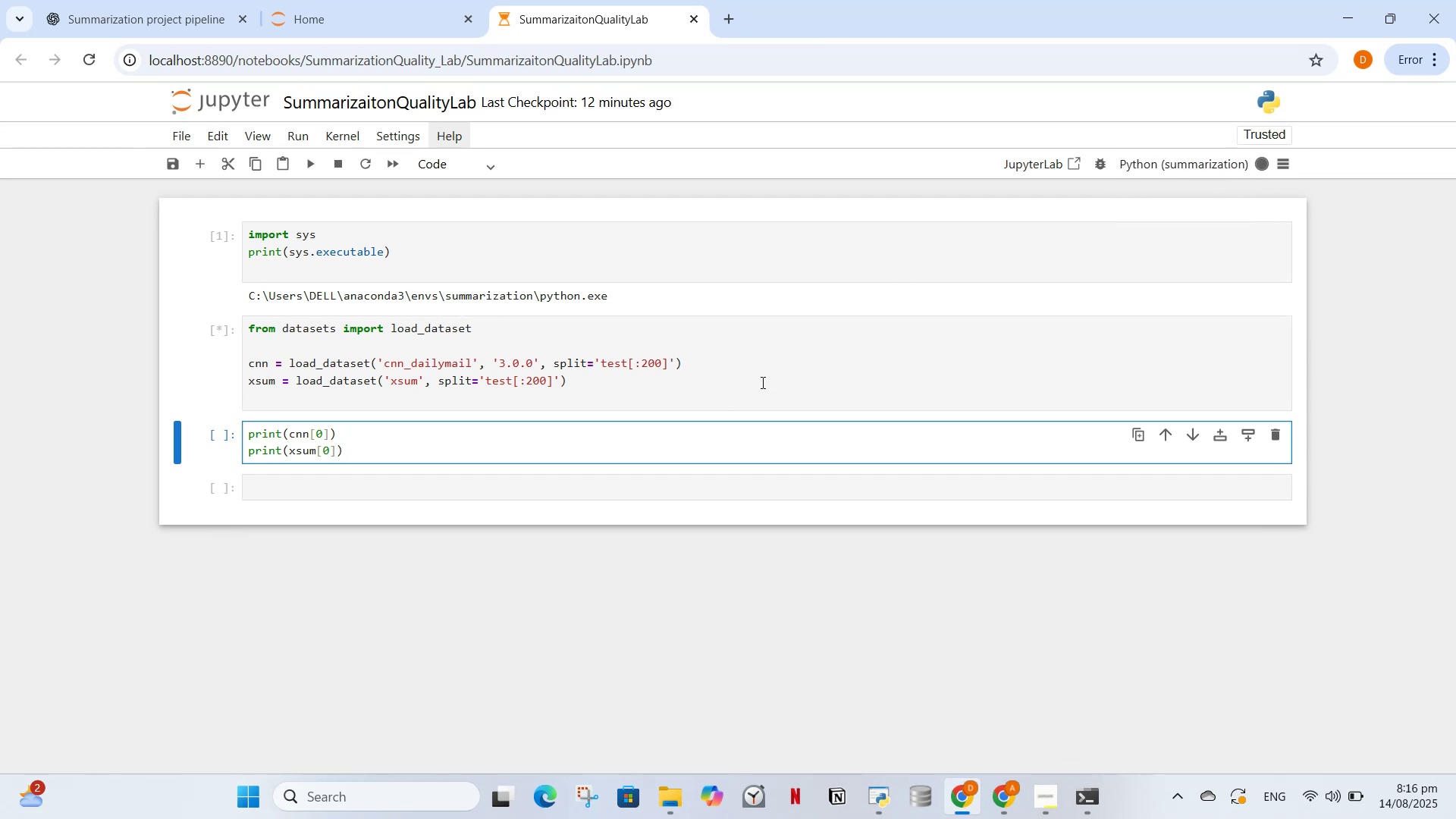 
scroll: coordinate [647, 410], scroll_direction: down, amount: 2.0
 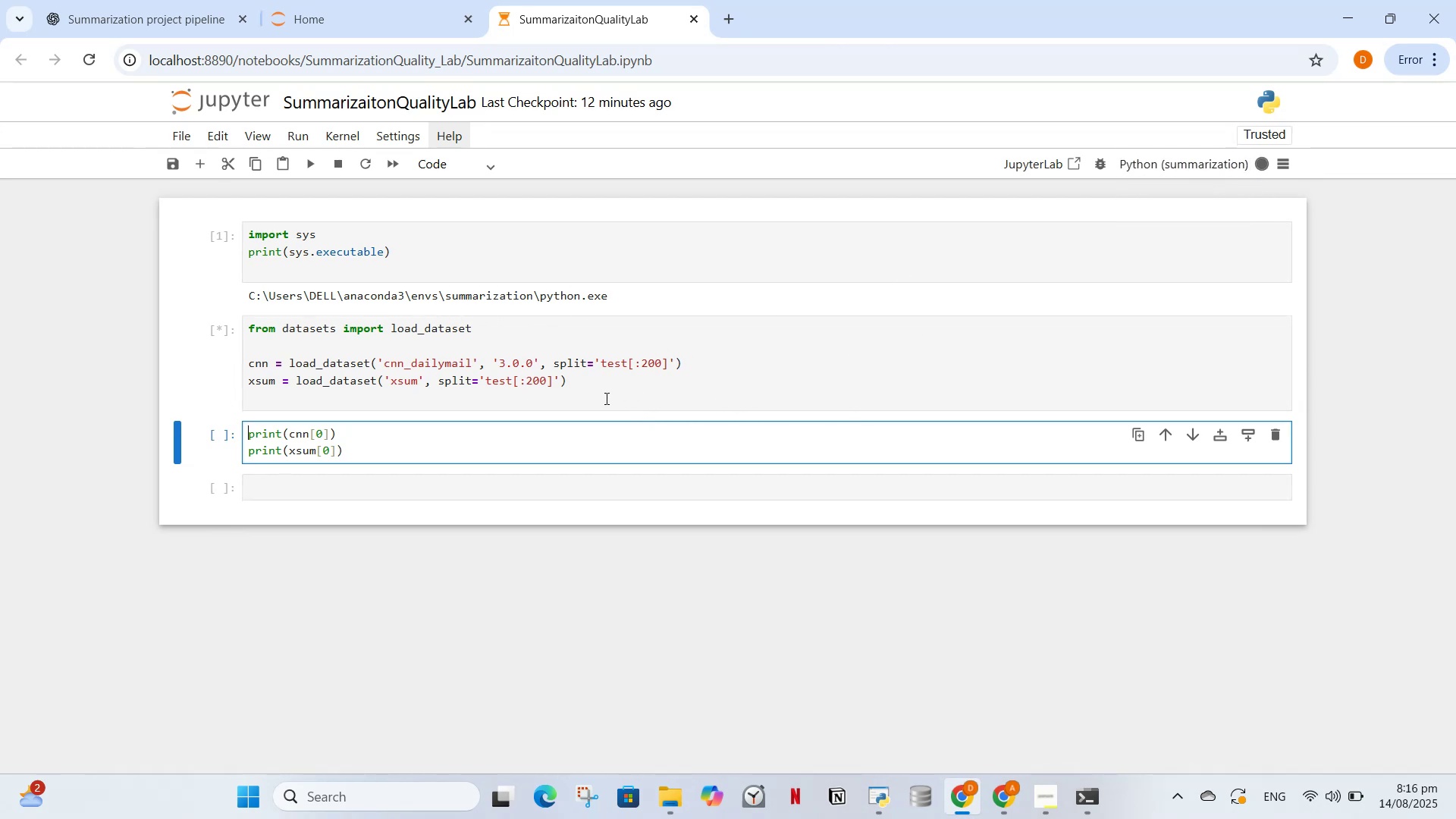 
left_click([605, 398])
 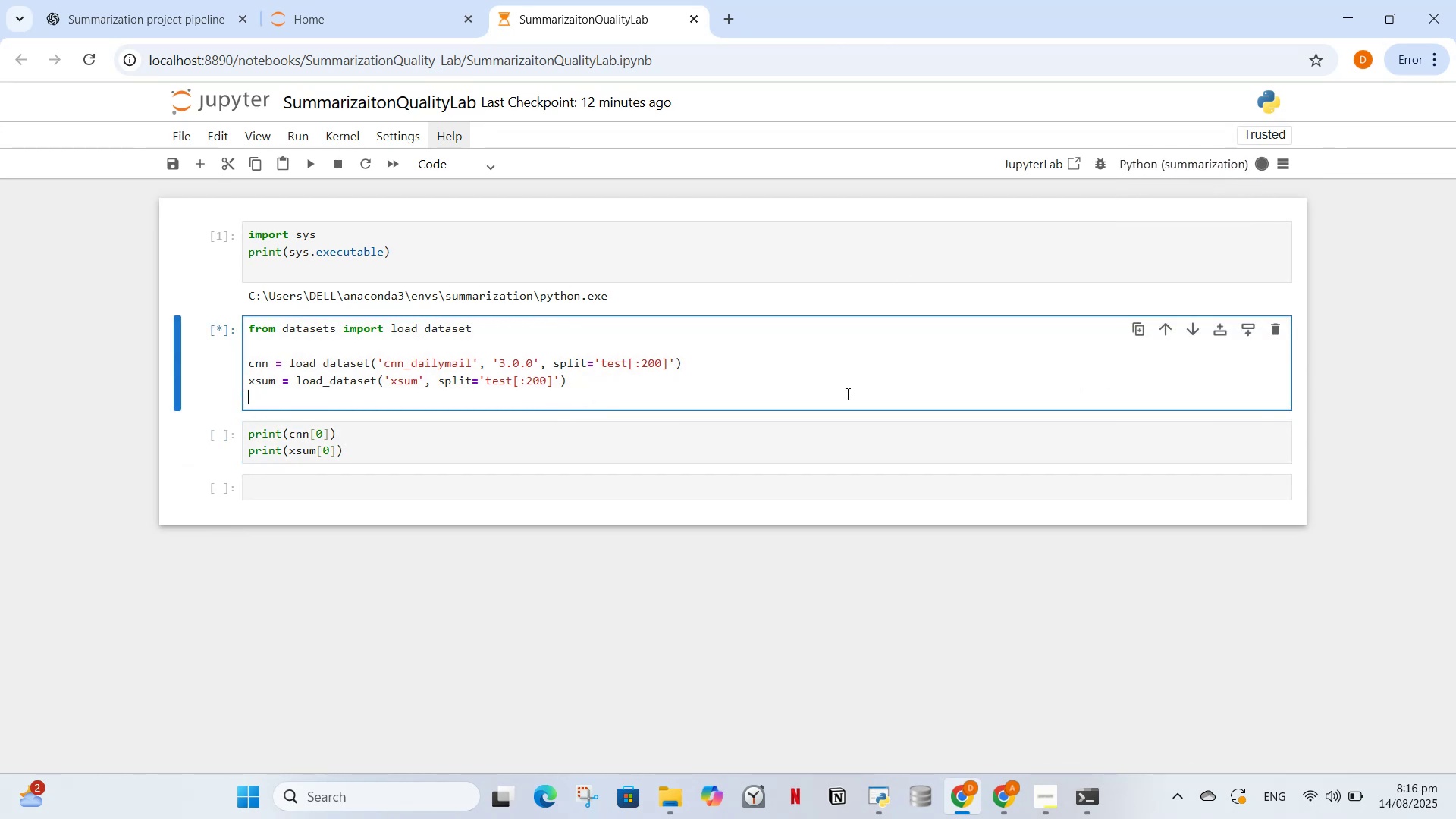 
left_click_drag(start_coordinate=[544, 388], to_coordinate=[339, 315])
 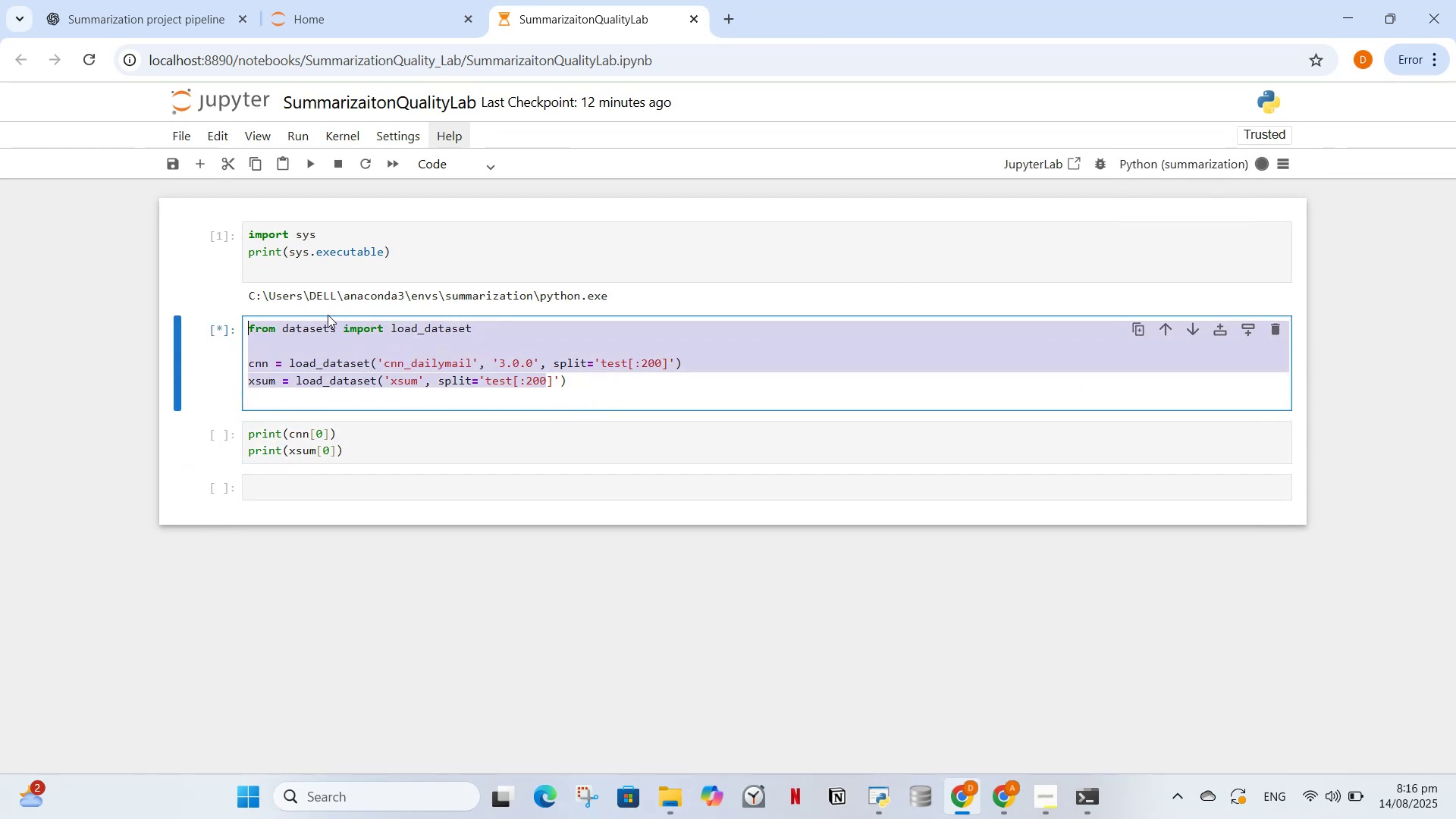 
key(Control+C)
 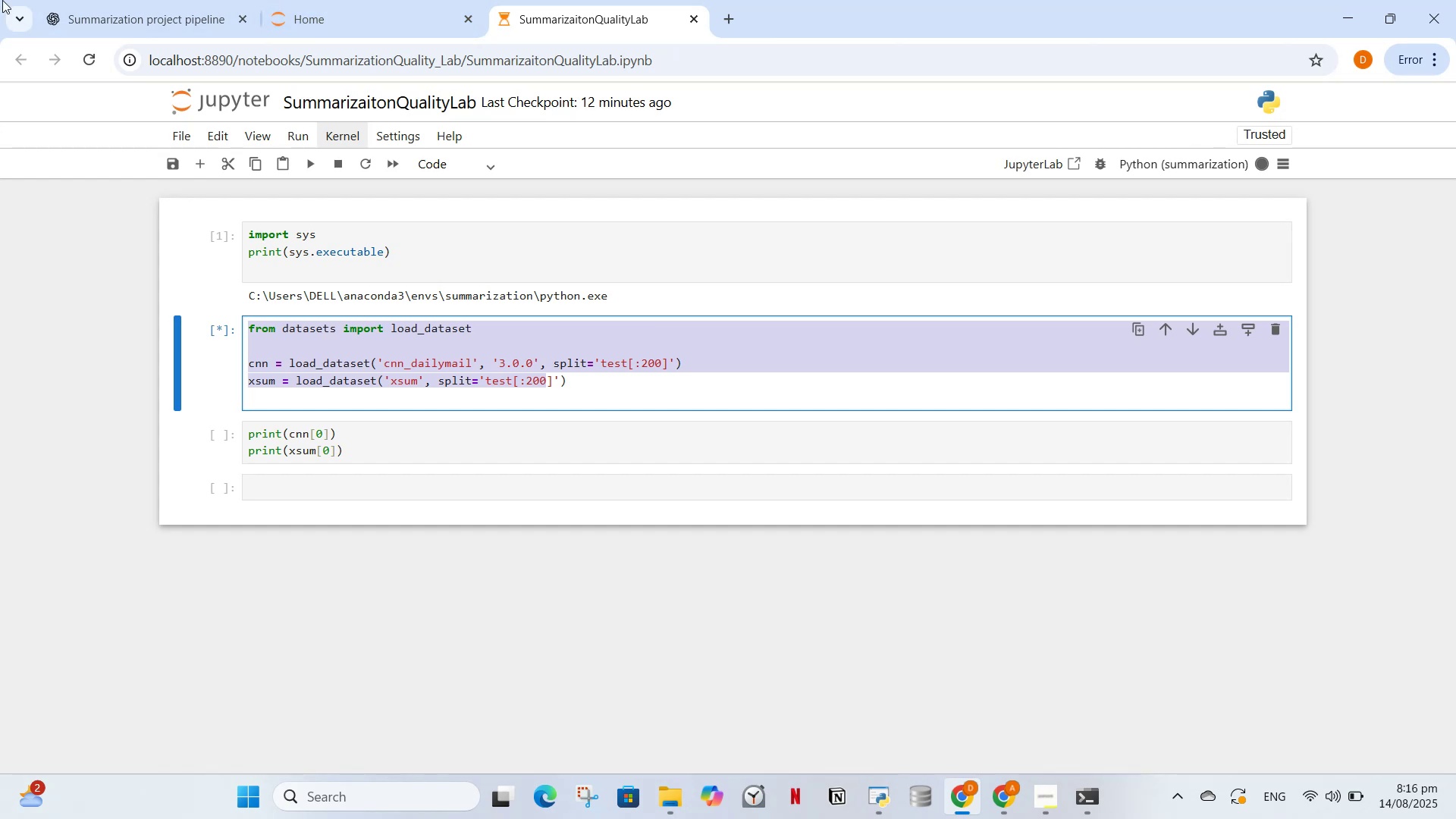 
double_click([122, 0])
 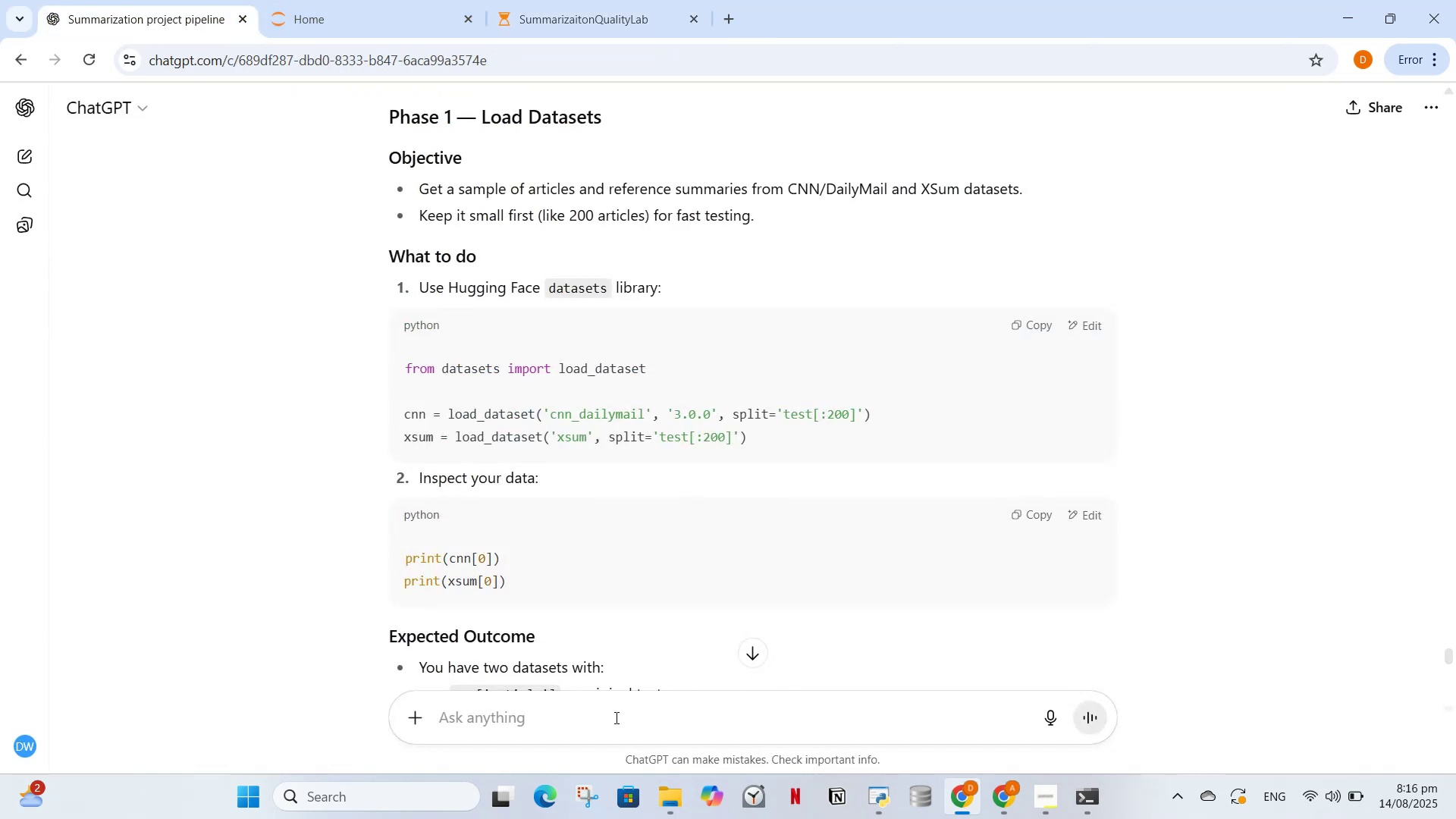 
left_click([615, 717])
 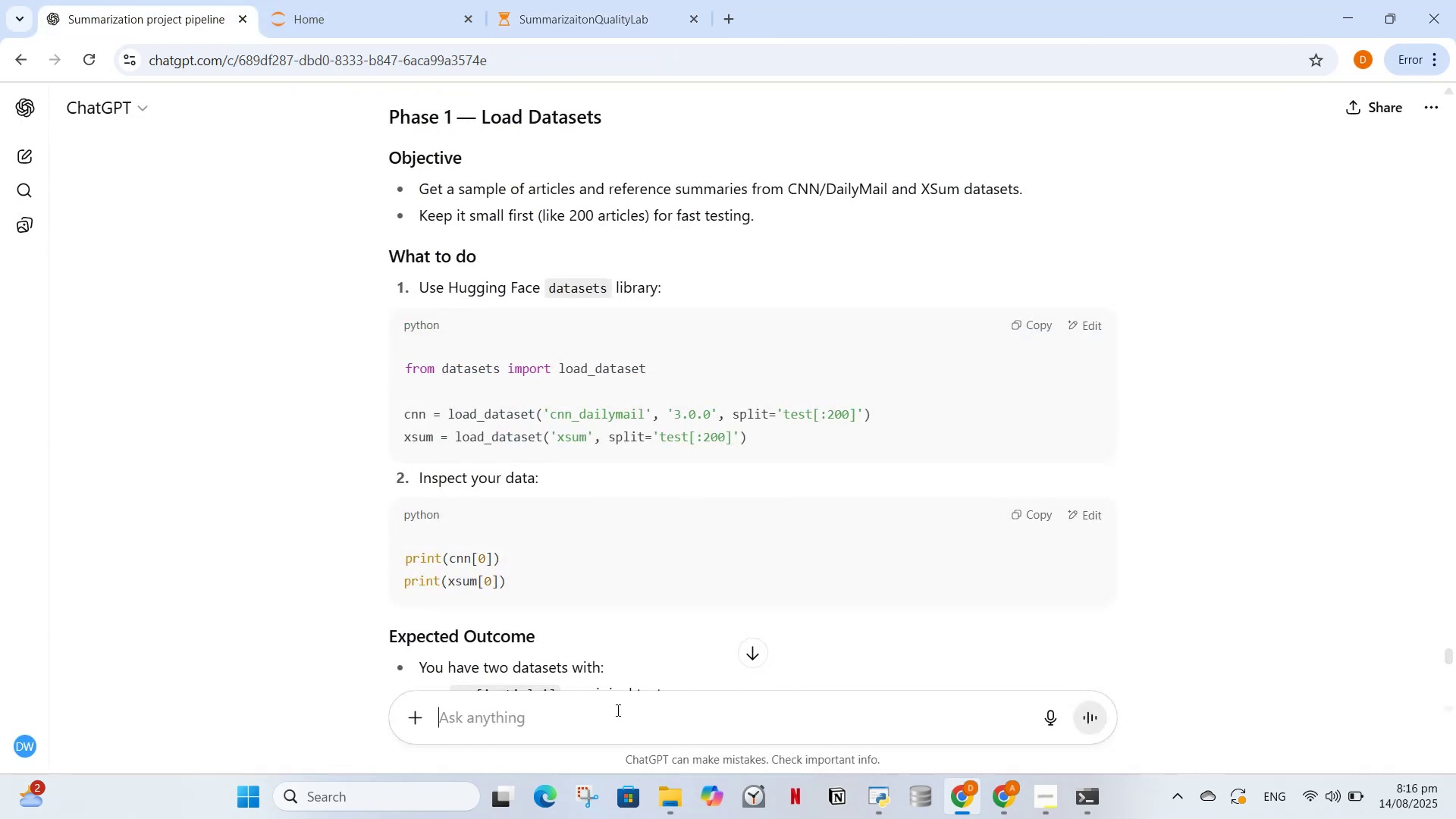 
key(Control+V)
 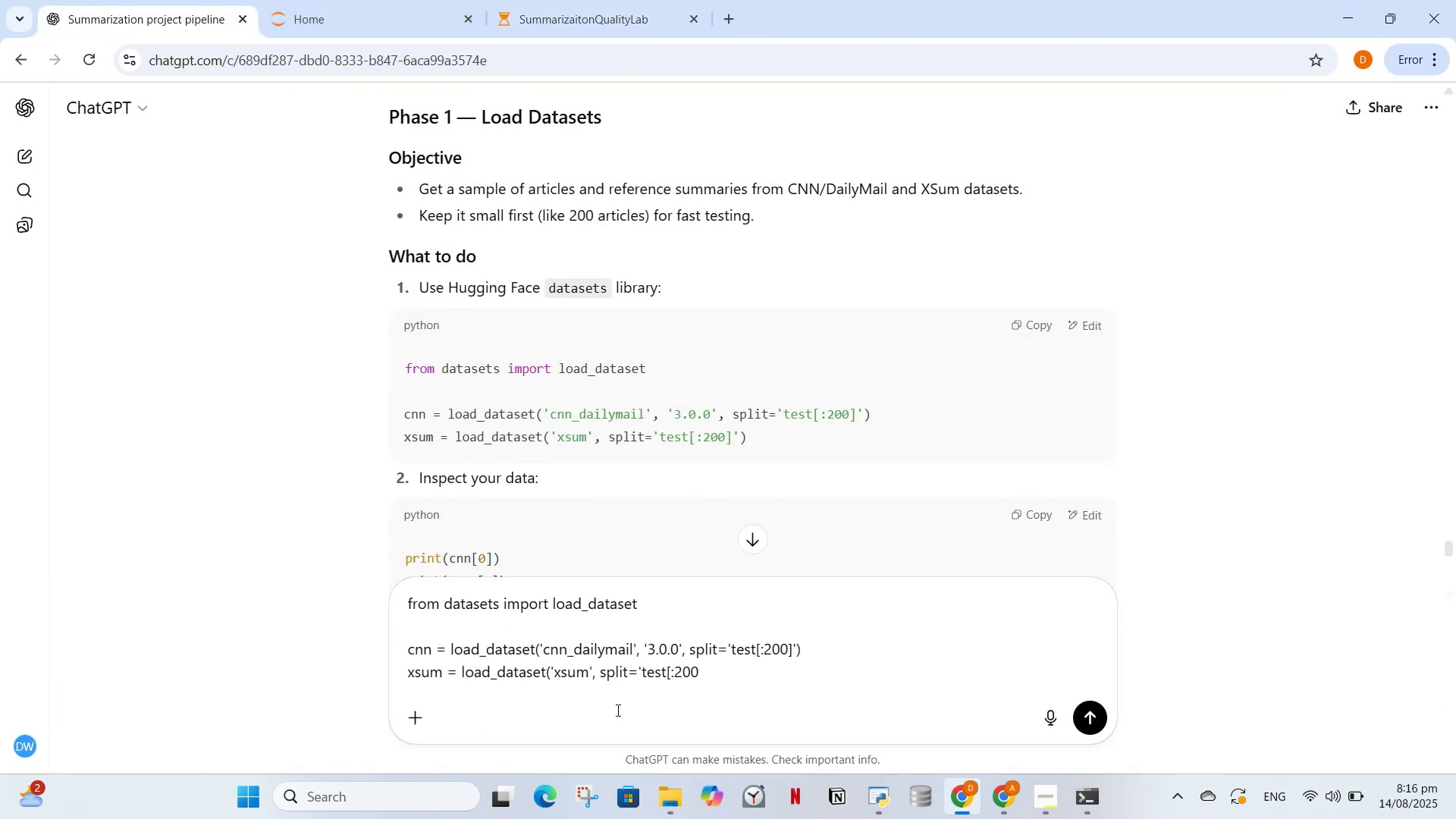 
type(wh)
key(Backspace)
key(Backspace)
key(Backspace)
 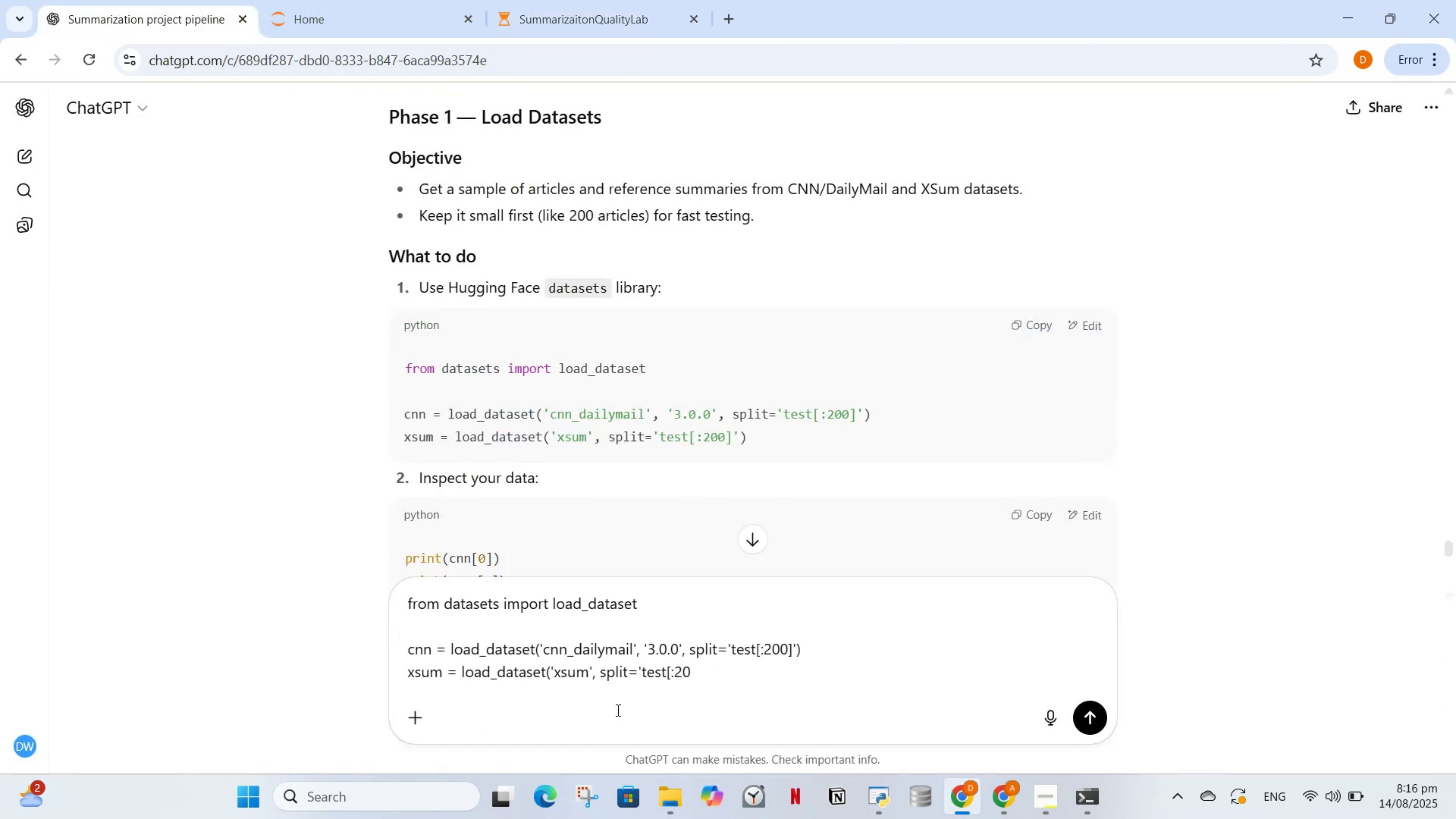 
key(Control+Z)
 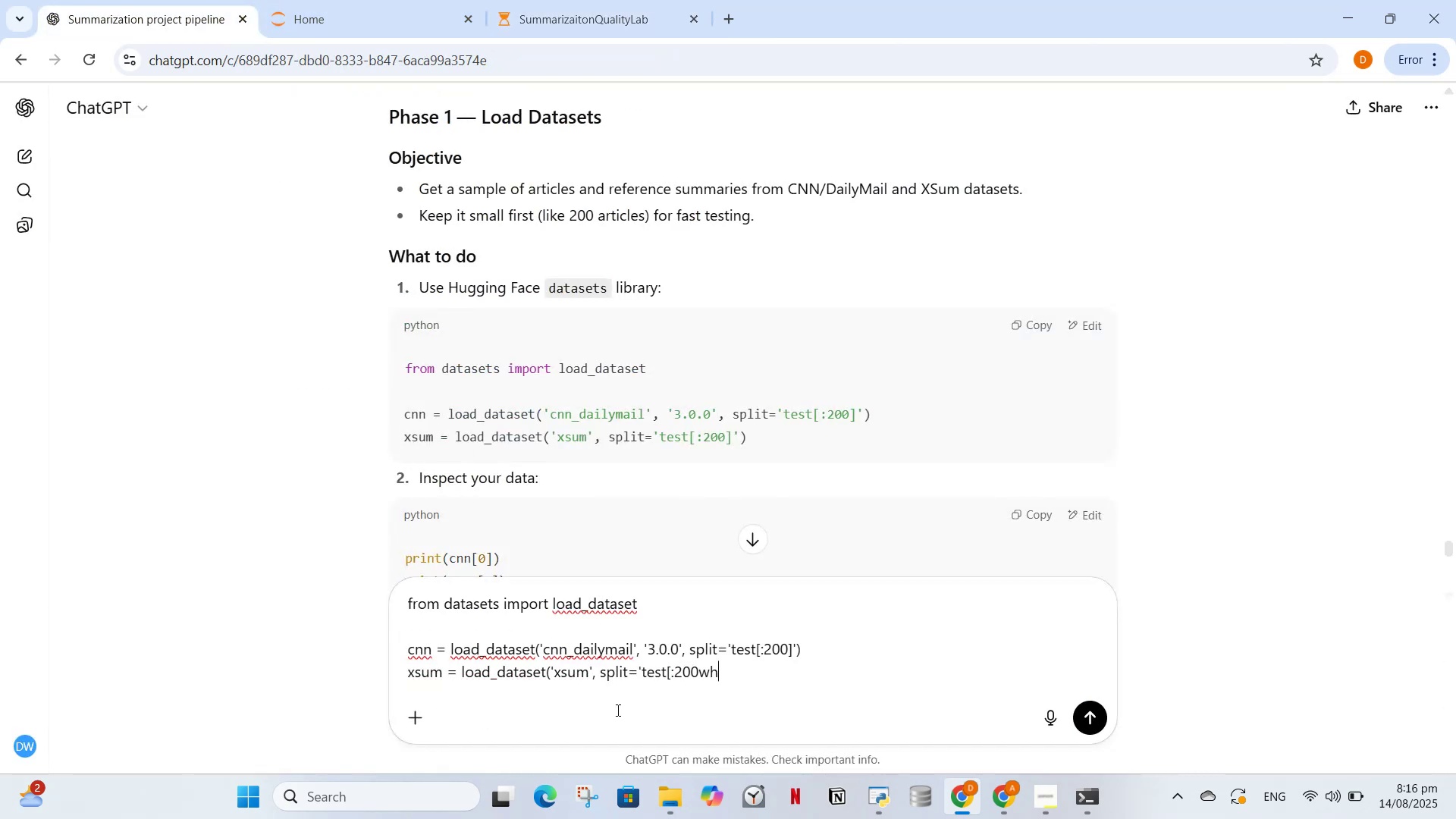 
hold_key(key=ShiftLeft, duration=0.65)
 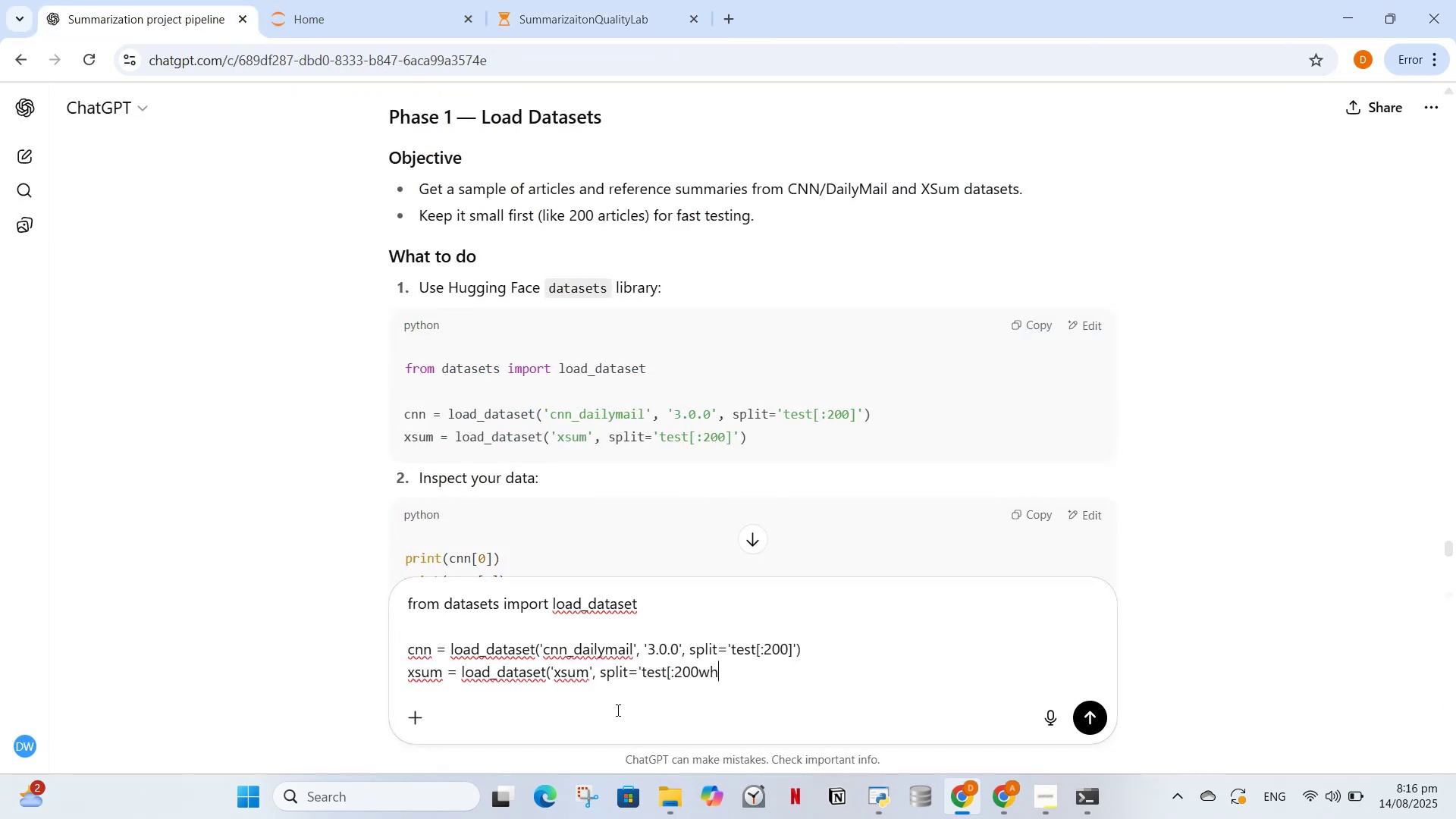 
key(Backspace)
 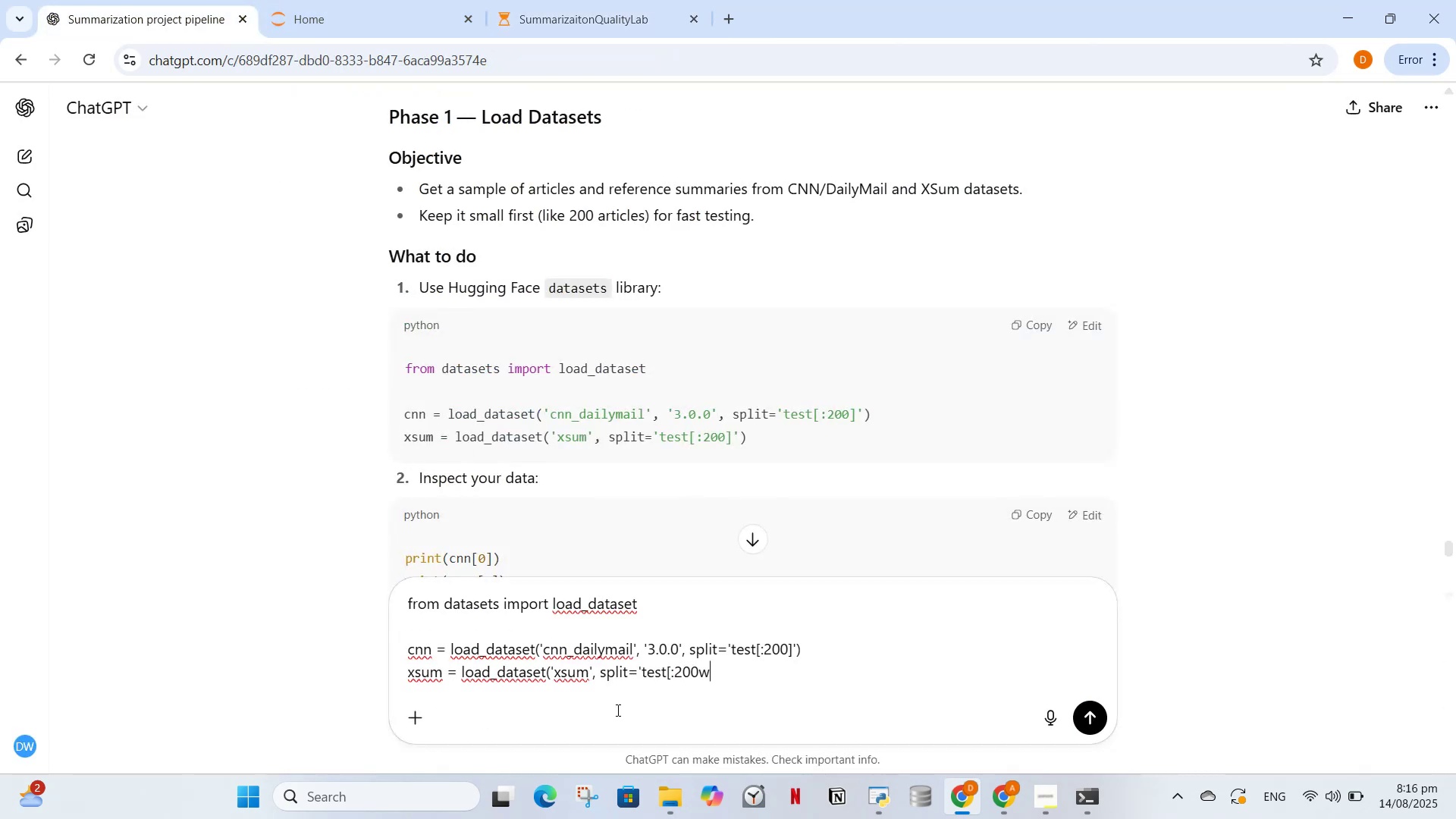 
key(Backspace)
 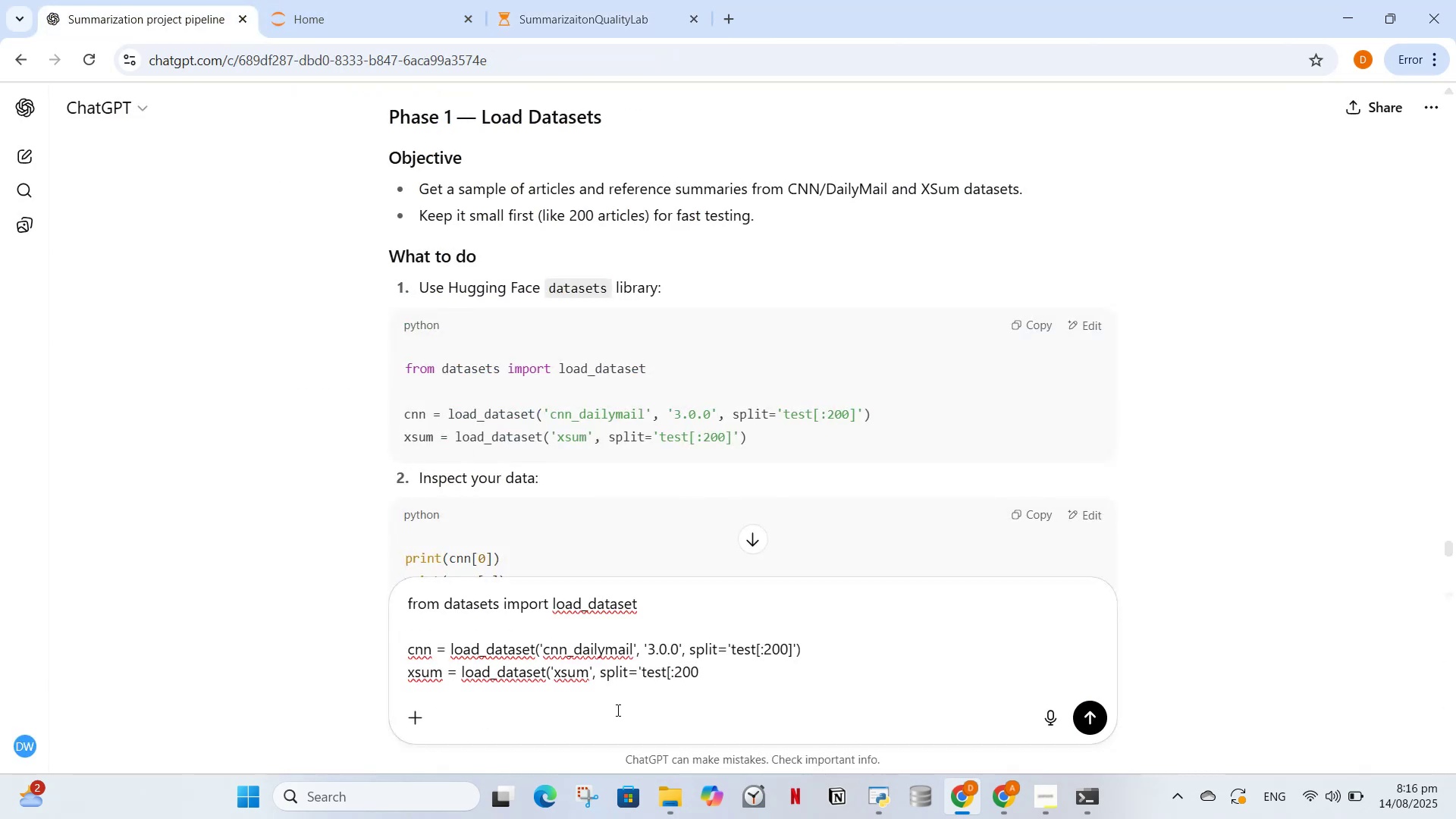 
key(Shift+ShiftLeft)
 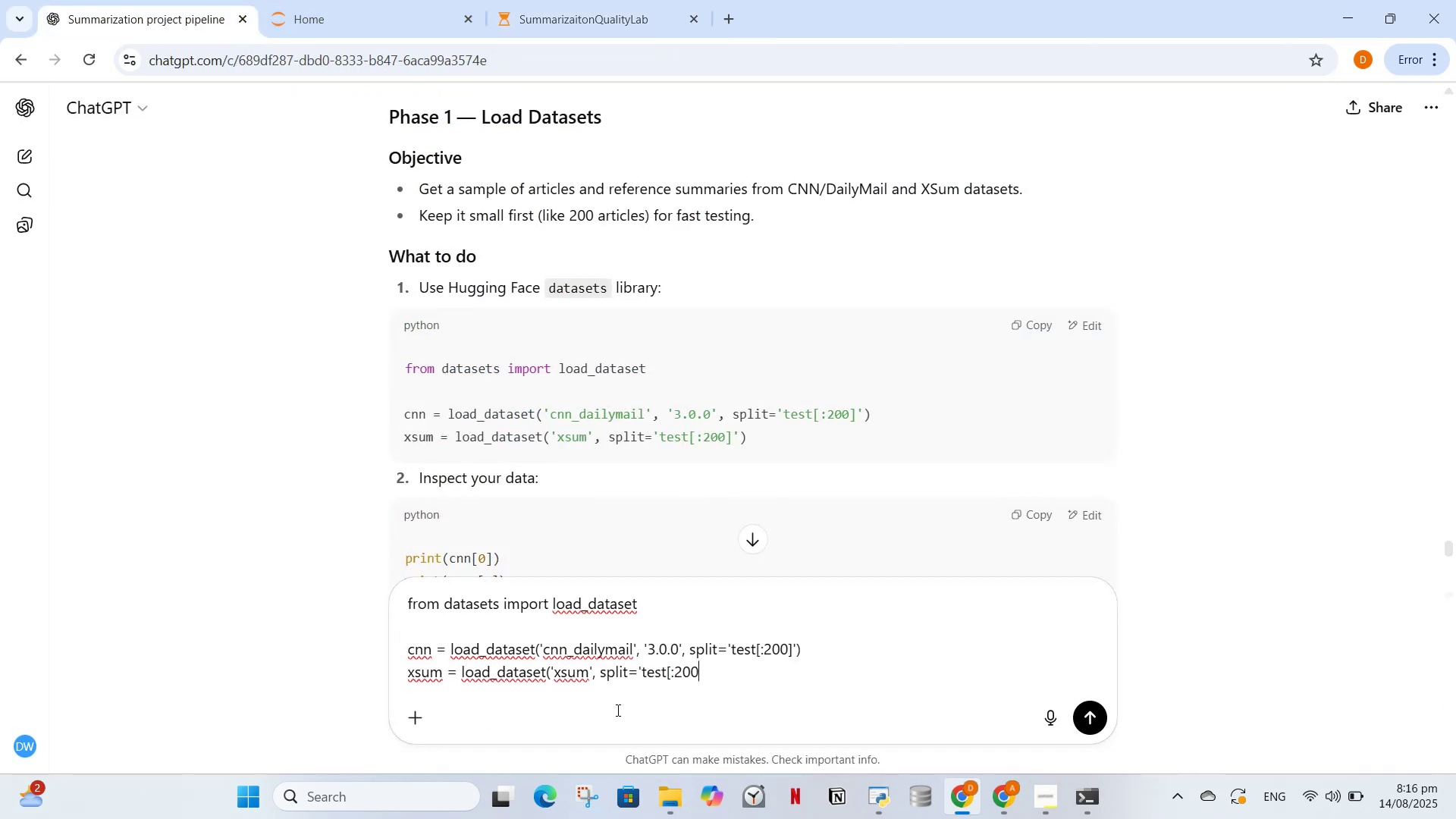 
key(Shift+Enter)
 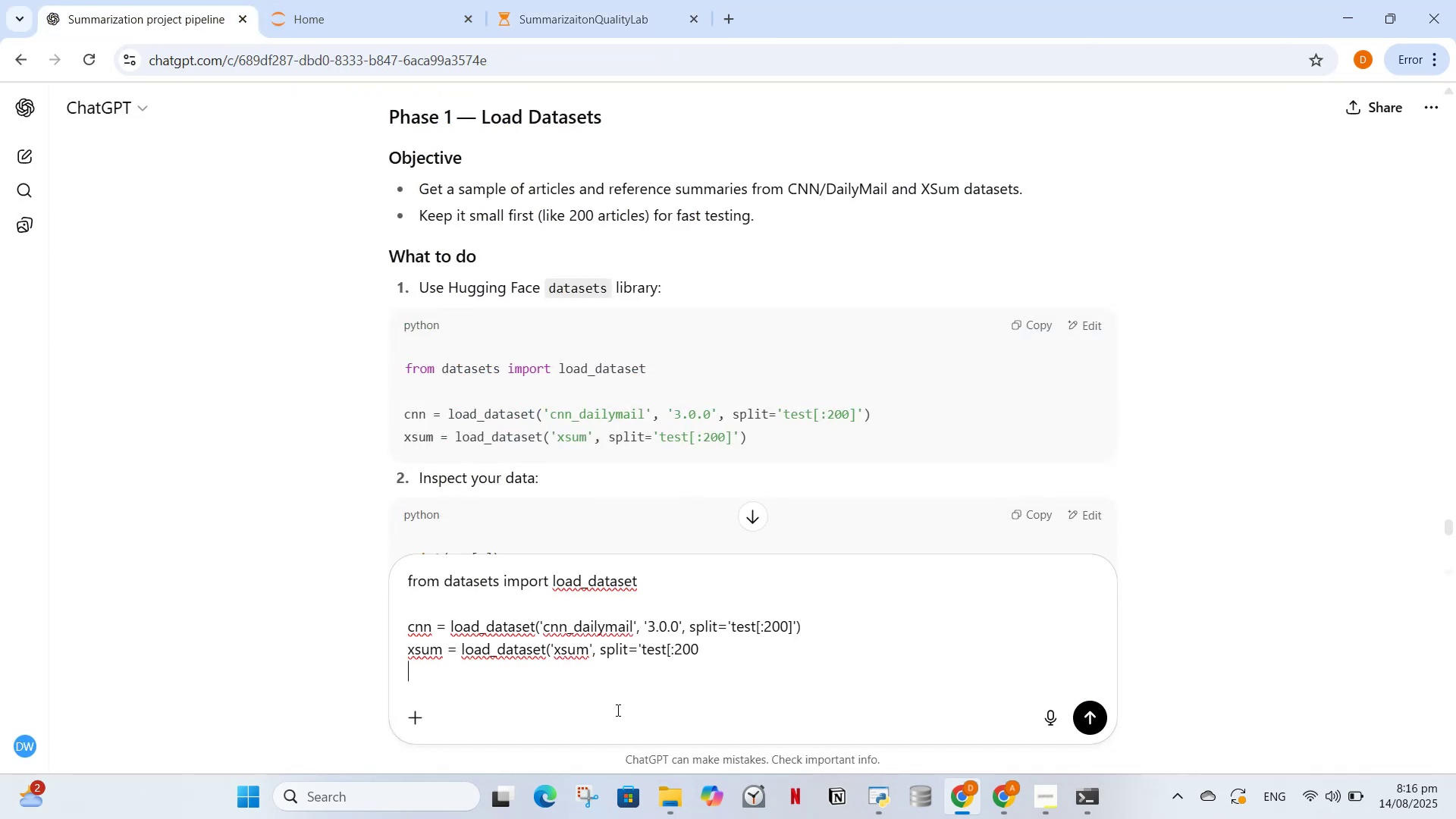 
key(Shift+Enter)
 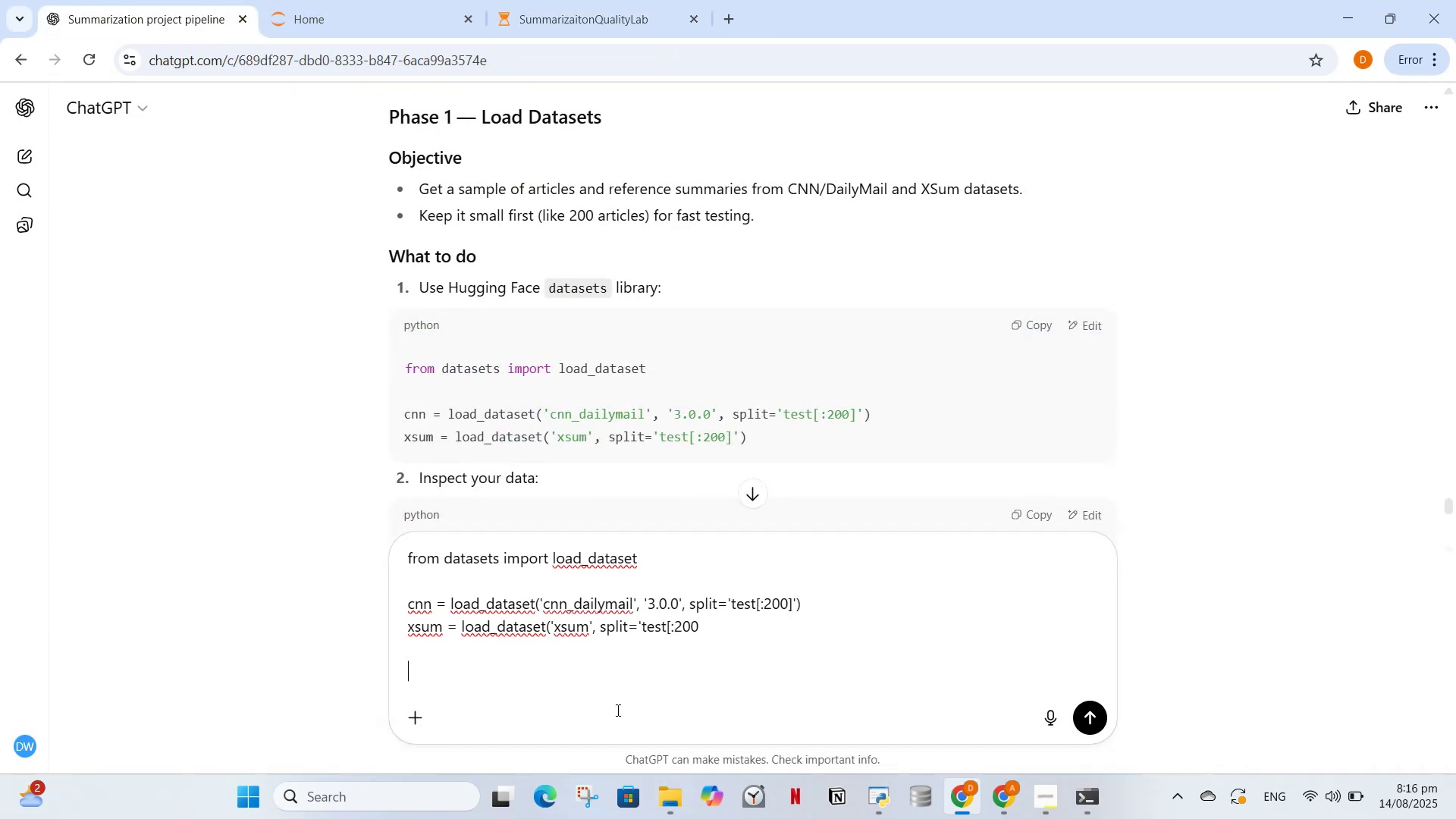 
type(why this line of code is taking so much time)
 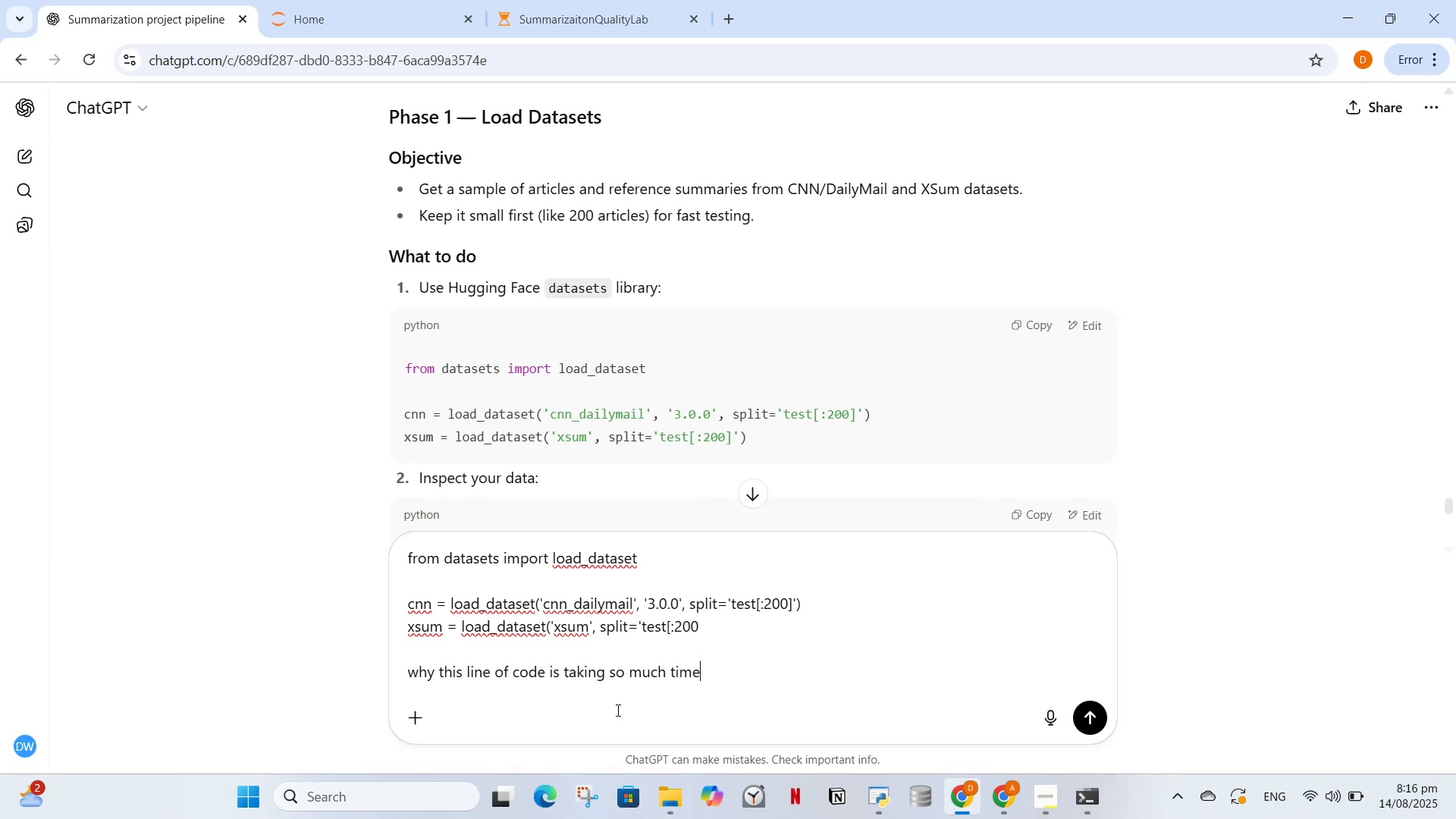 
key(Enter)
 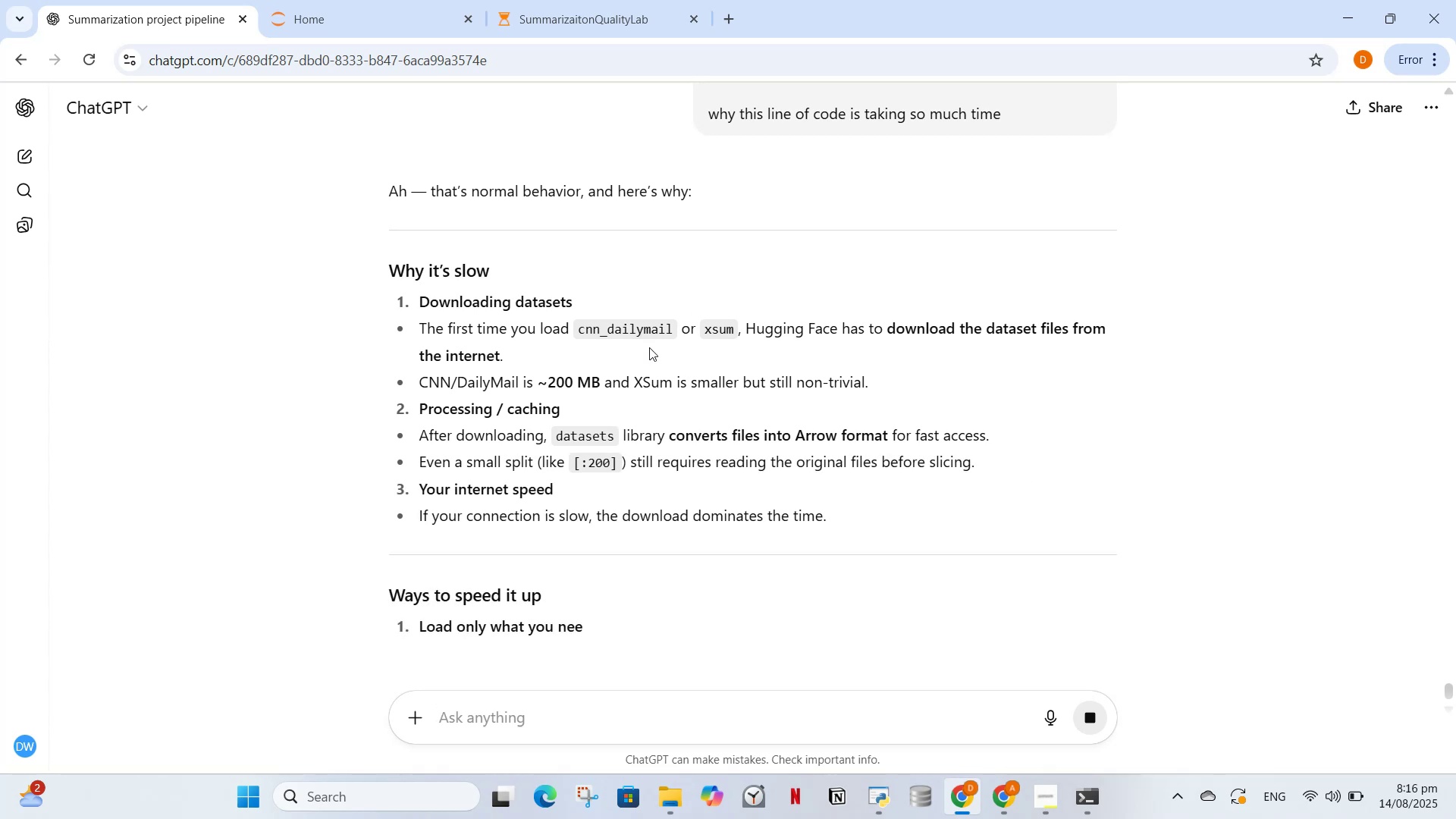 
wait(7.22)
 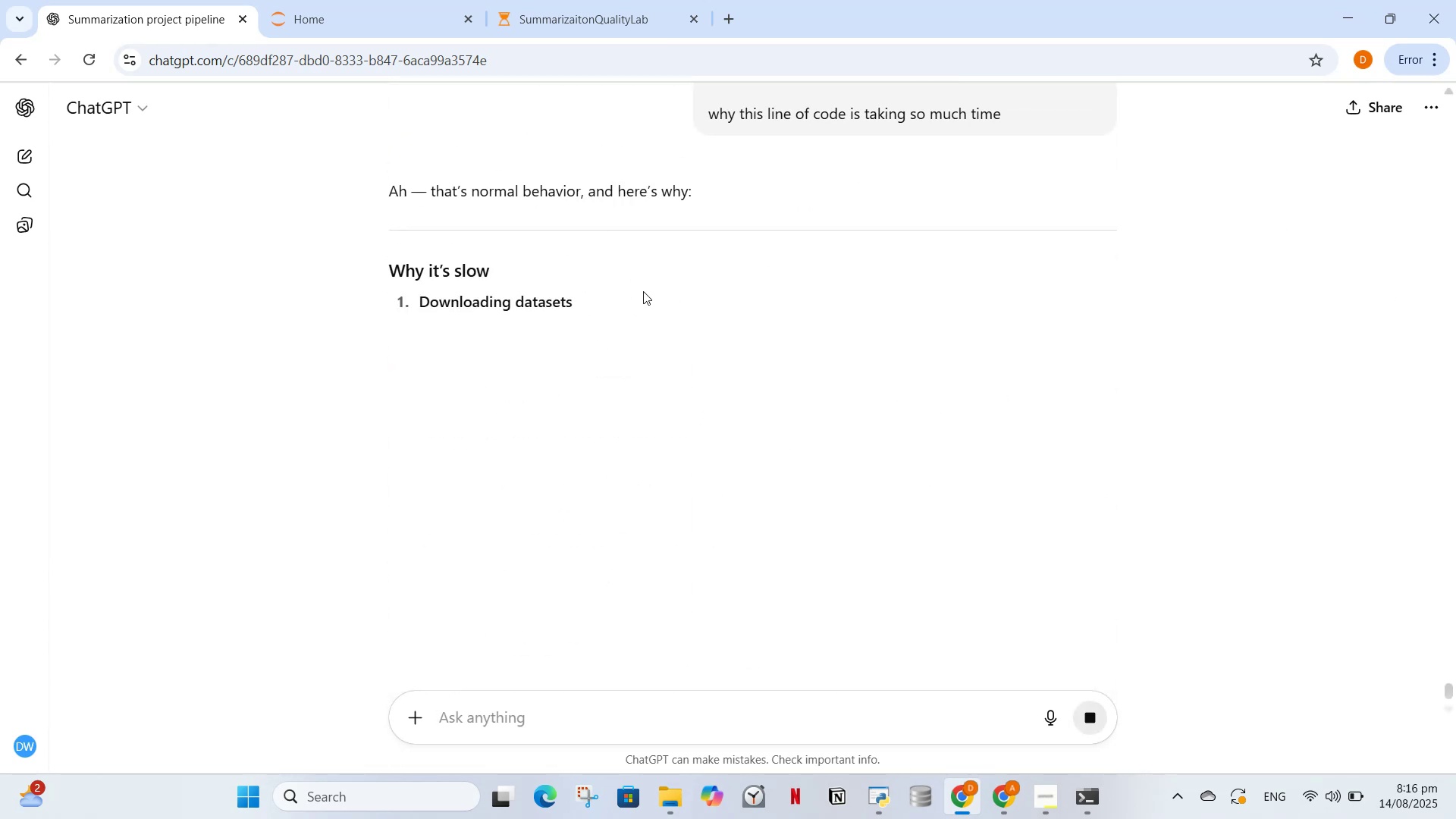 
left_click([314, 0])
 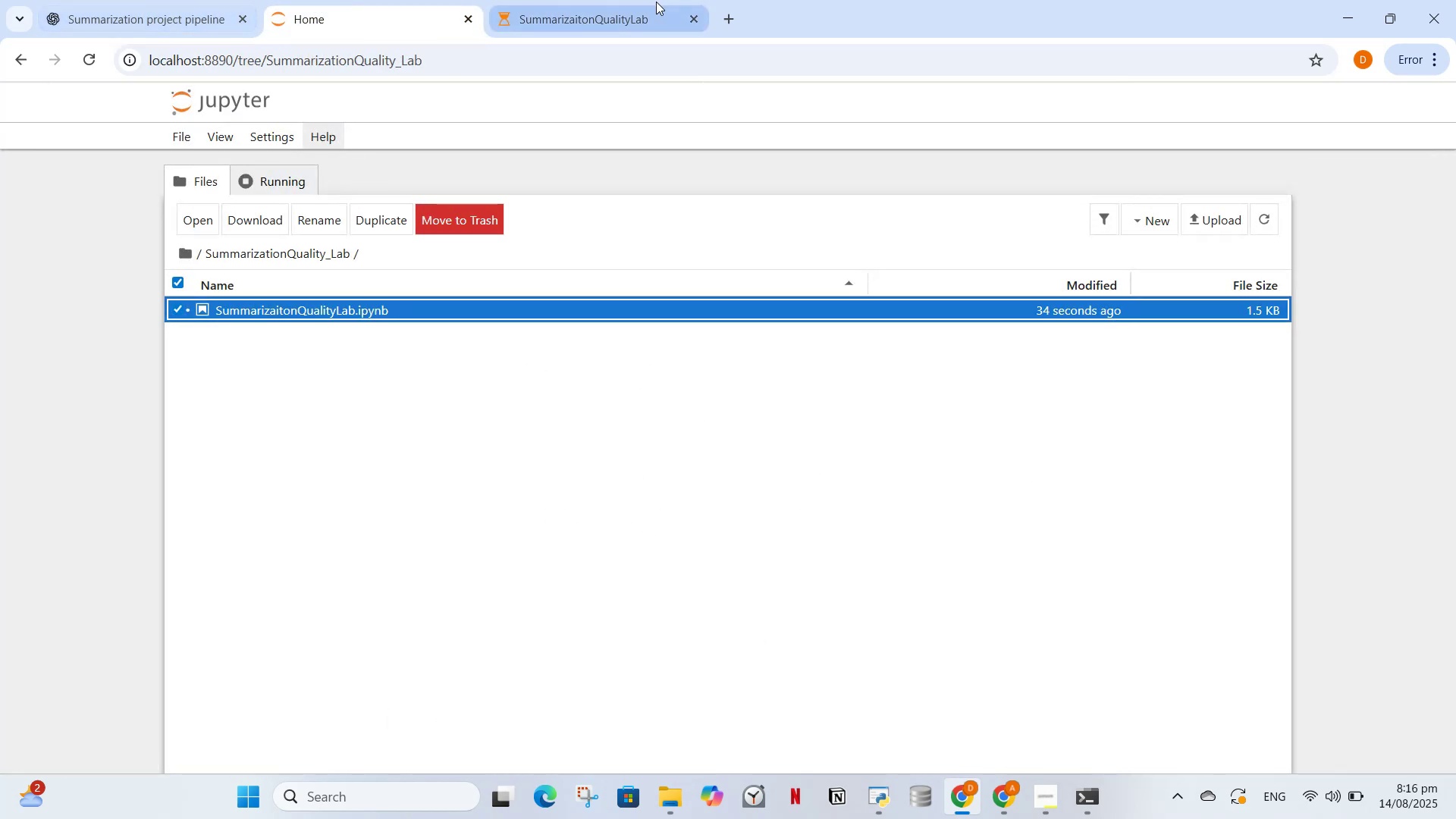 
left_click([610, 14])
 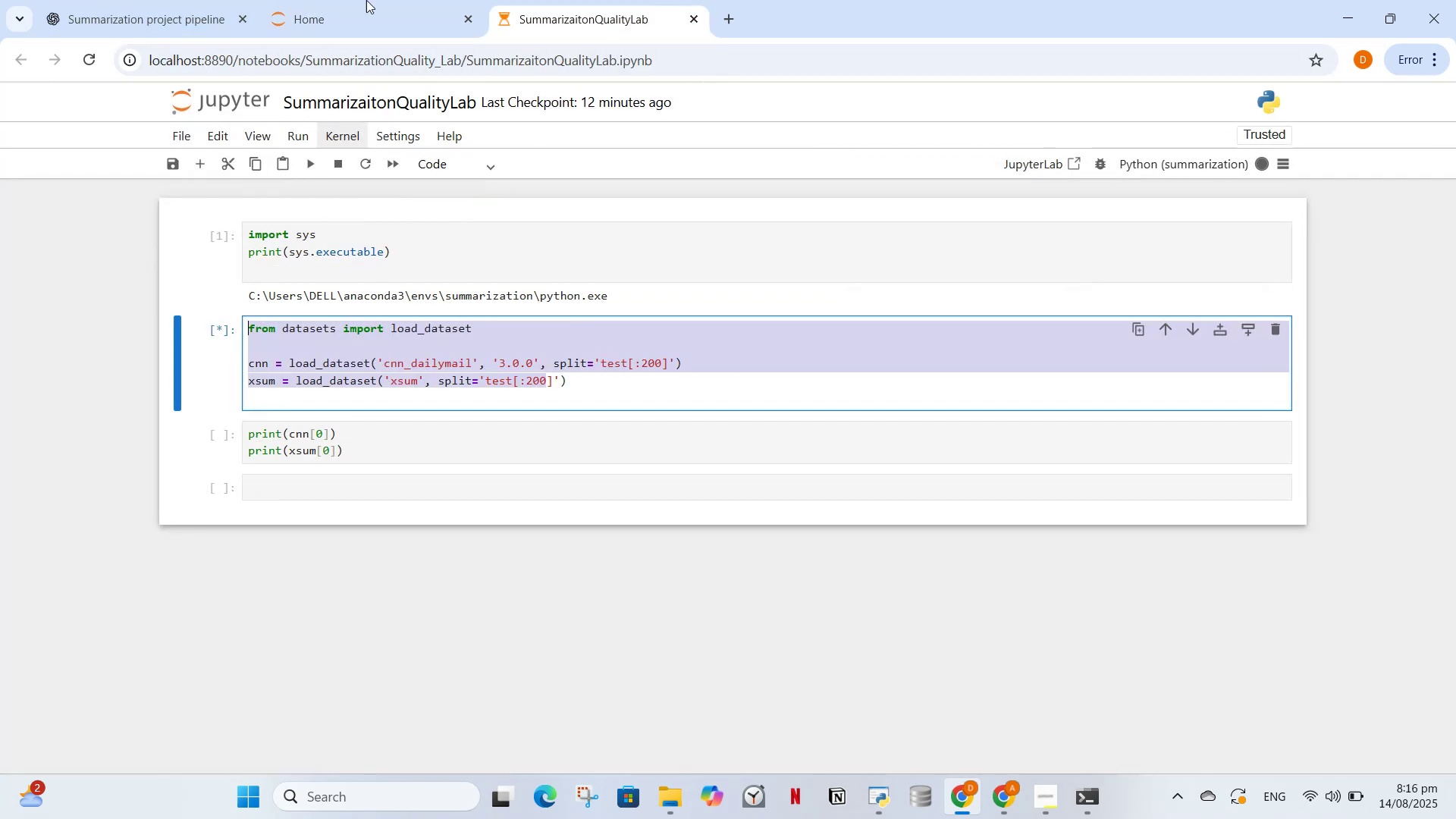 
left_click([382, 0])
 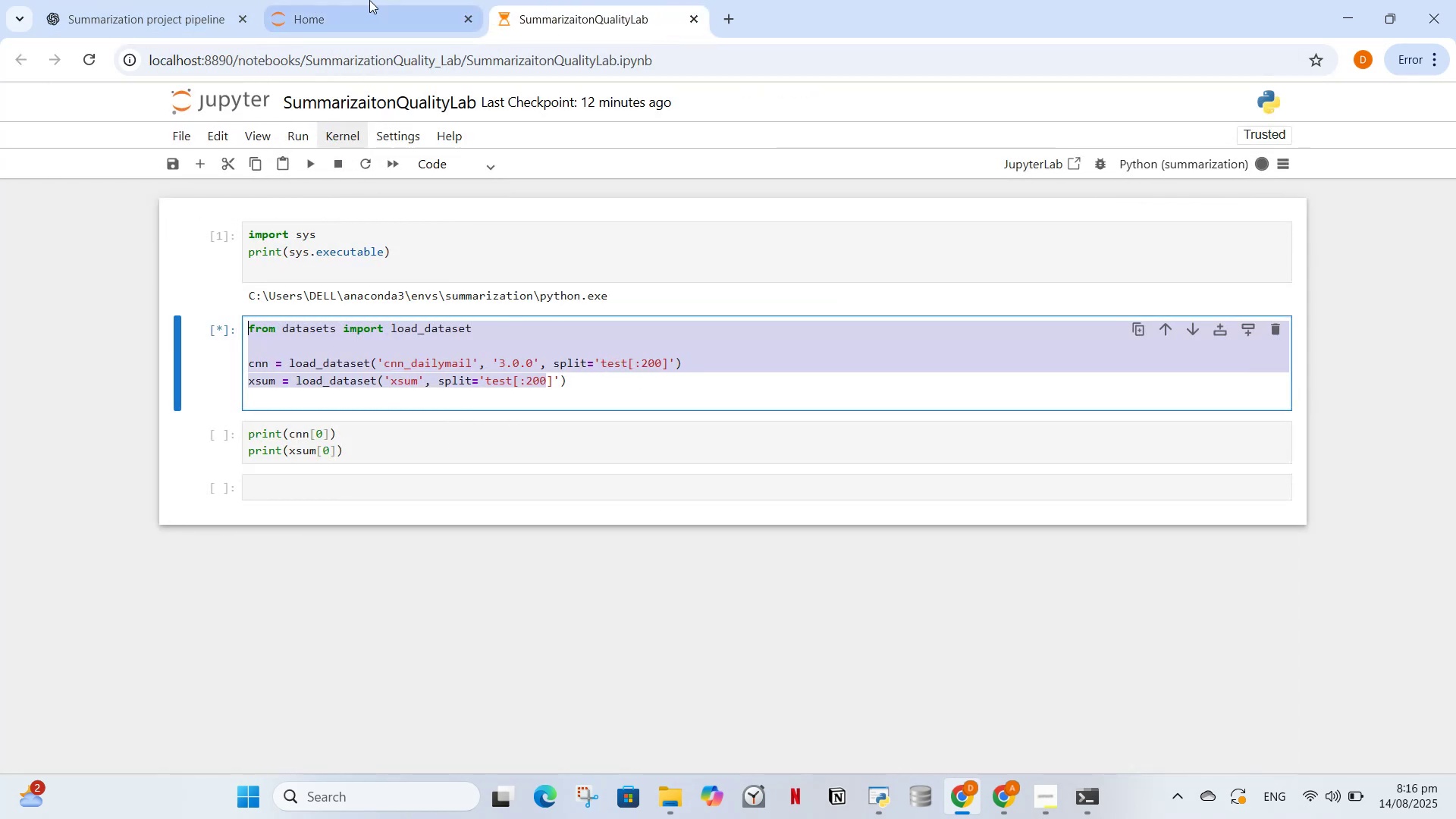 
left_click([224, 0])
 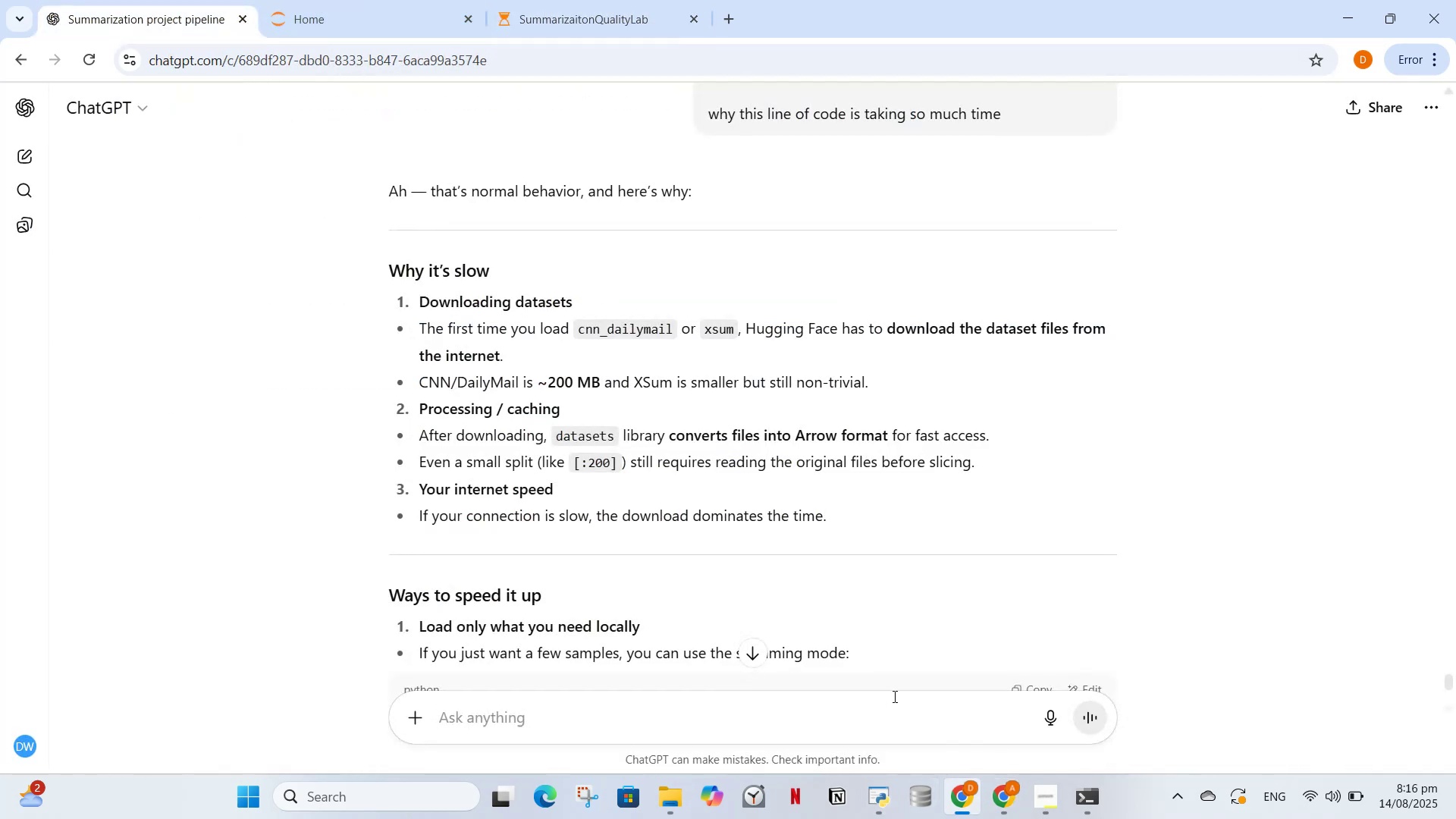 
scroll: coordinate [883, 544], scroll_direction: down, amount: 4.0
 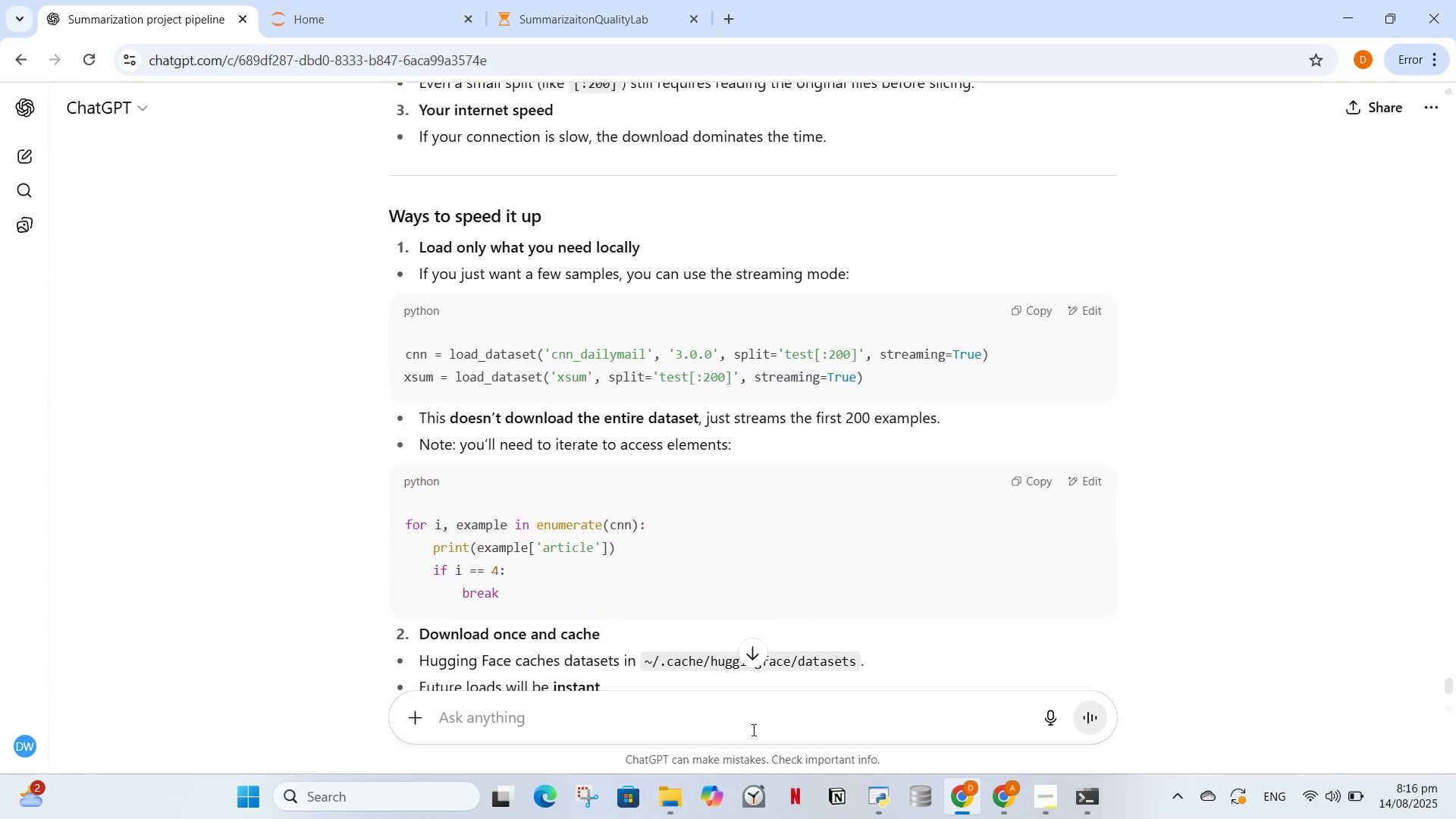 
left_click([752, 730])
 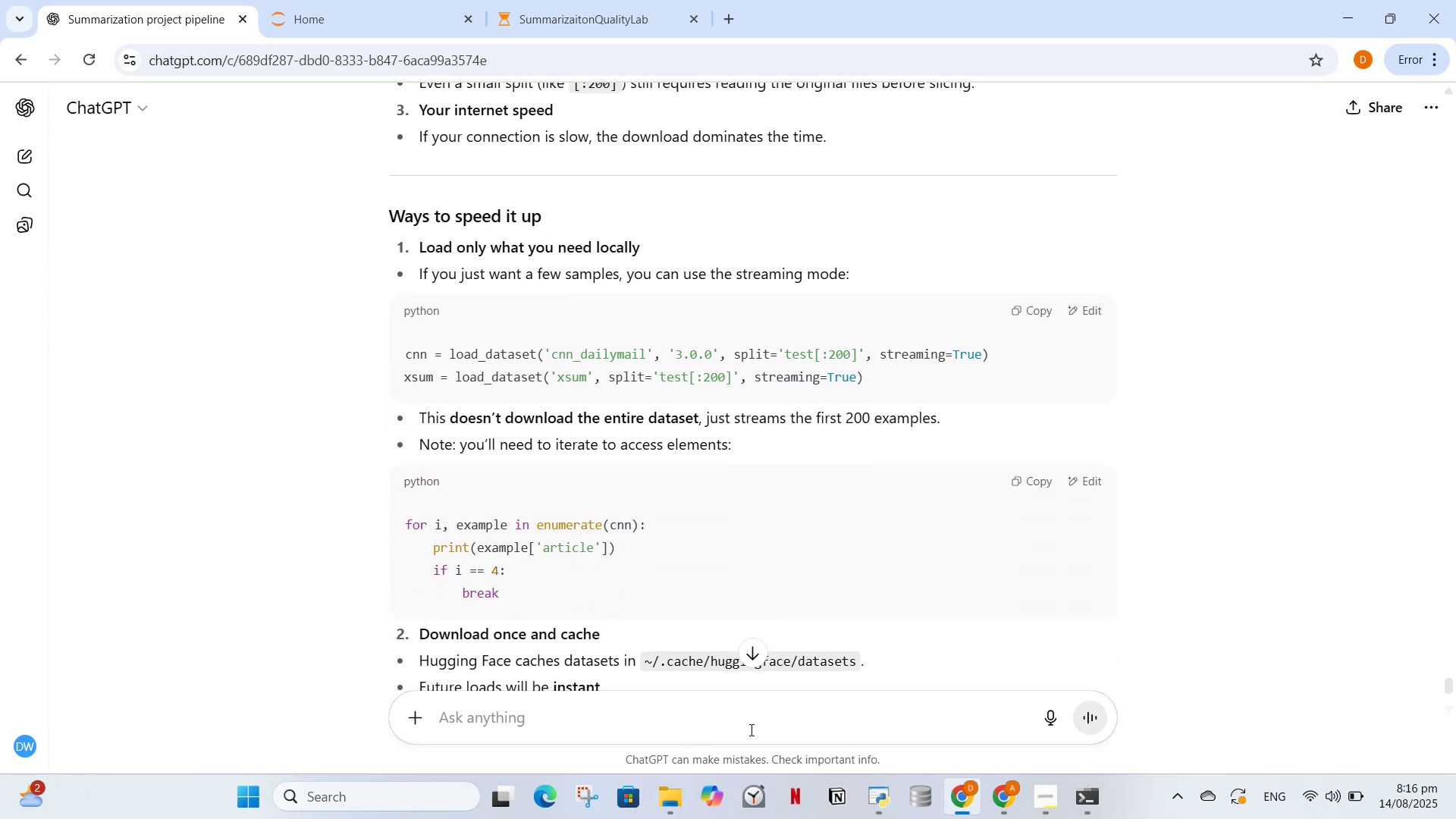 
type(could i have  a summary of dtaaset loading liek porinitn)
 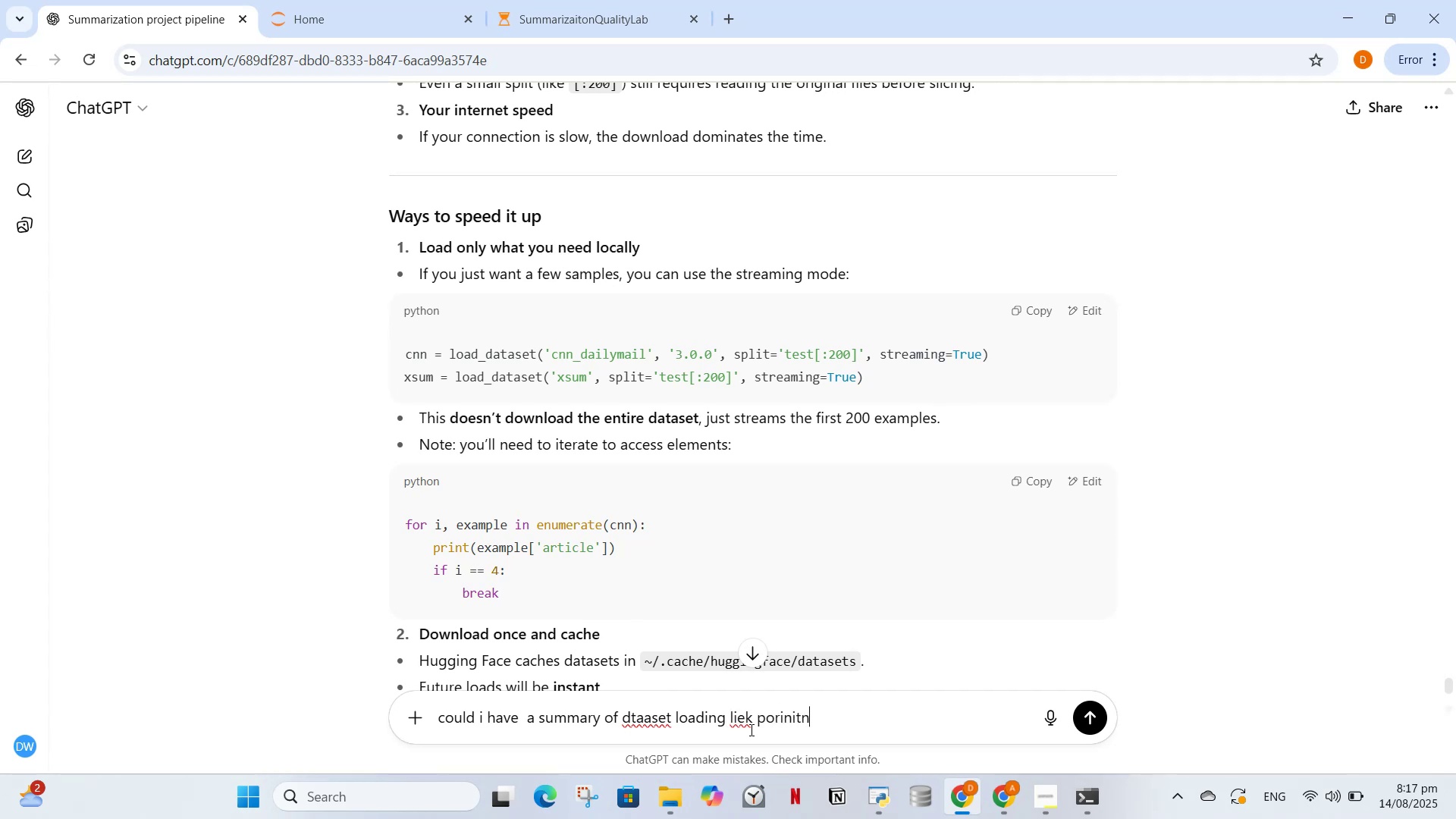 
key(Enter)
 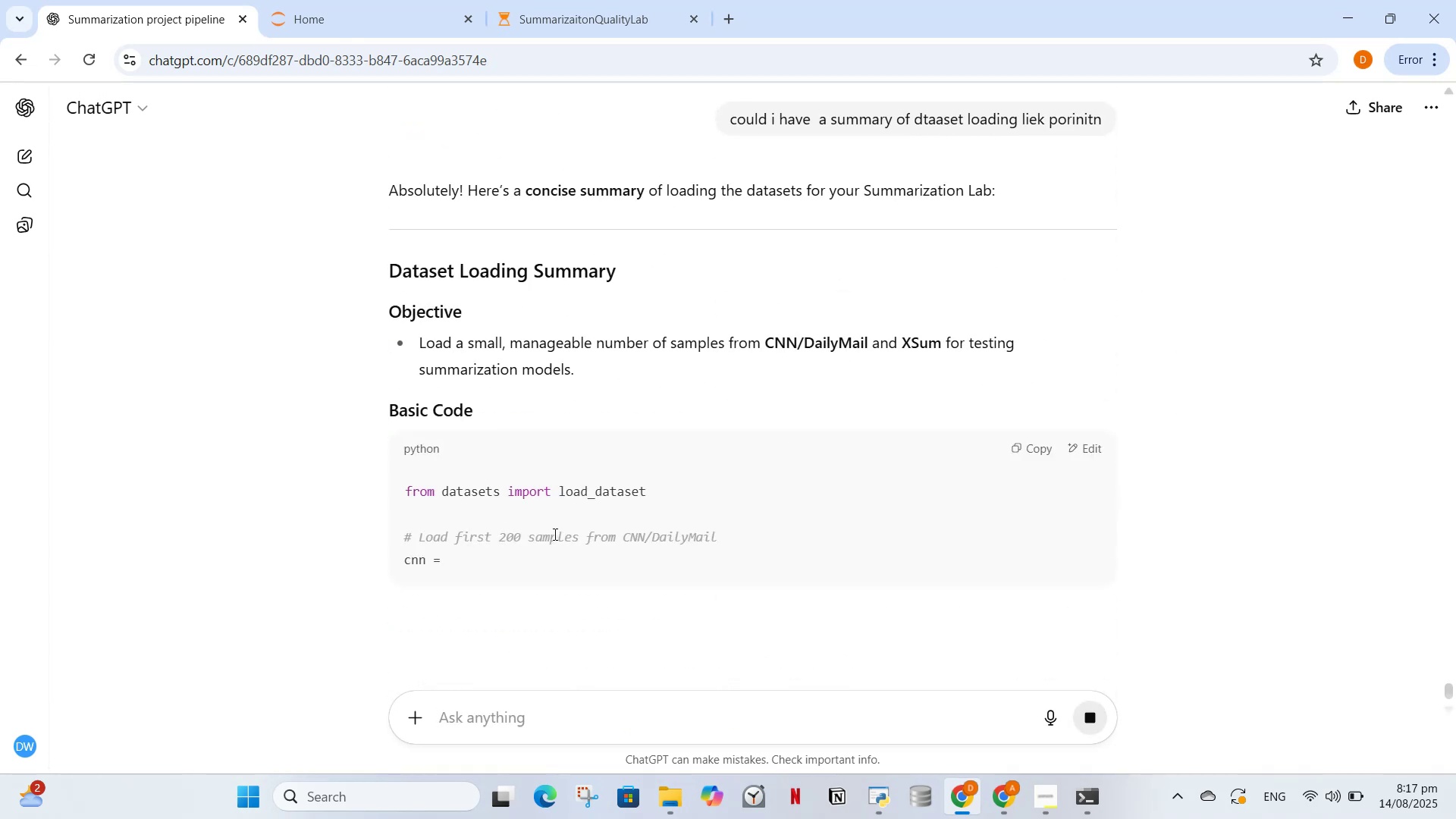 
wait(5.58)
 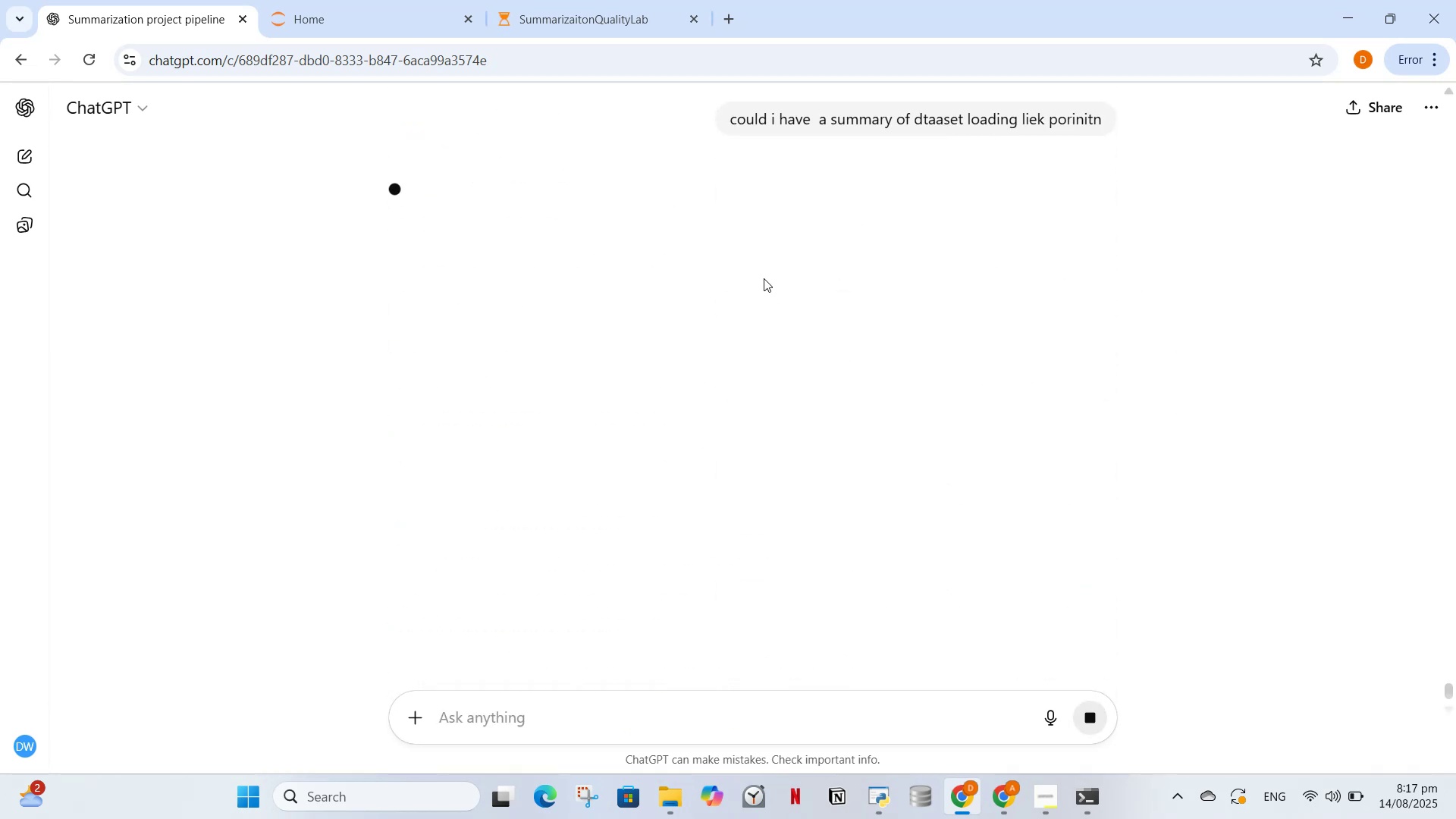 
scroll: coordinate [678, 381], scroll_direction: down, amount: 4.0
 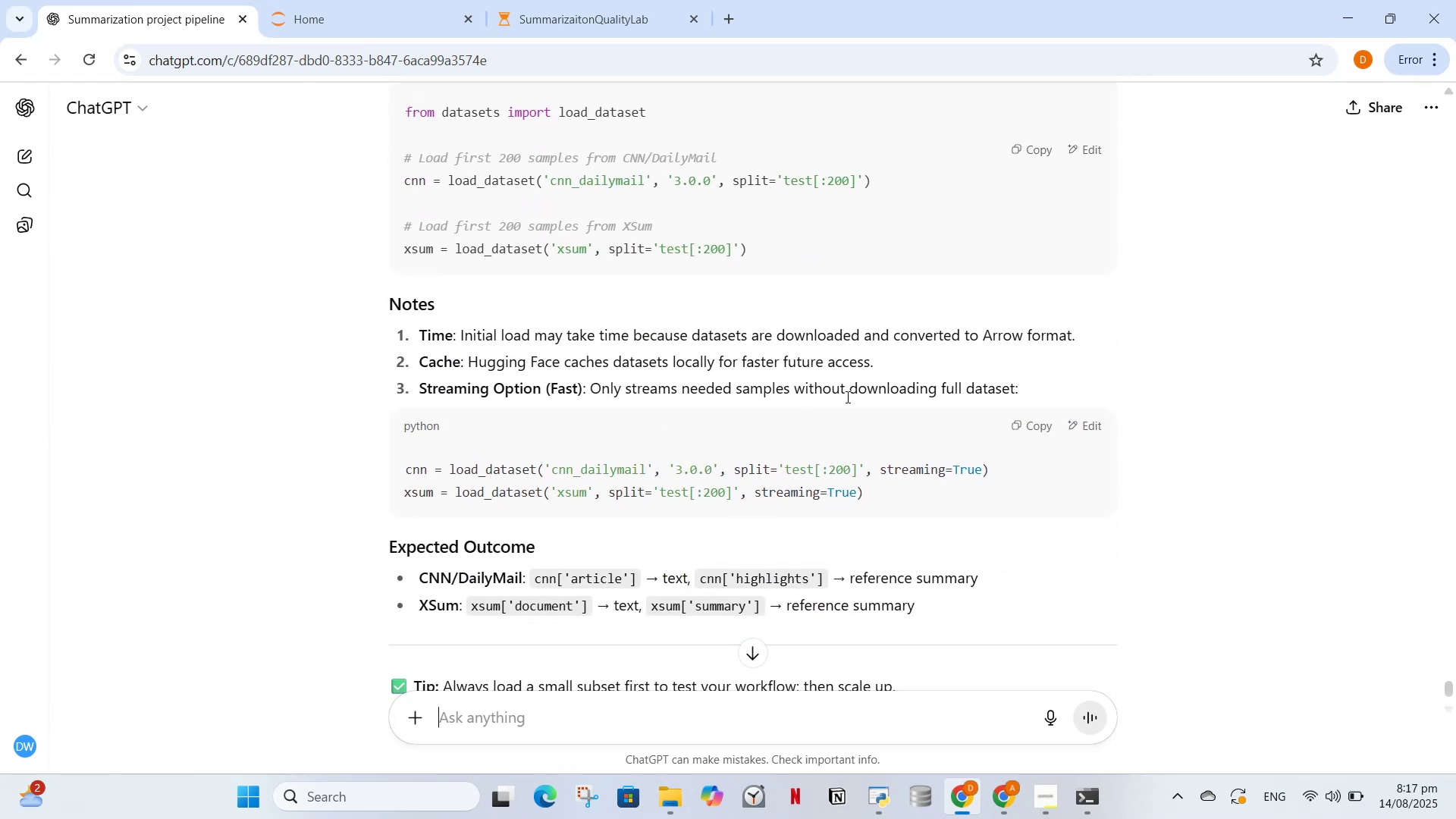 
wait(10.36)
 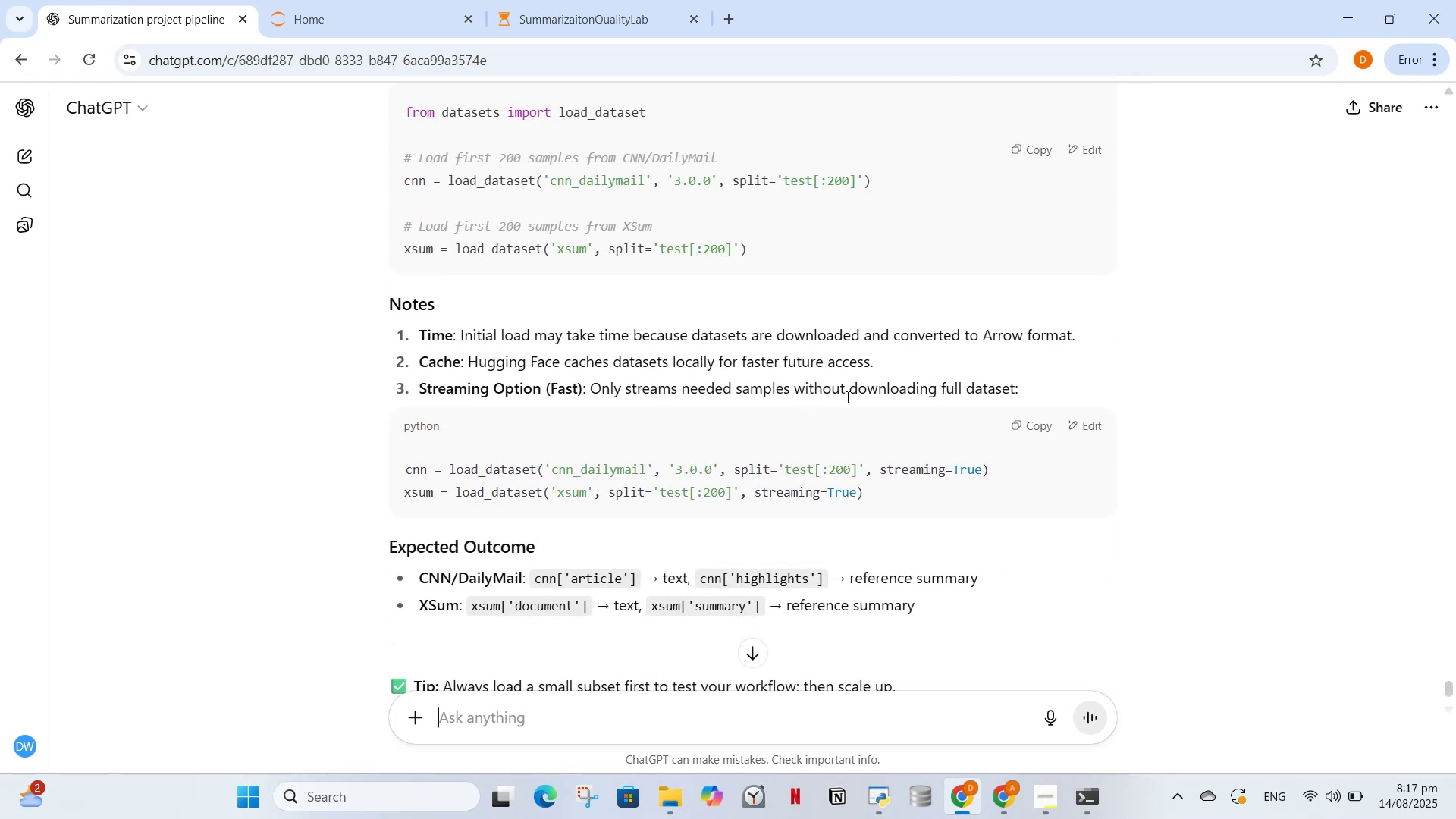 
scroll: coordinate [624, 510], scroll_direction: down, amount: 3.0
 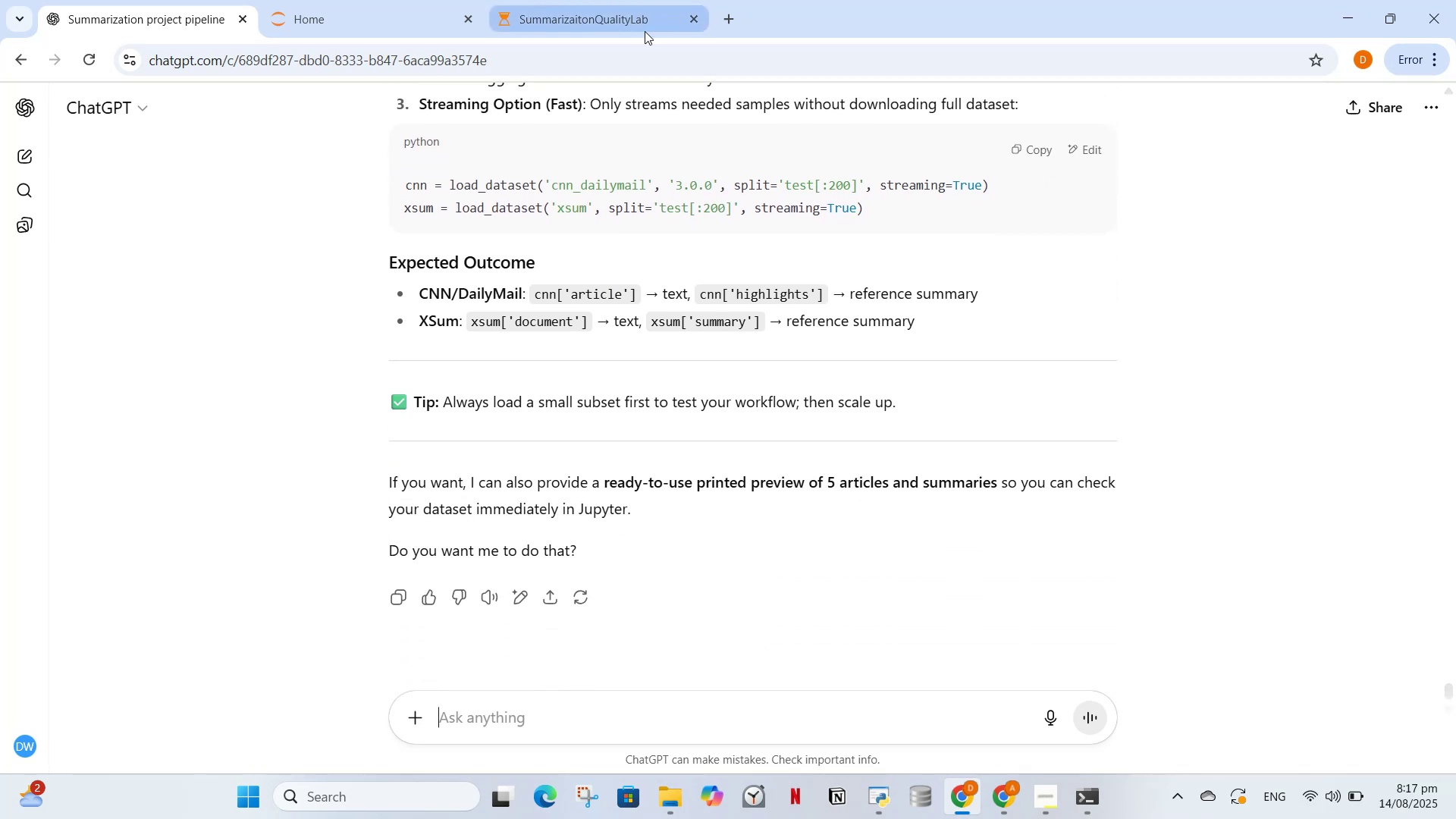 
left_click([640, 5])
 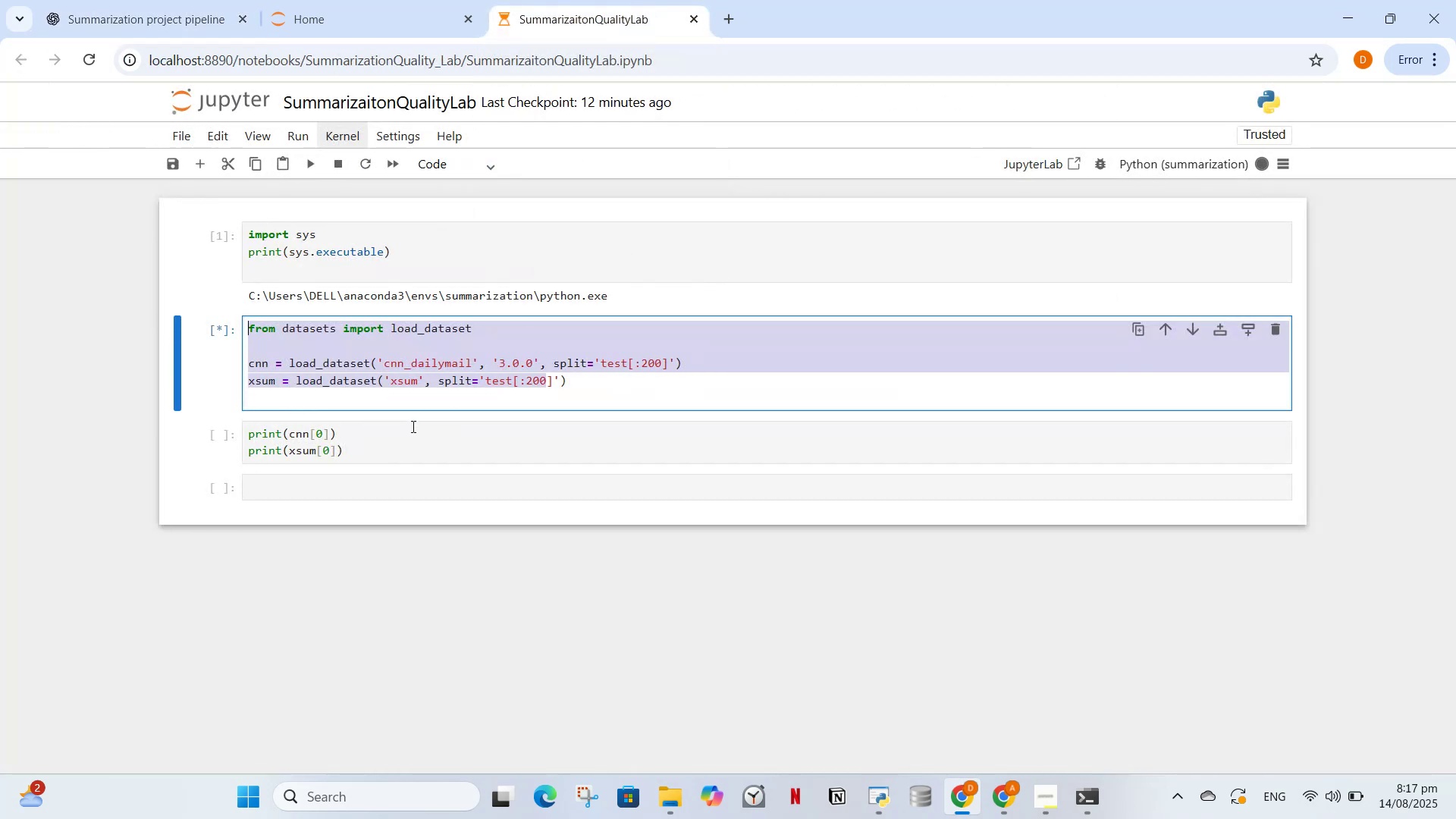 
left_click([412, 426])
 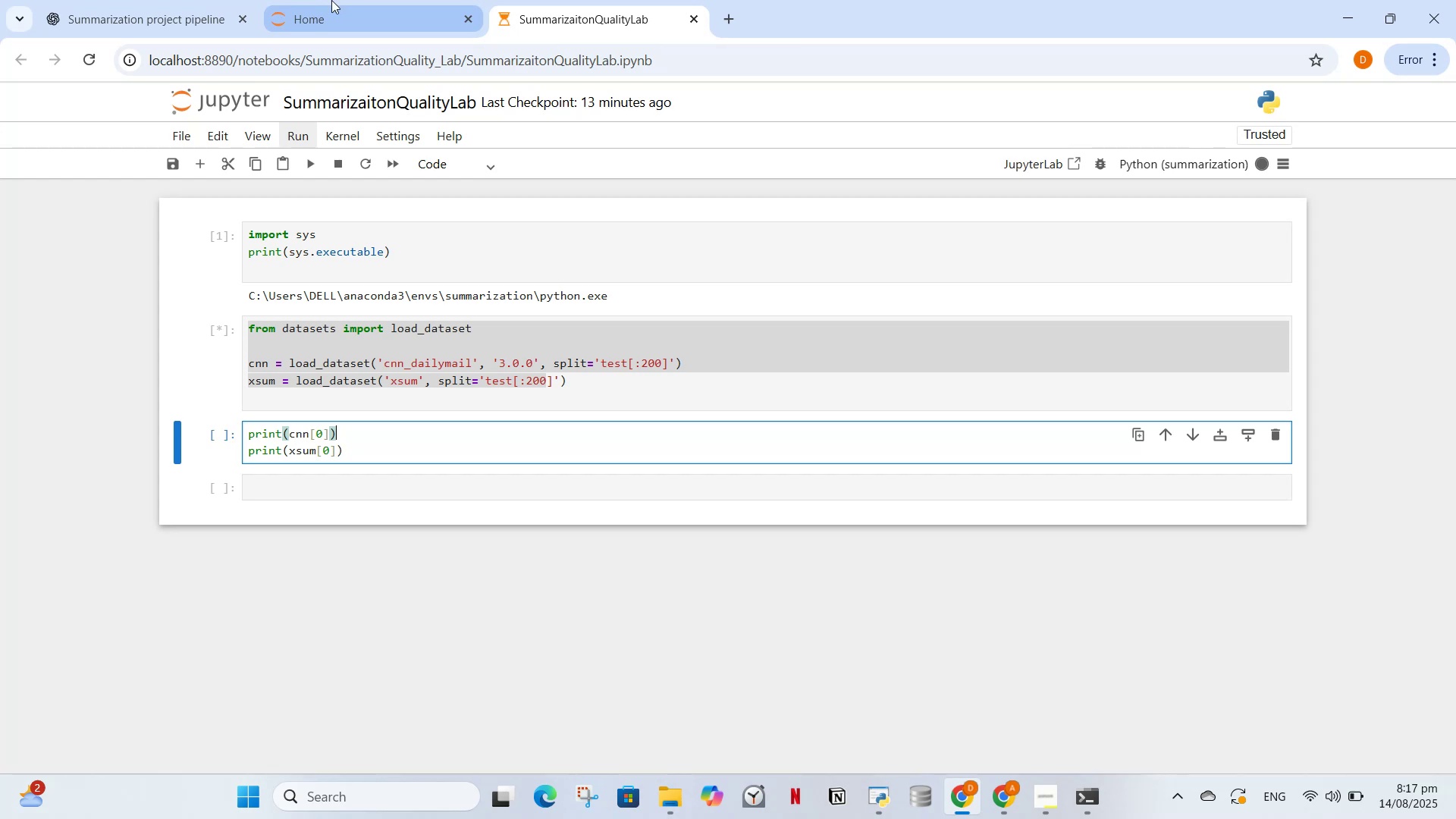 
mouse_move([1175, 162])
 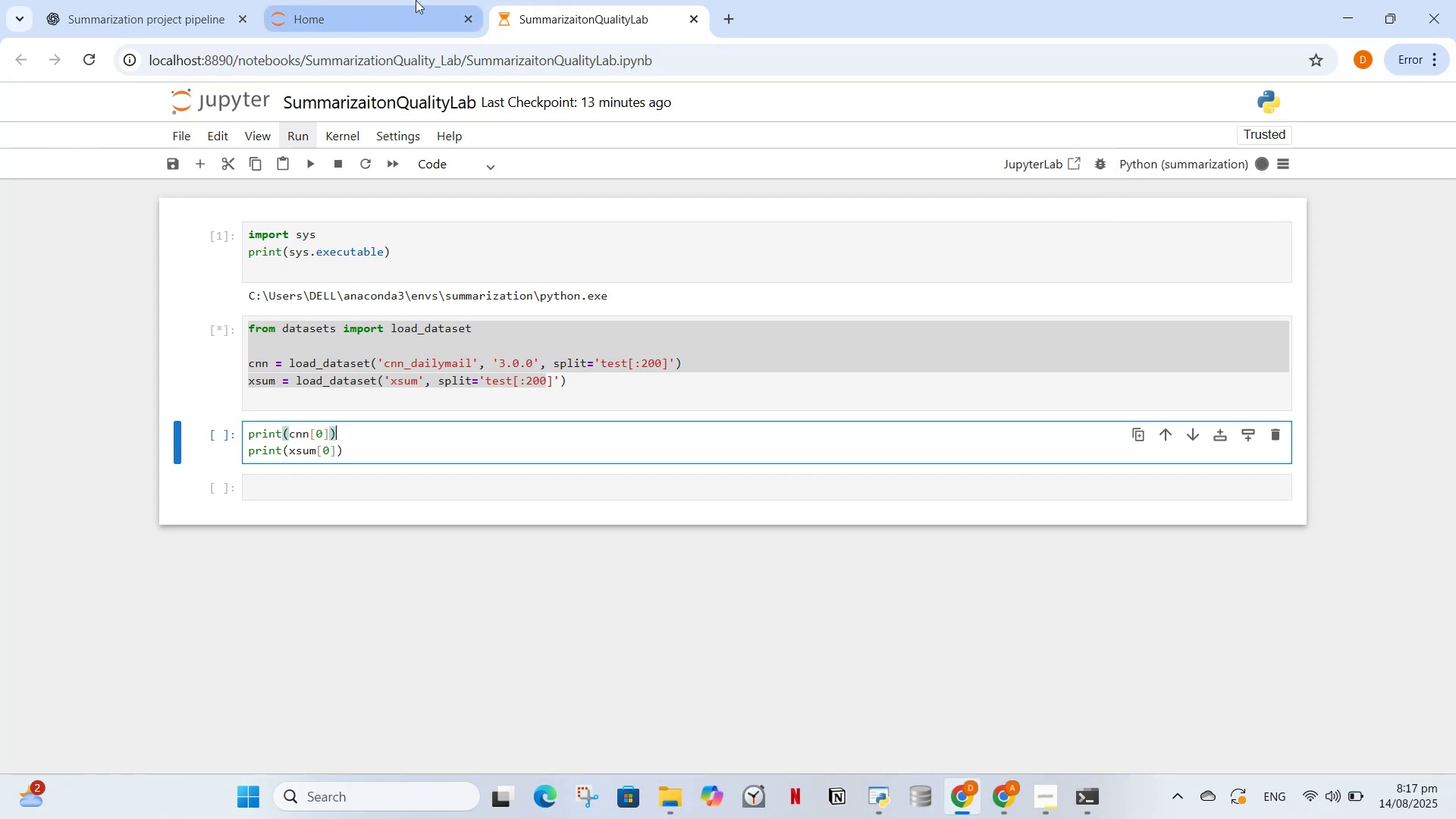 
left_click([424, 0])
 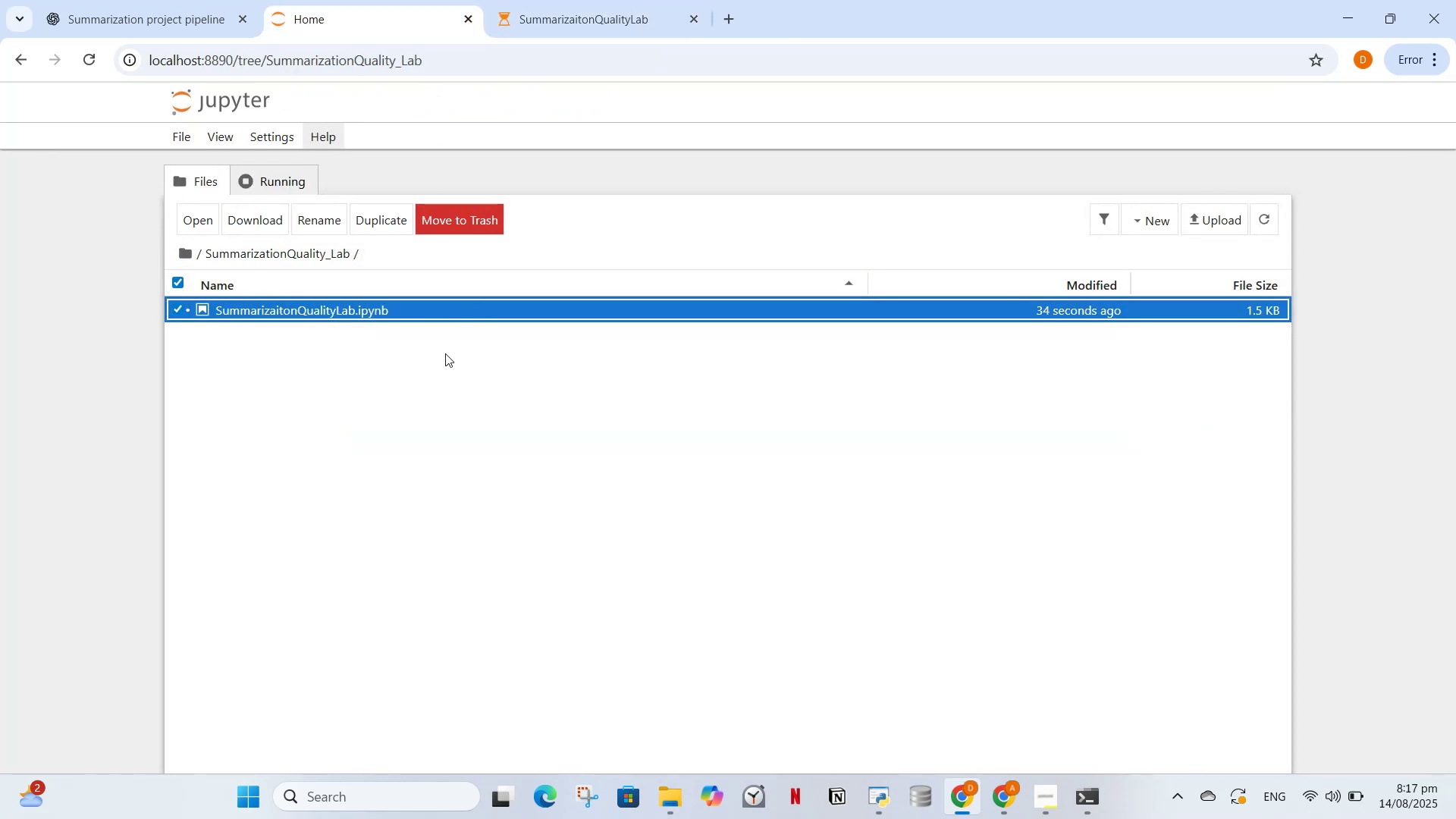 
left_click([445, 353])
 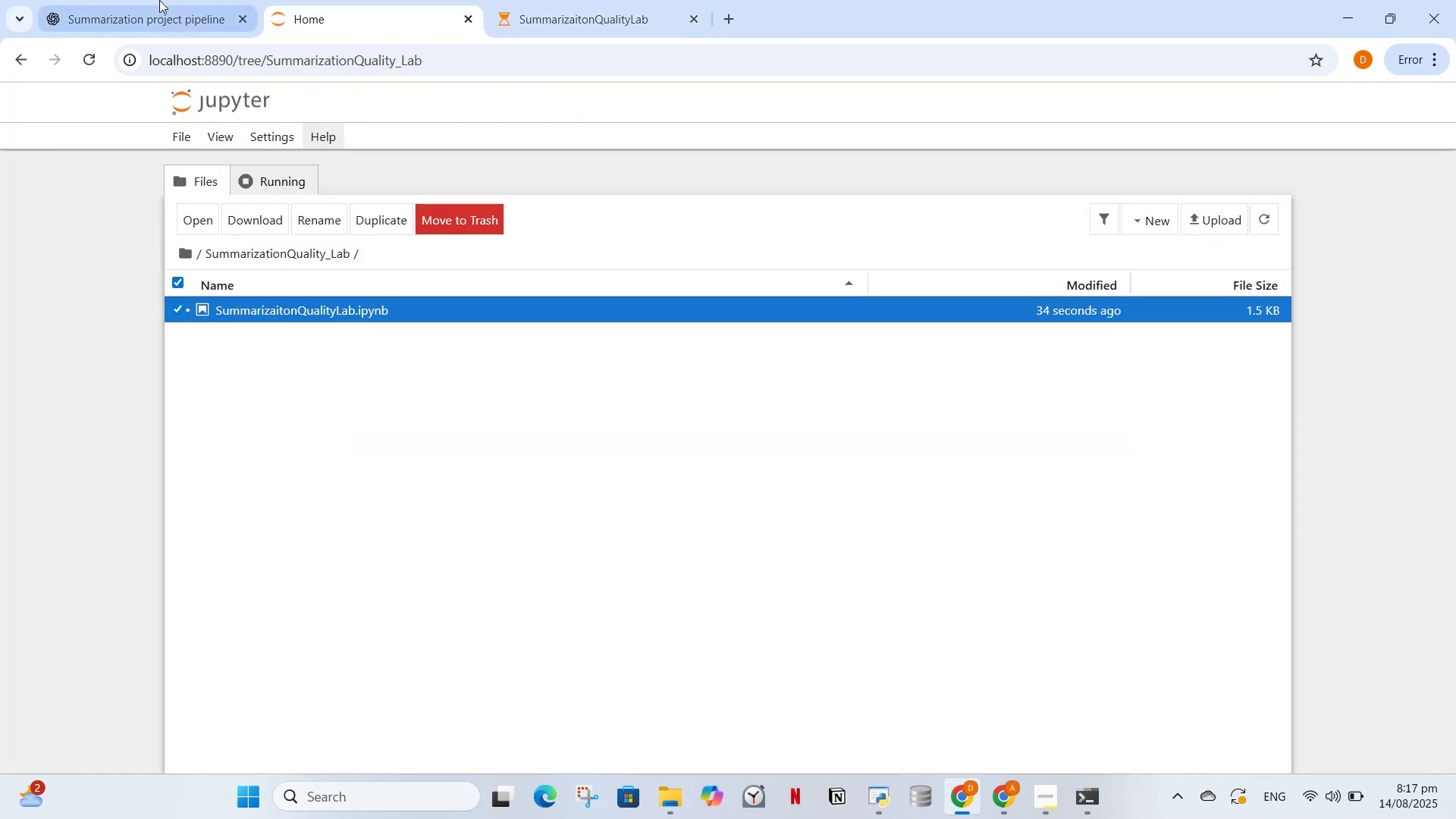 
left_click([158, 5])
 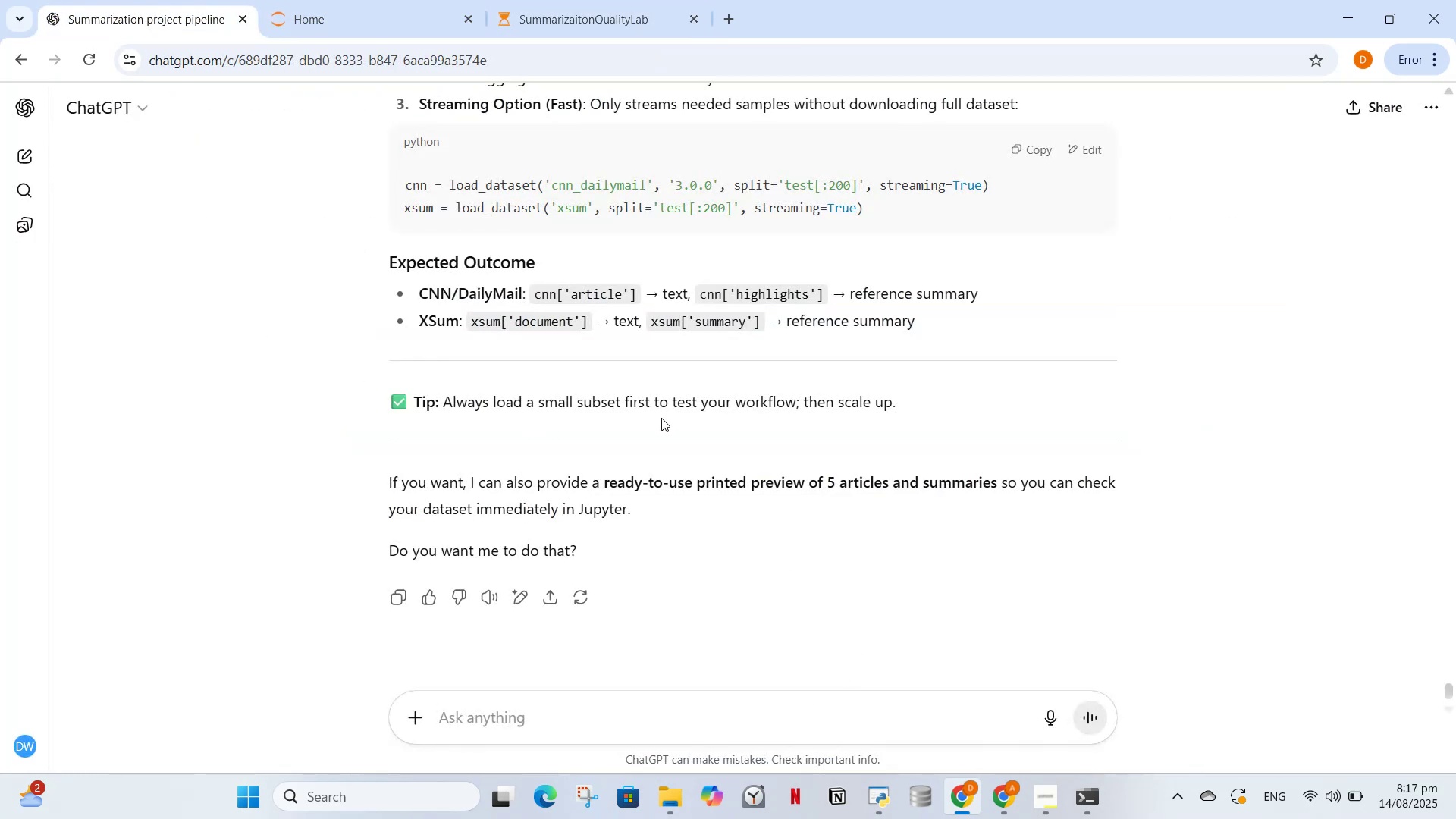 
scroll: coordinate [674, 404], scroll_direction: up, amount: 4.0
 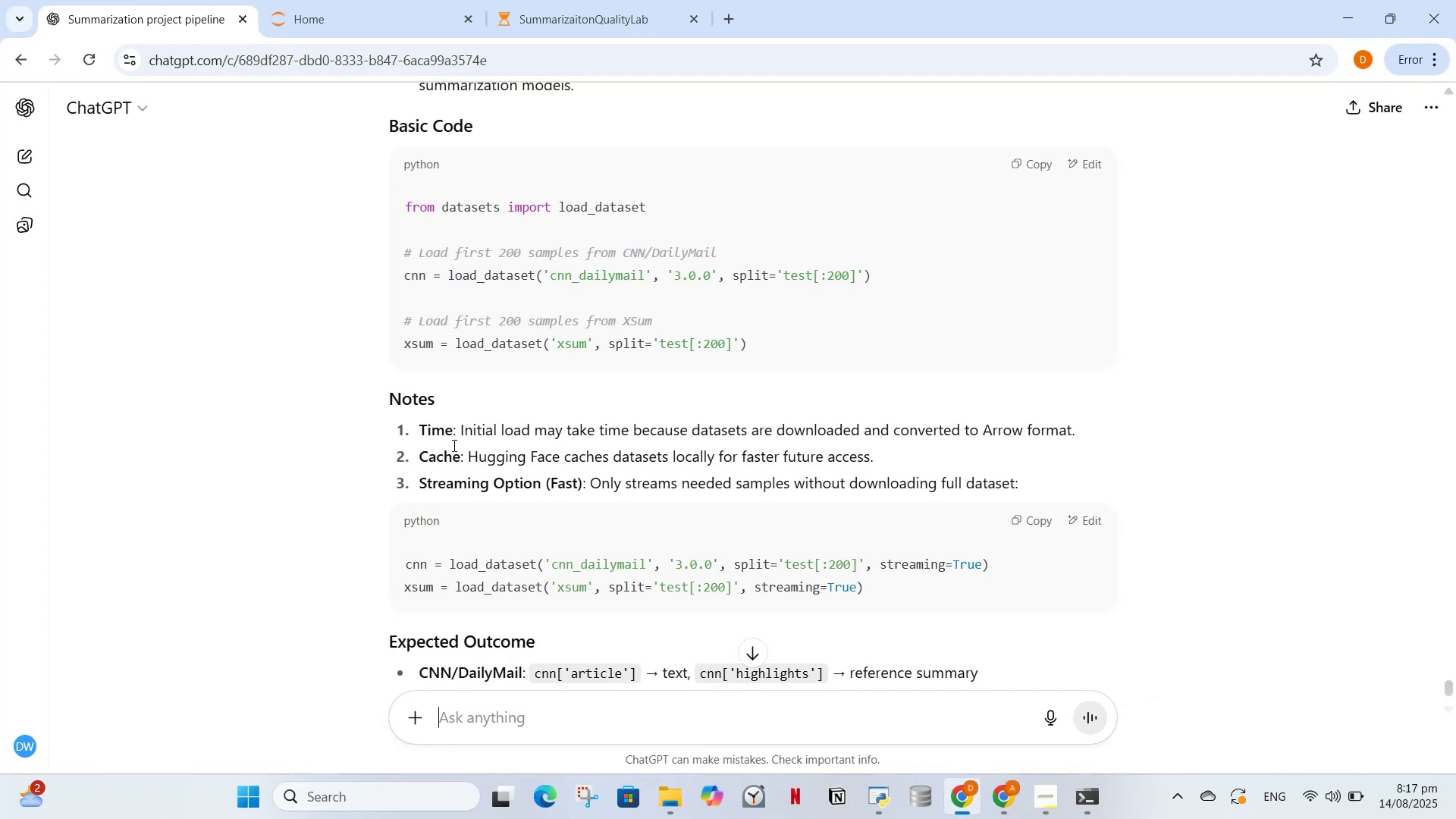 
wait(10.01)
 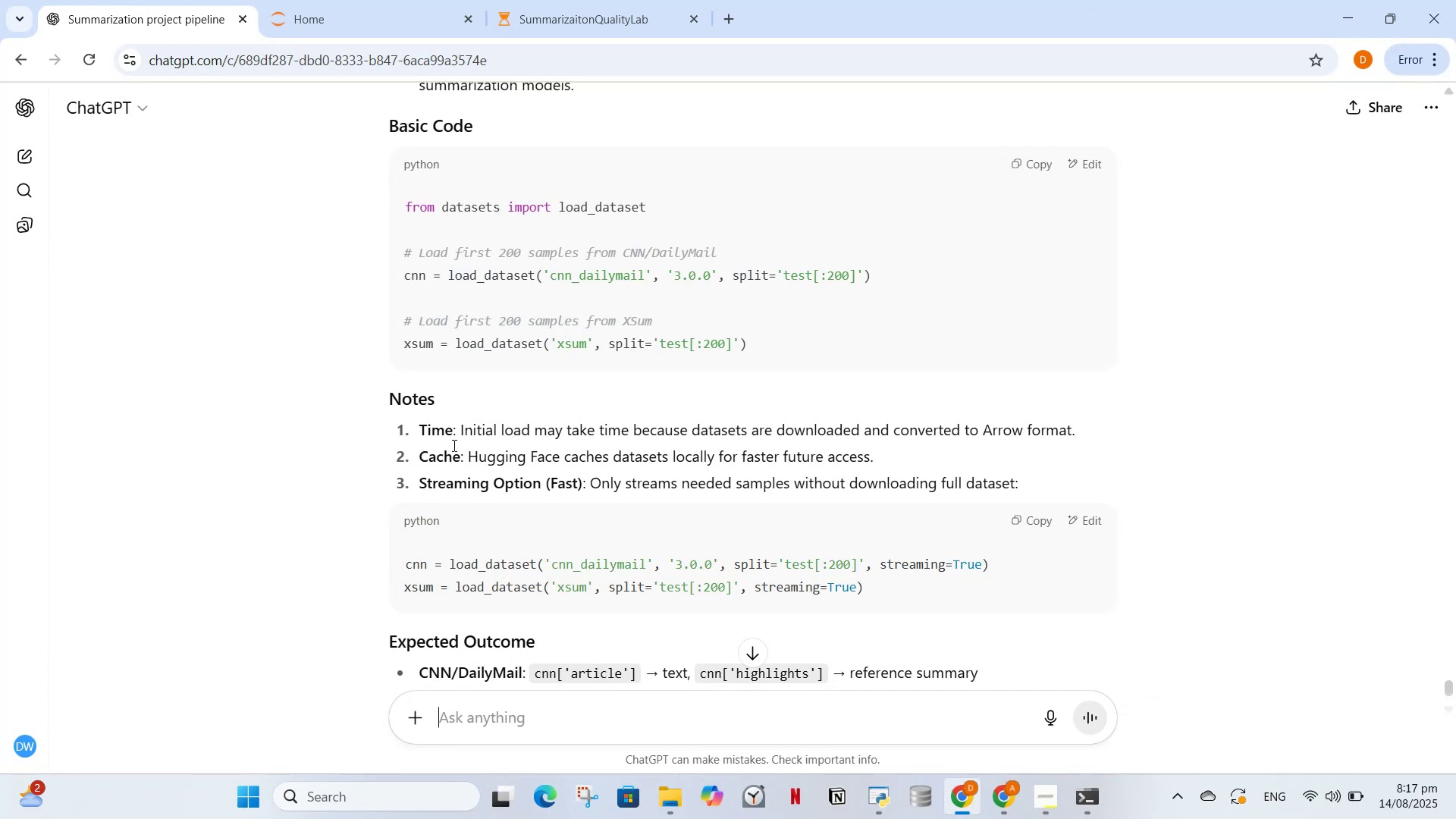 
scroll: coordinate [503, 572], scroll_direction: down, amount: 3.0
 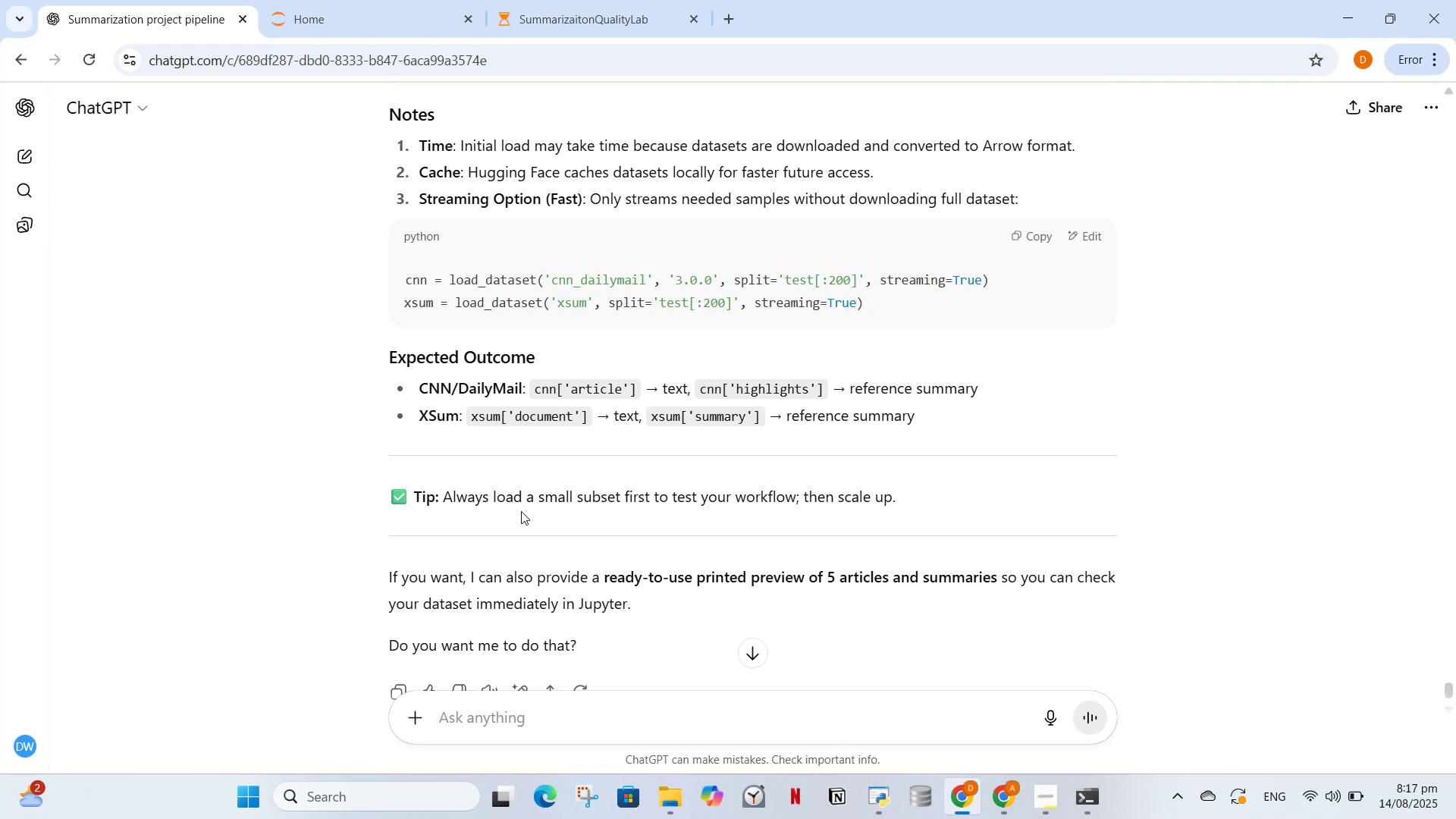 
left_click([479, 723])
 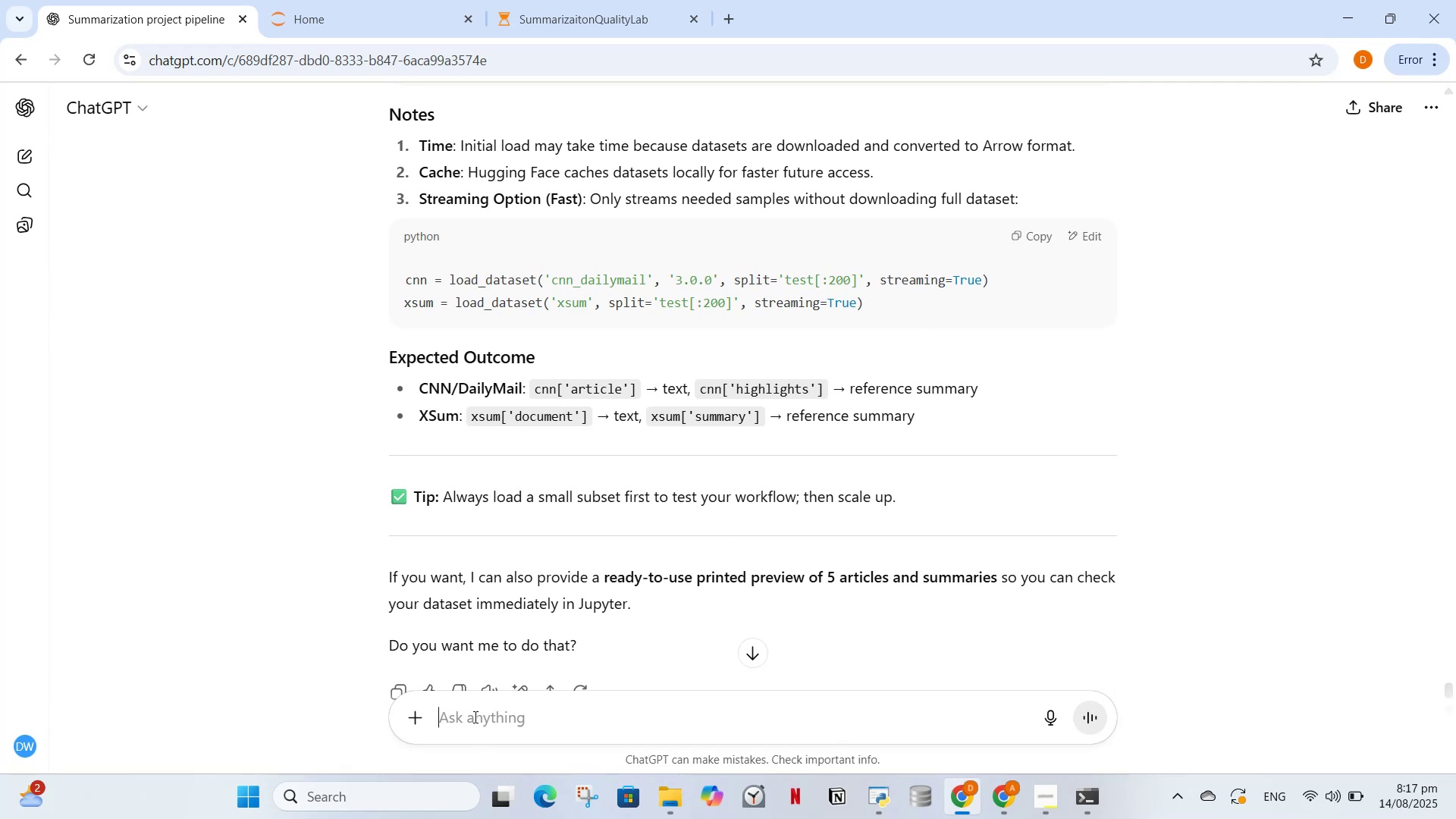 
type(naah i want that when i run that instucting what ever it i downloading show me as a output like prof)
key(Backspace)
type(gess)
 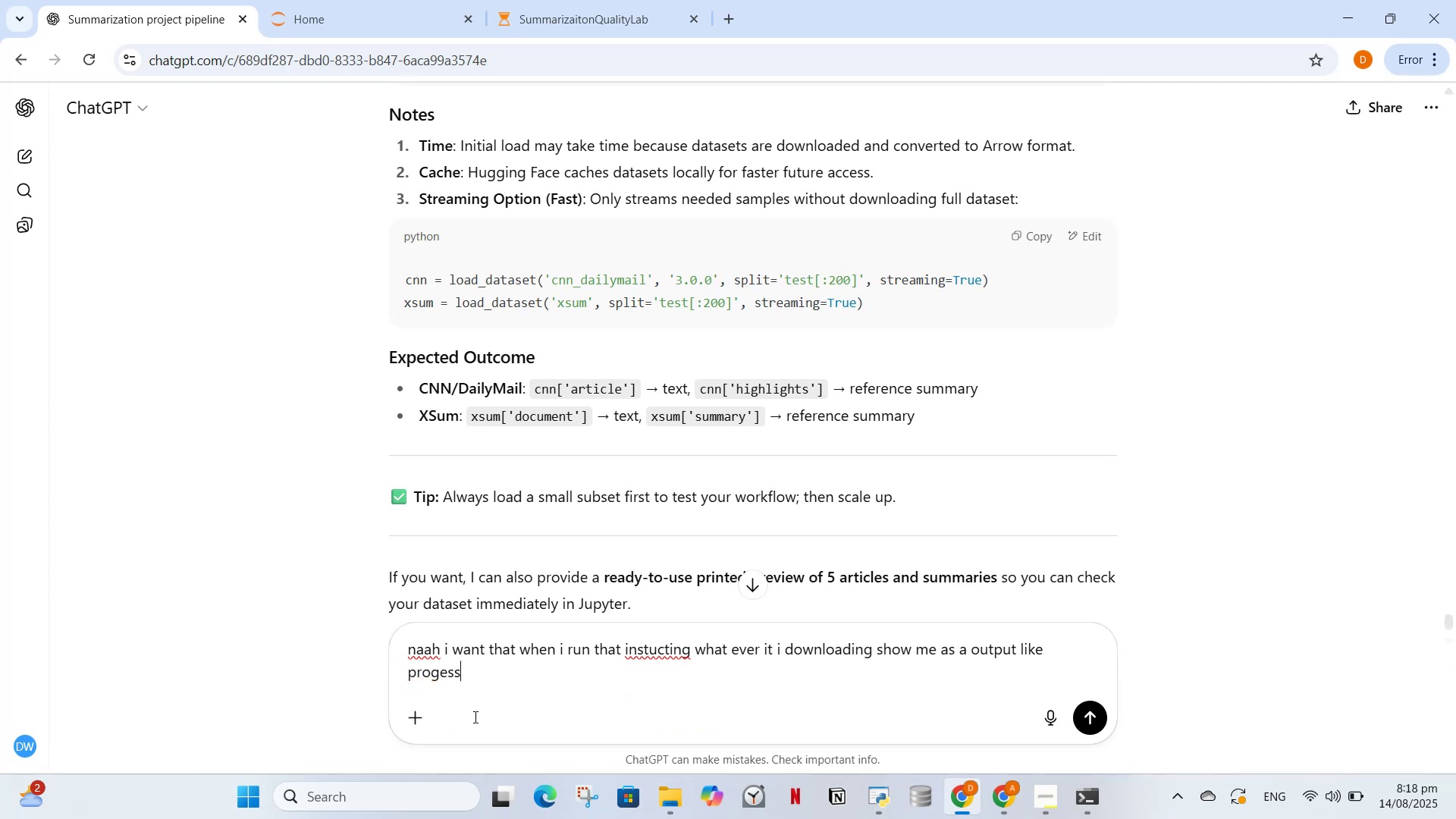 
key(Enter)
 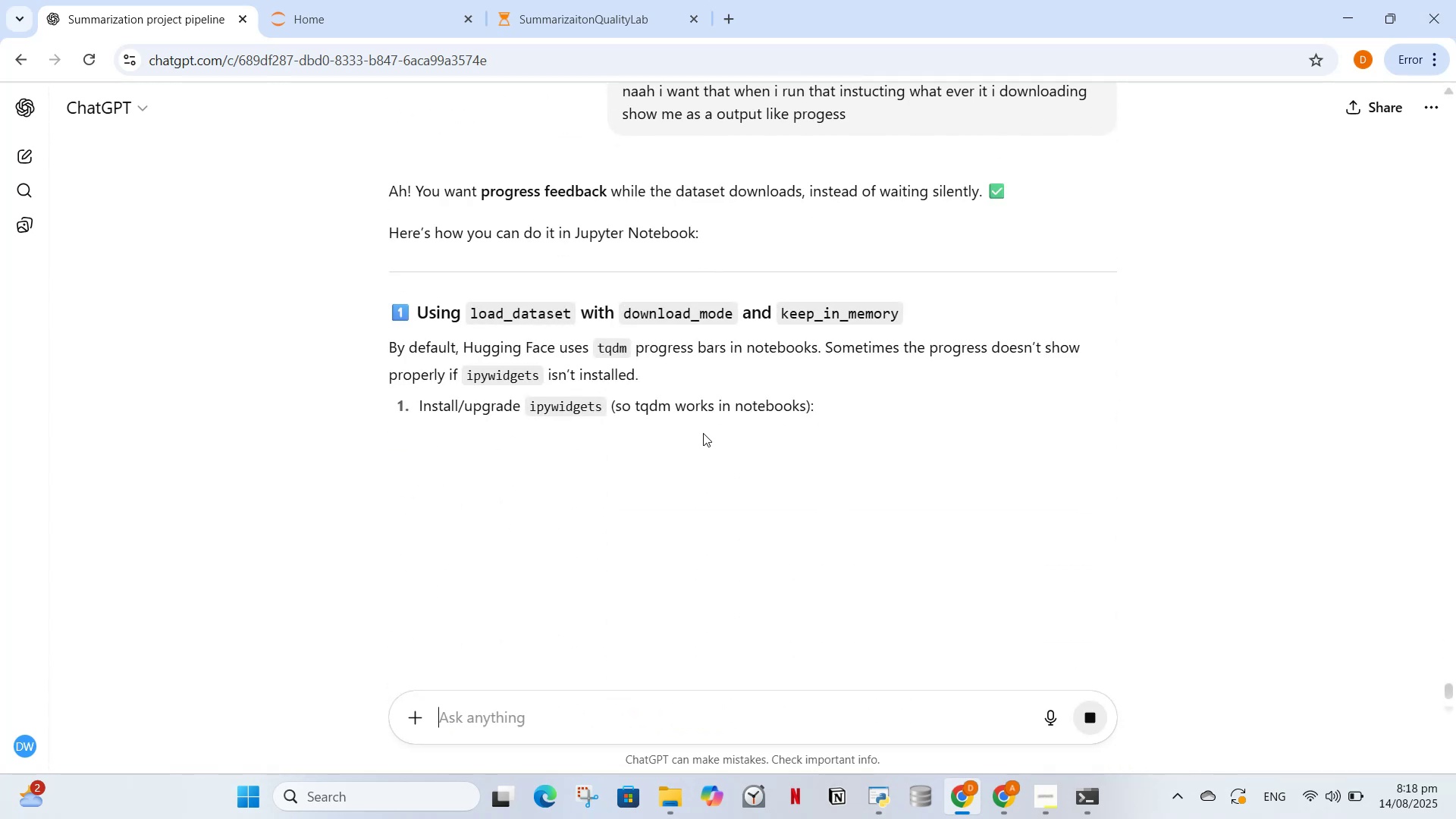 
wait(5.07)
 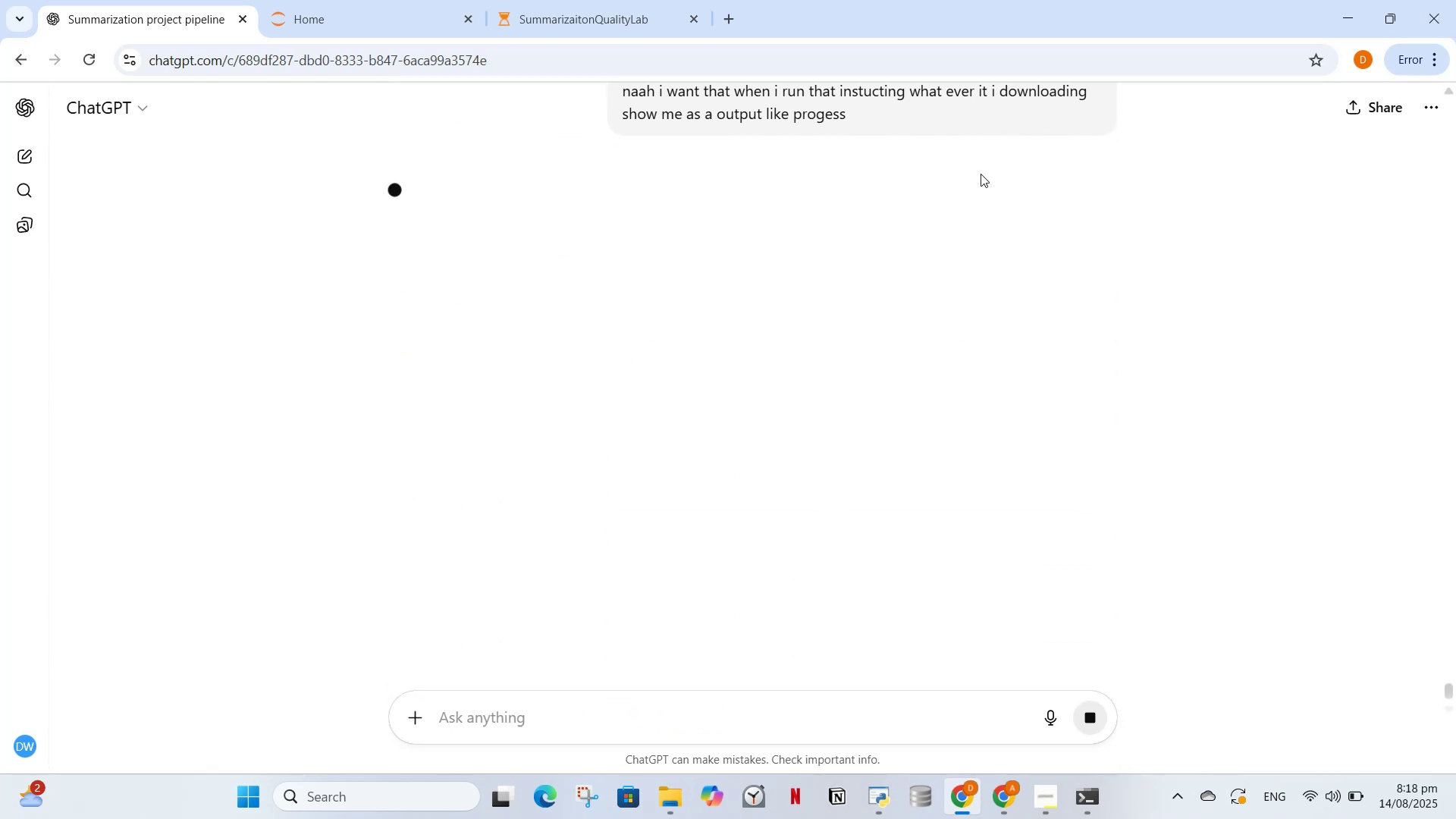 
scroll: coordinate [614, 449], scroll_direction: down, amount: 3.0
 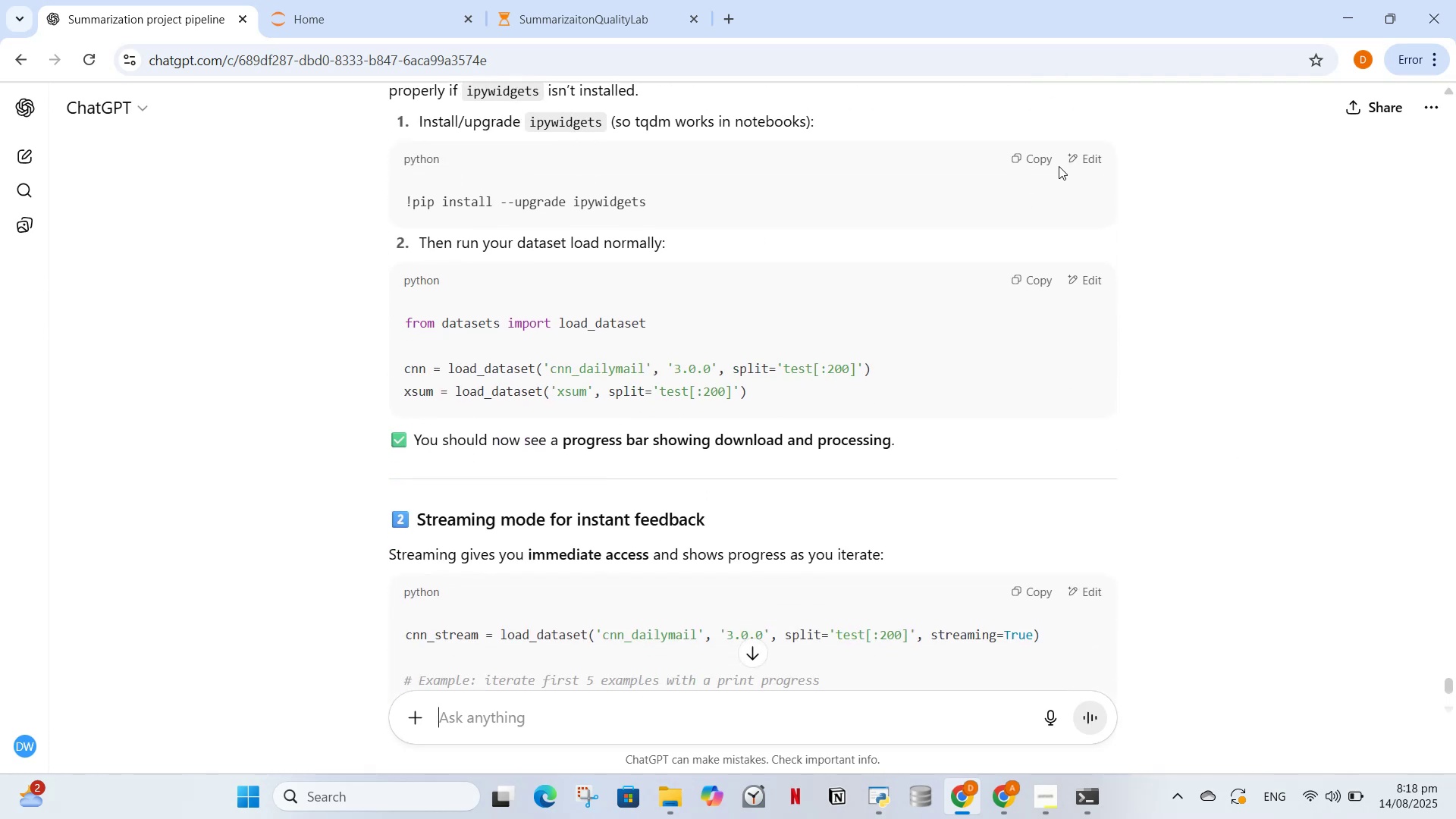 
left_click([1045, 156])
 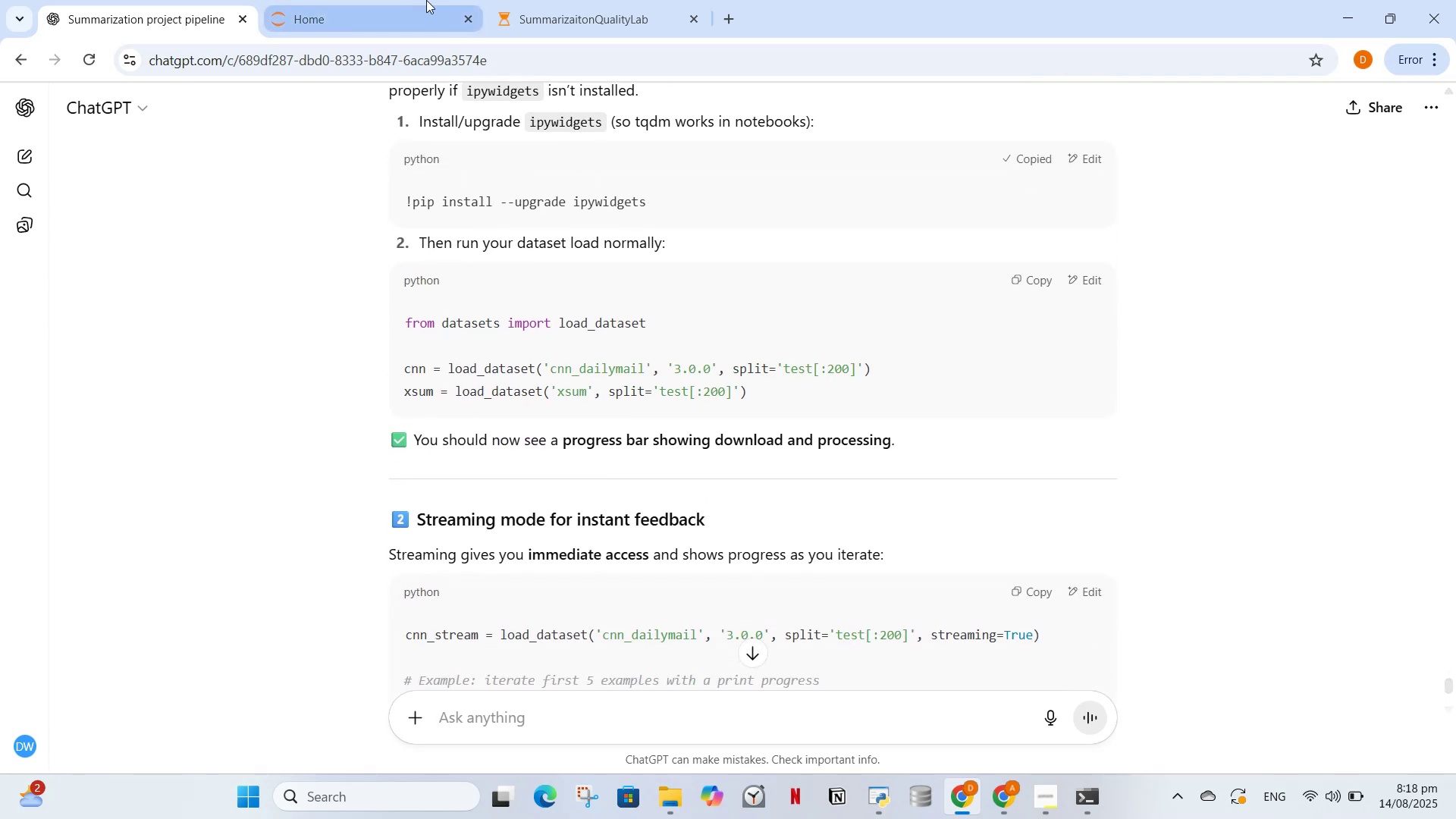 
left_click([607, 0])
 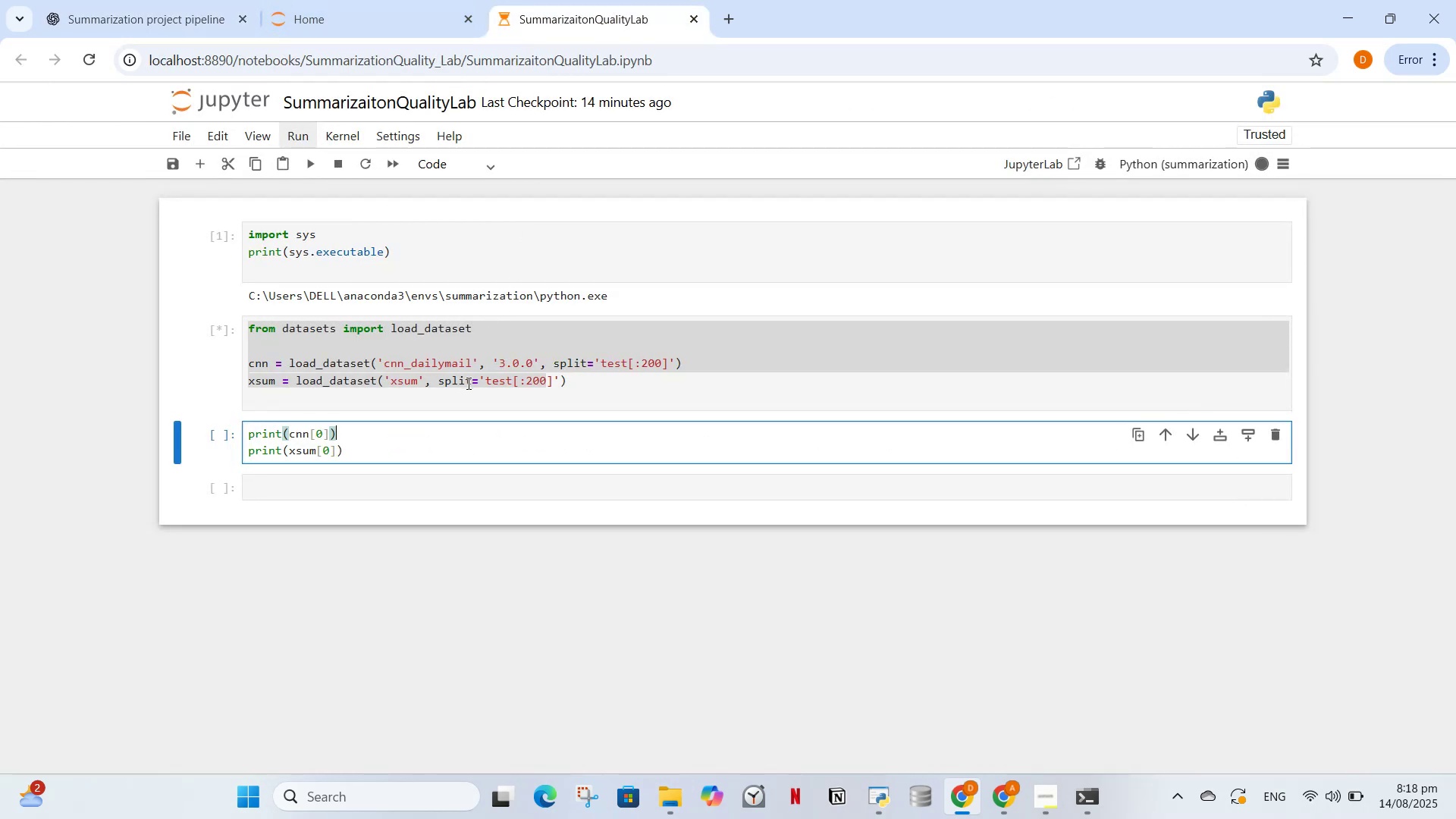 
left_click([466, 384])
 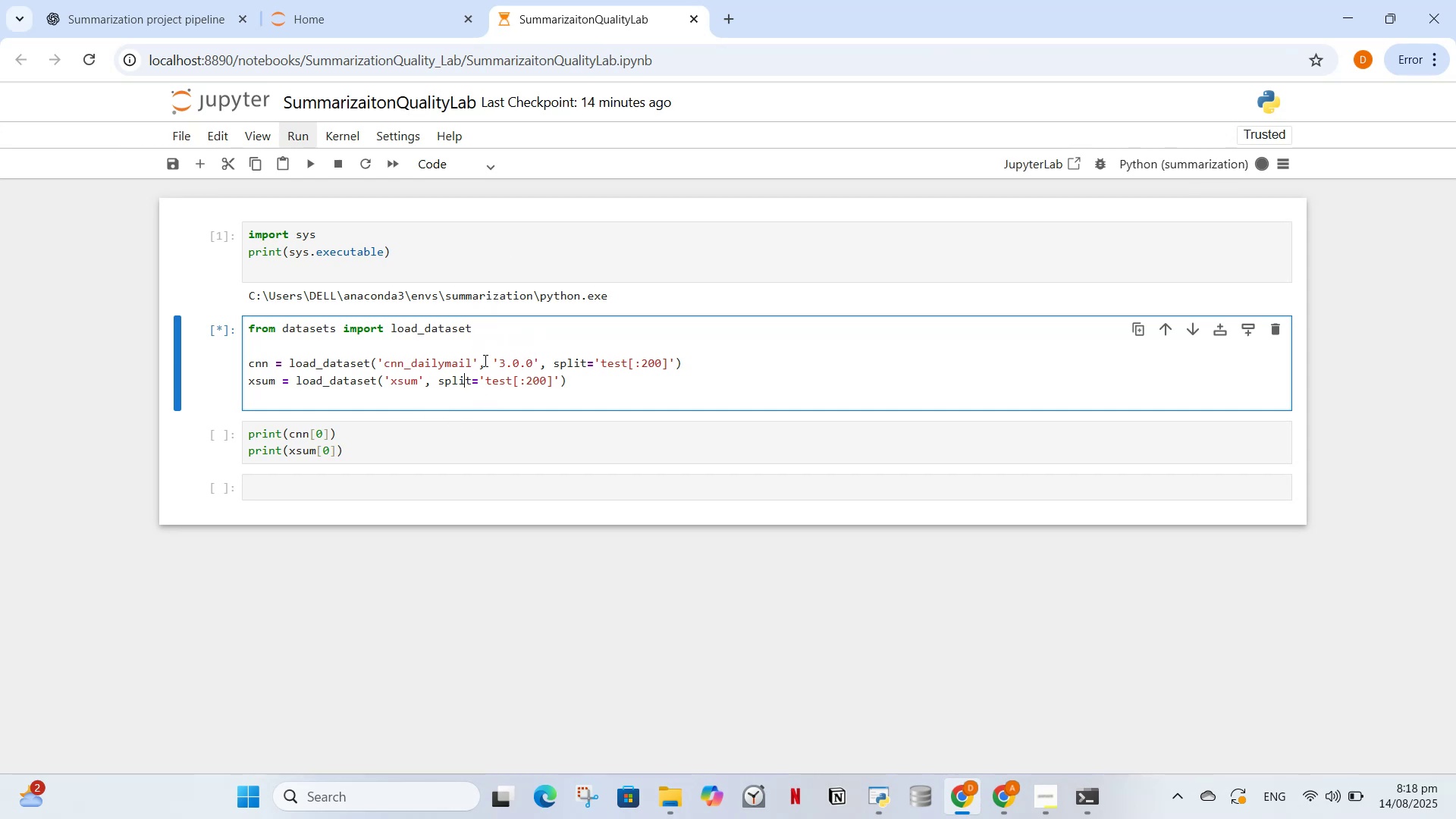 
wait(13.63)
 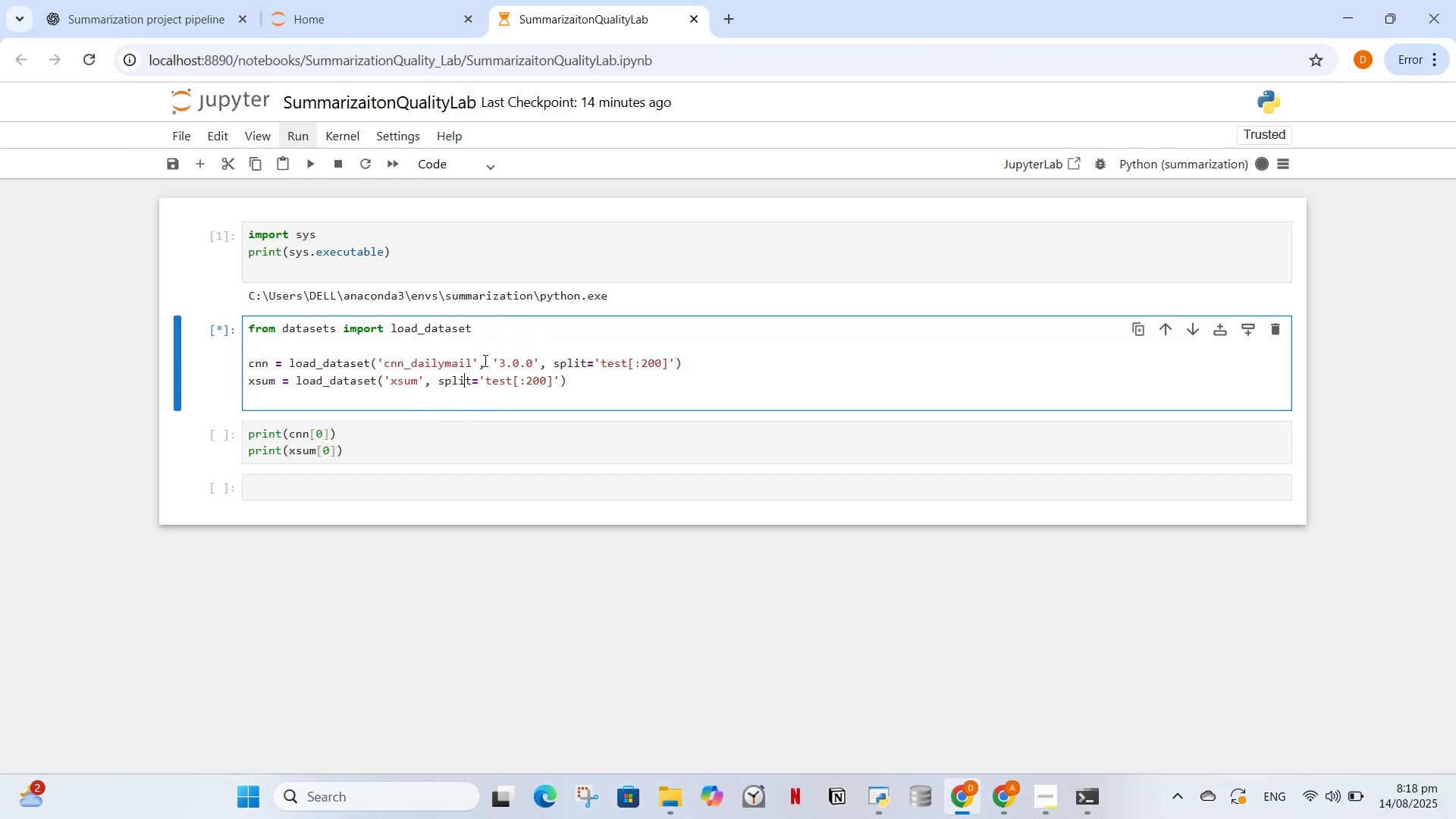 
left_click([410, 246])
 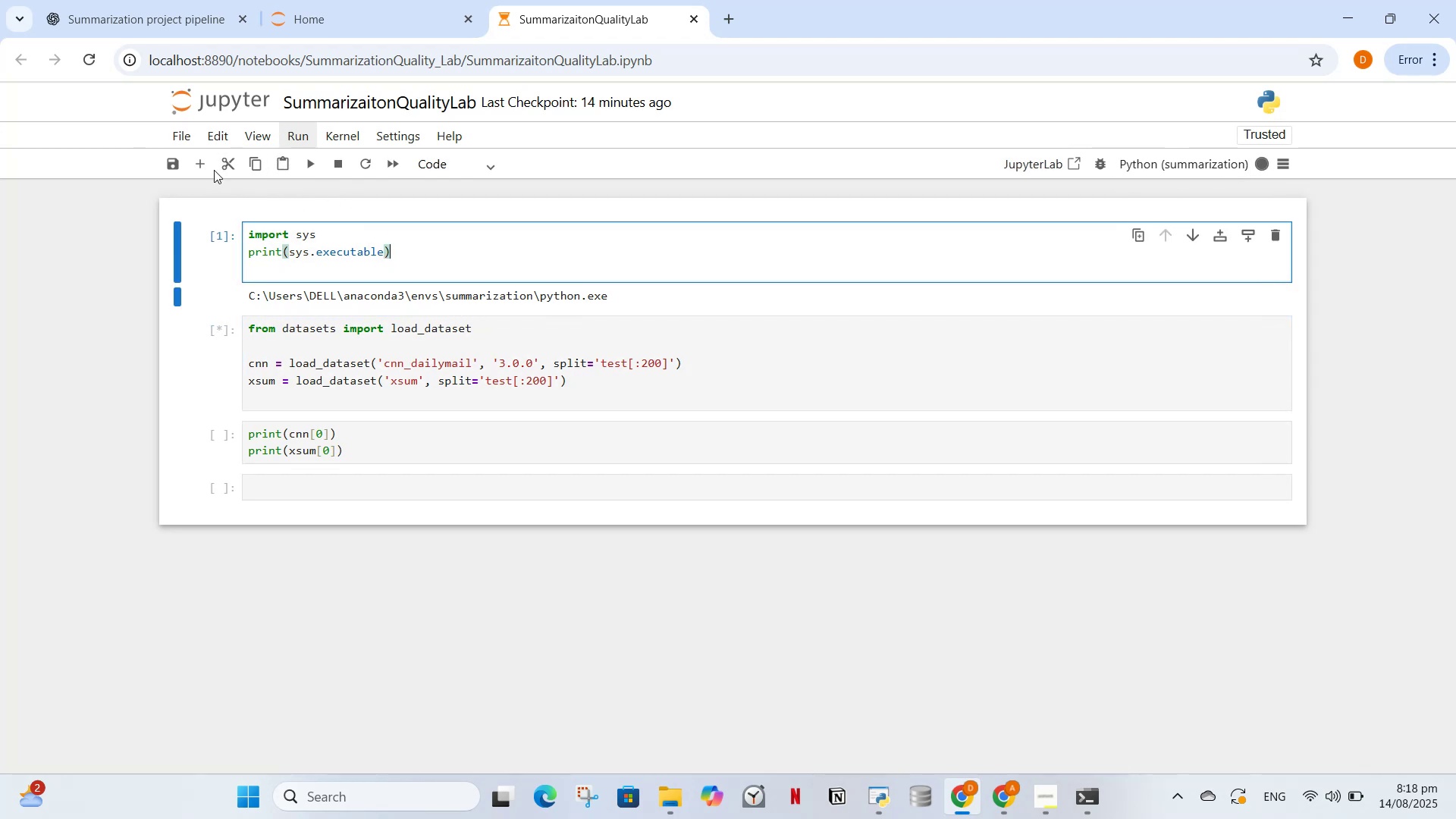 
left_click([207, 164])
 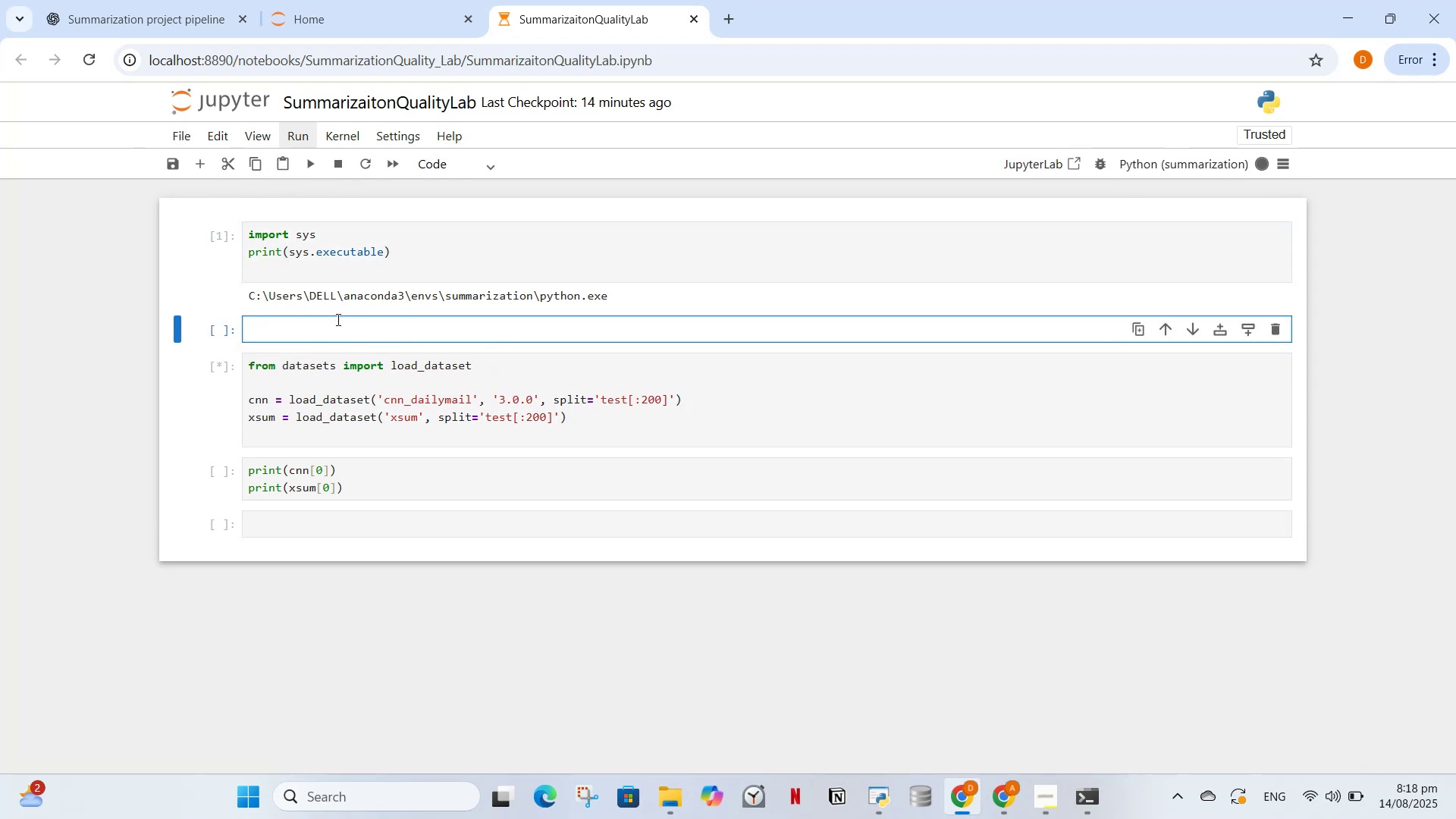 
key(Control+V)
 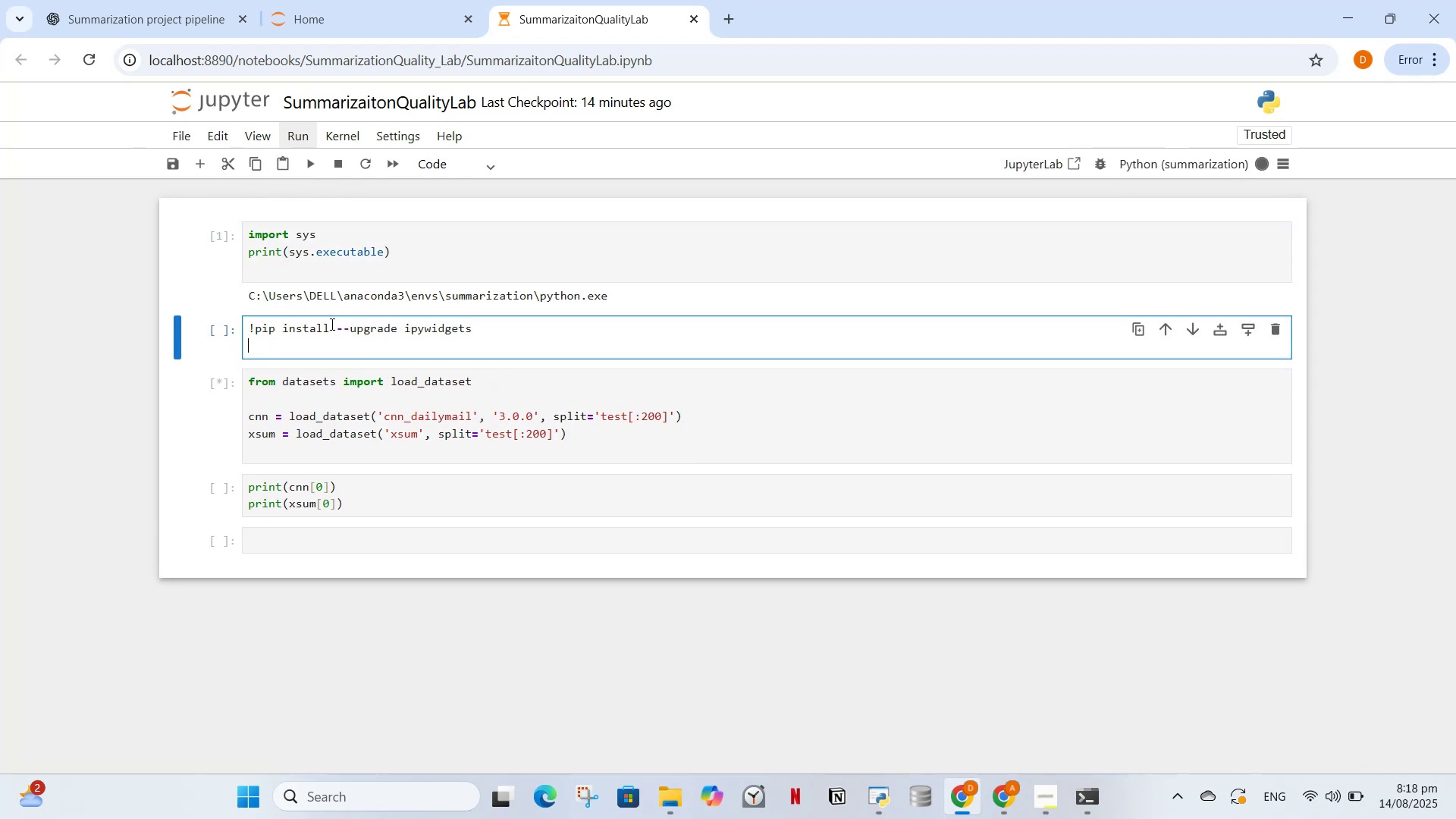 
key(Backspace)
 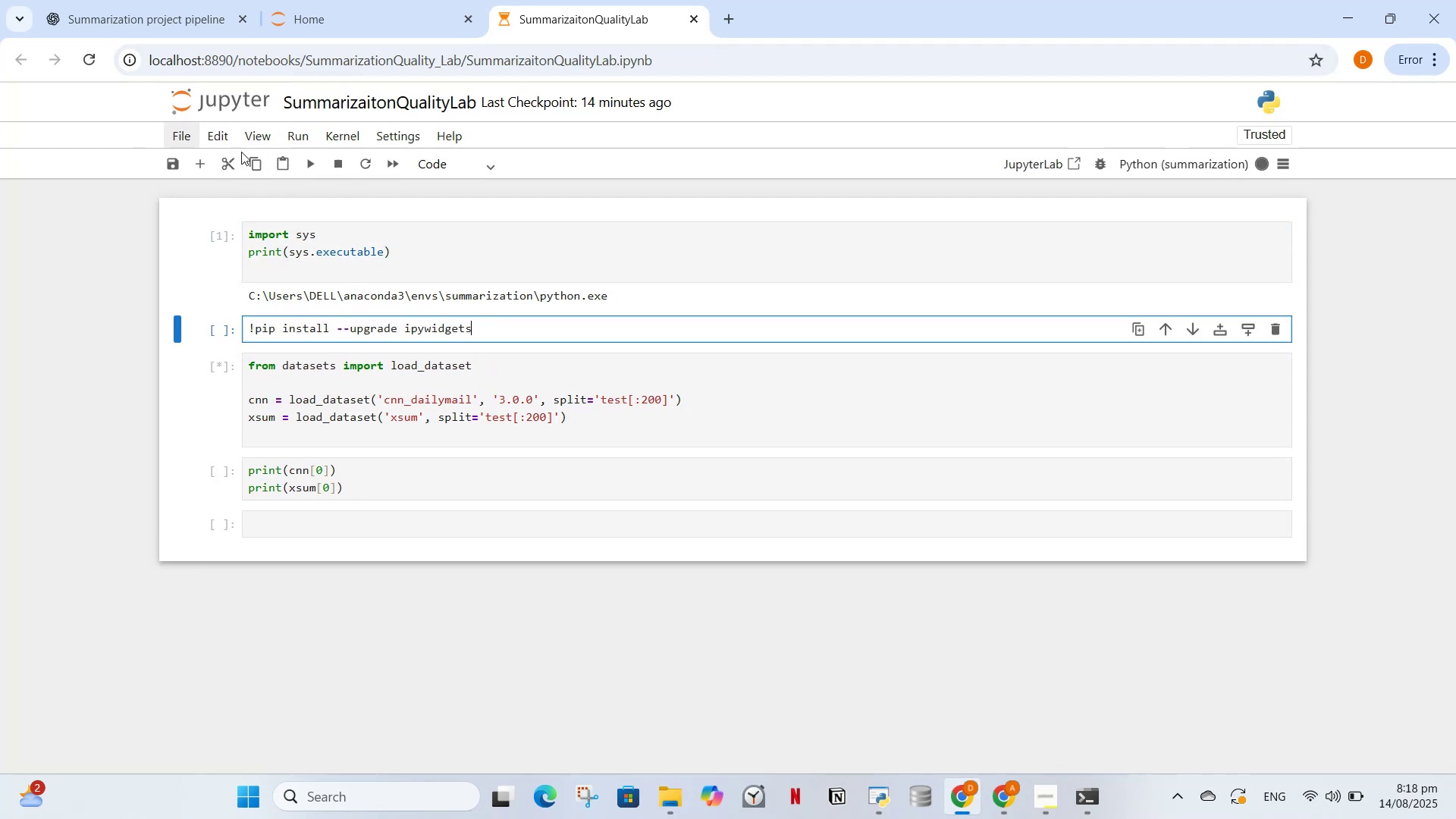 
left_click([318, 165])
 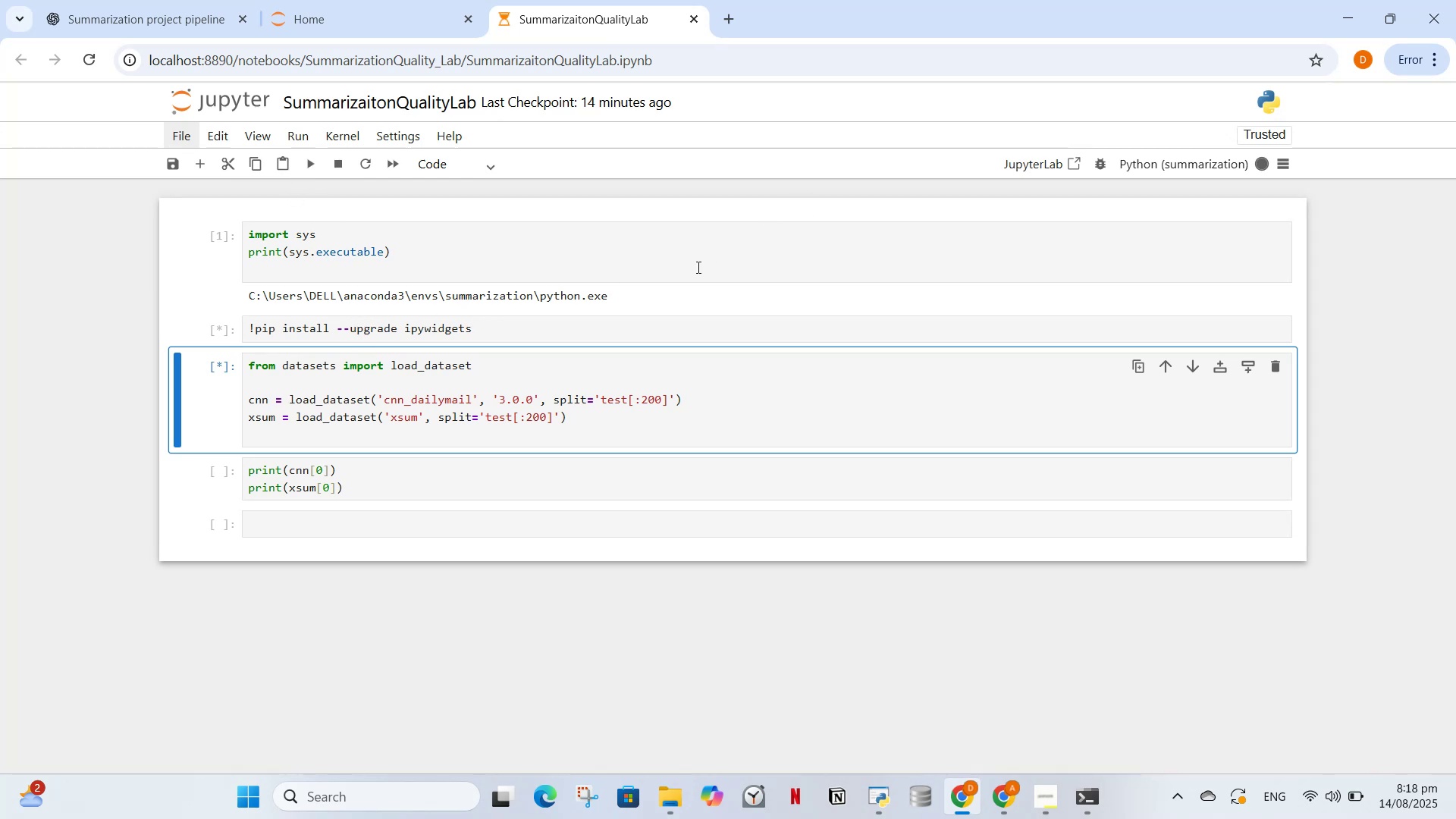 
wait(8.62)
 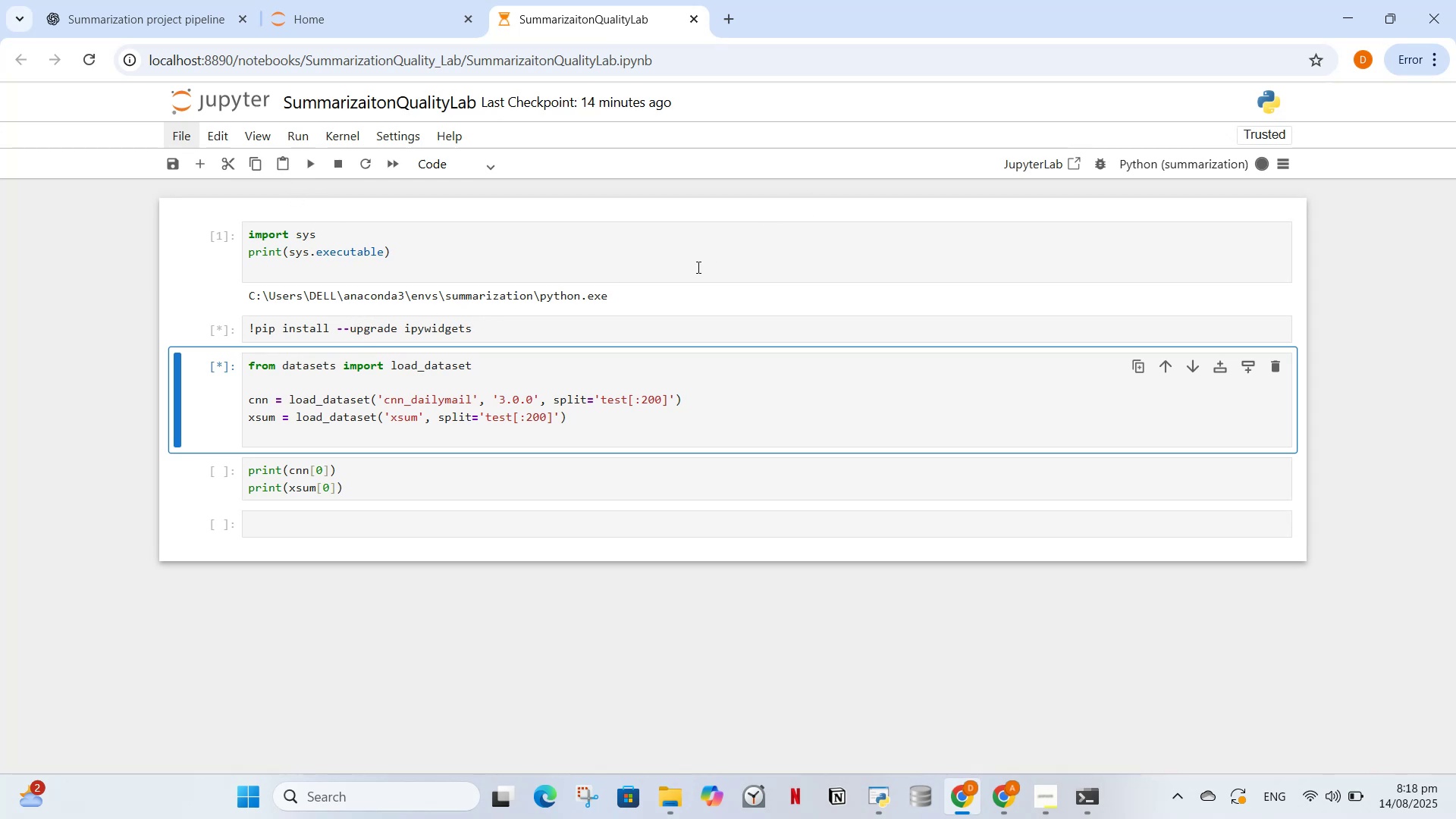 
left_click([547, 332])
 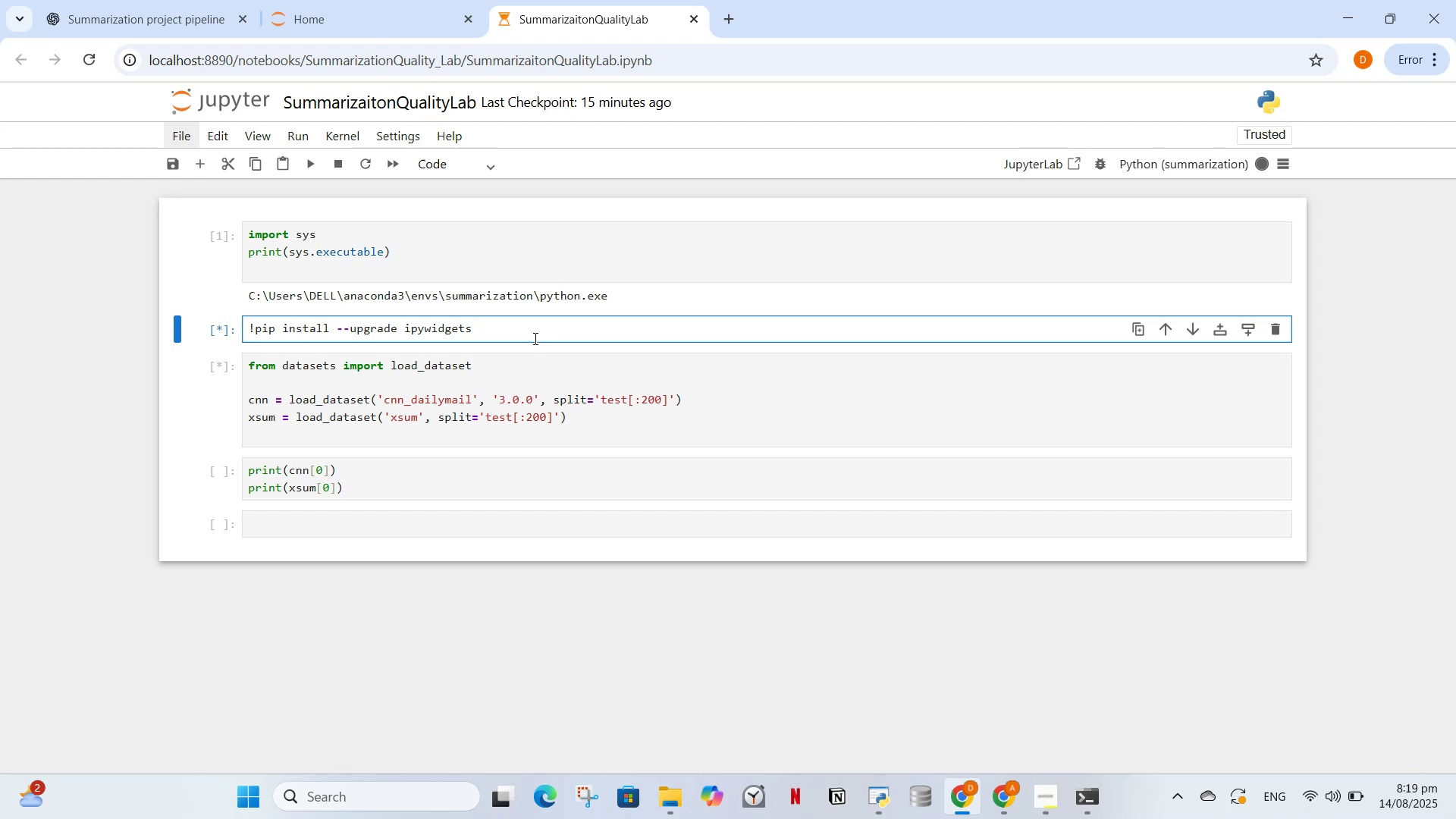 
wait(10.9)
 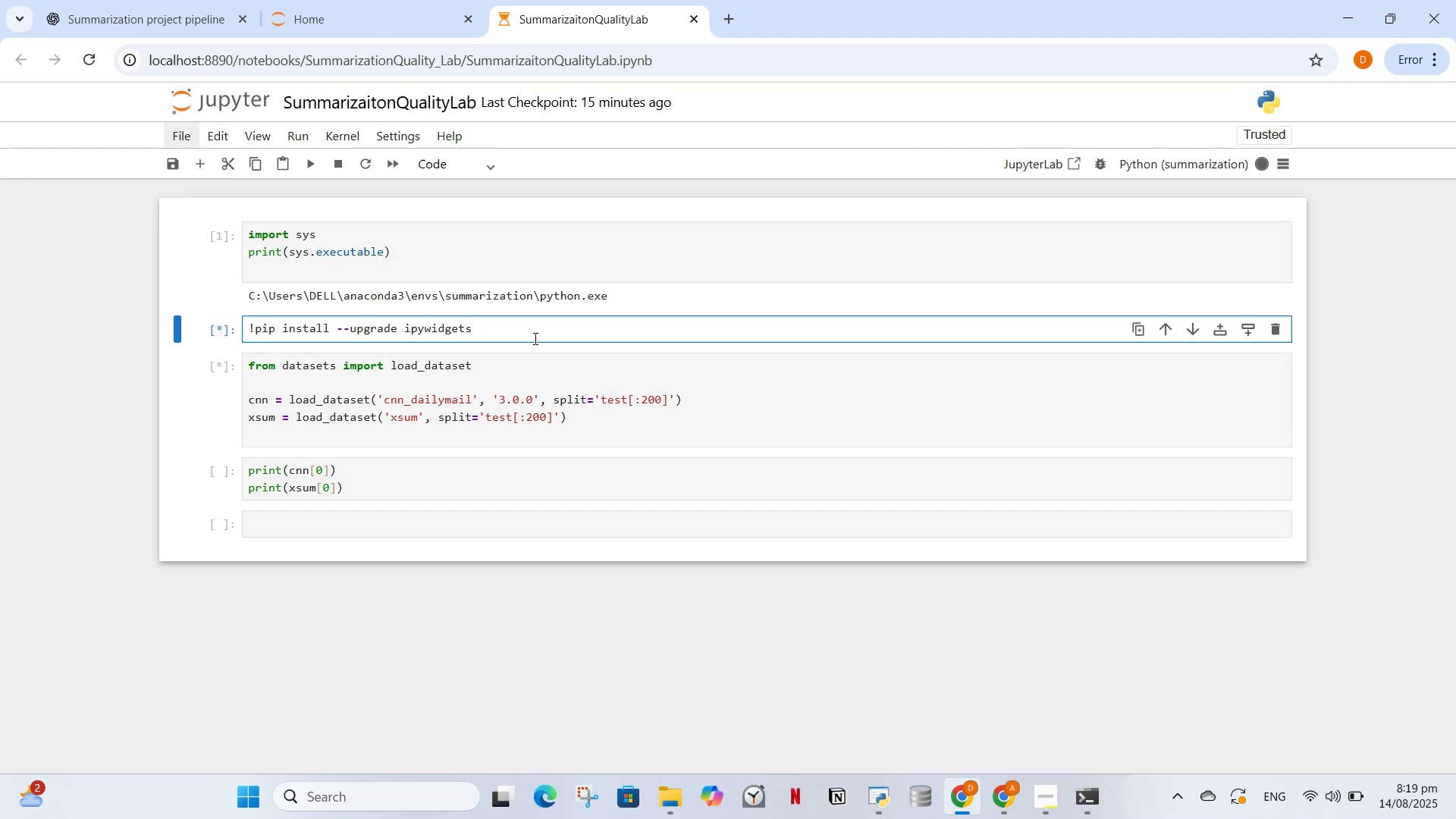 
left_click([357, 0])
 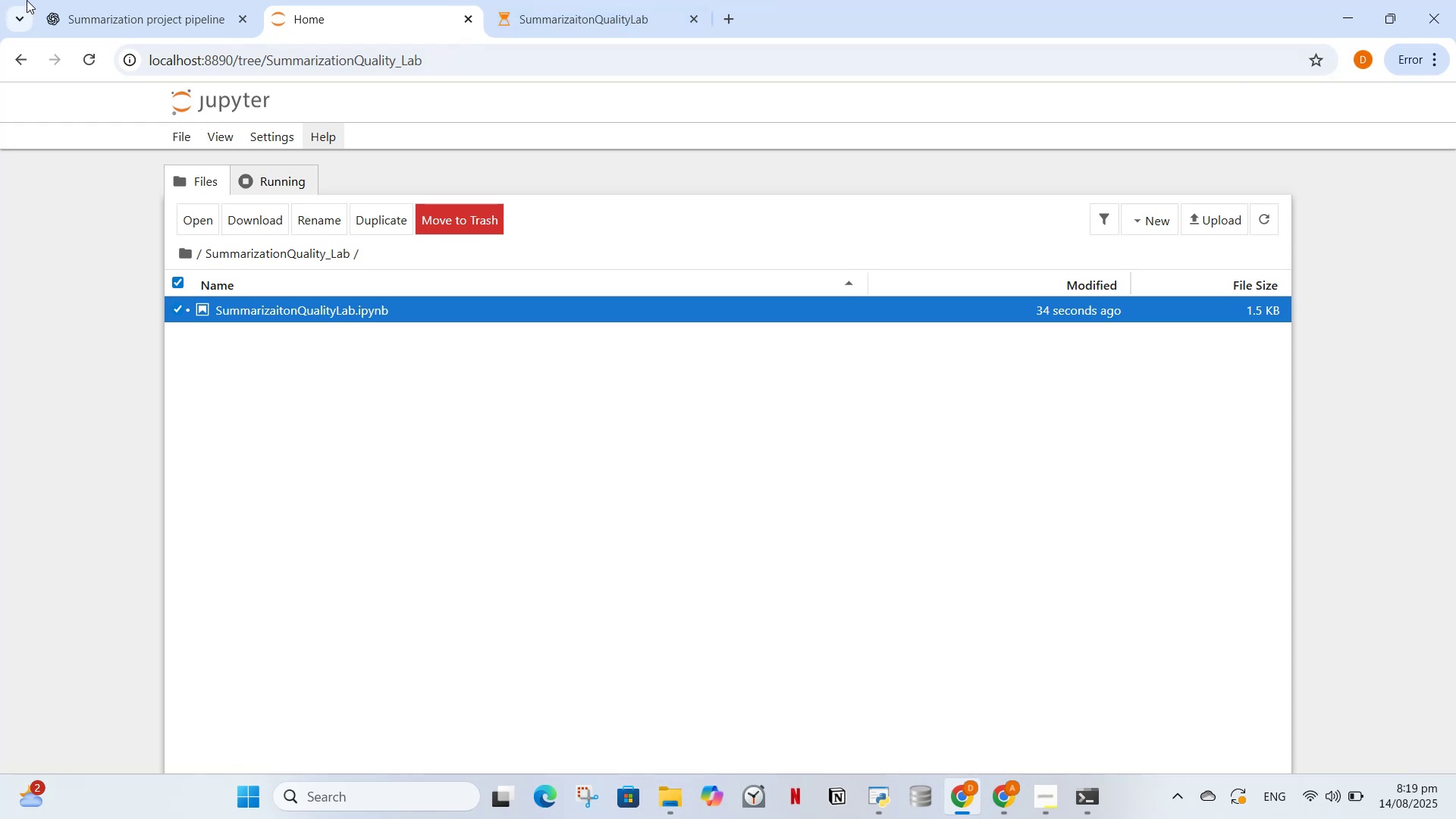 
left_click([104, 0])
 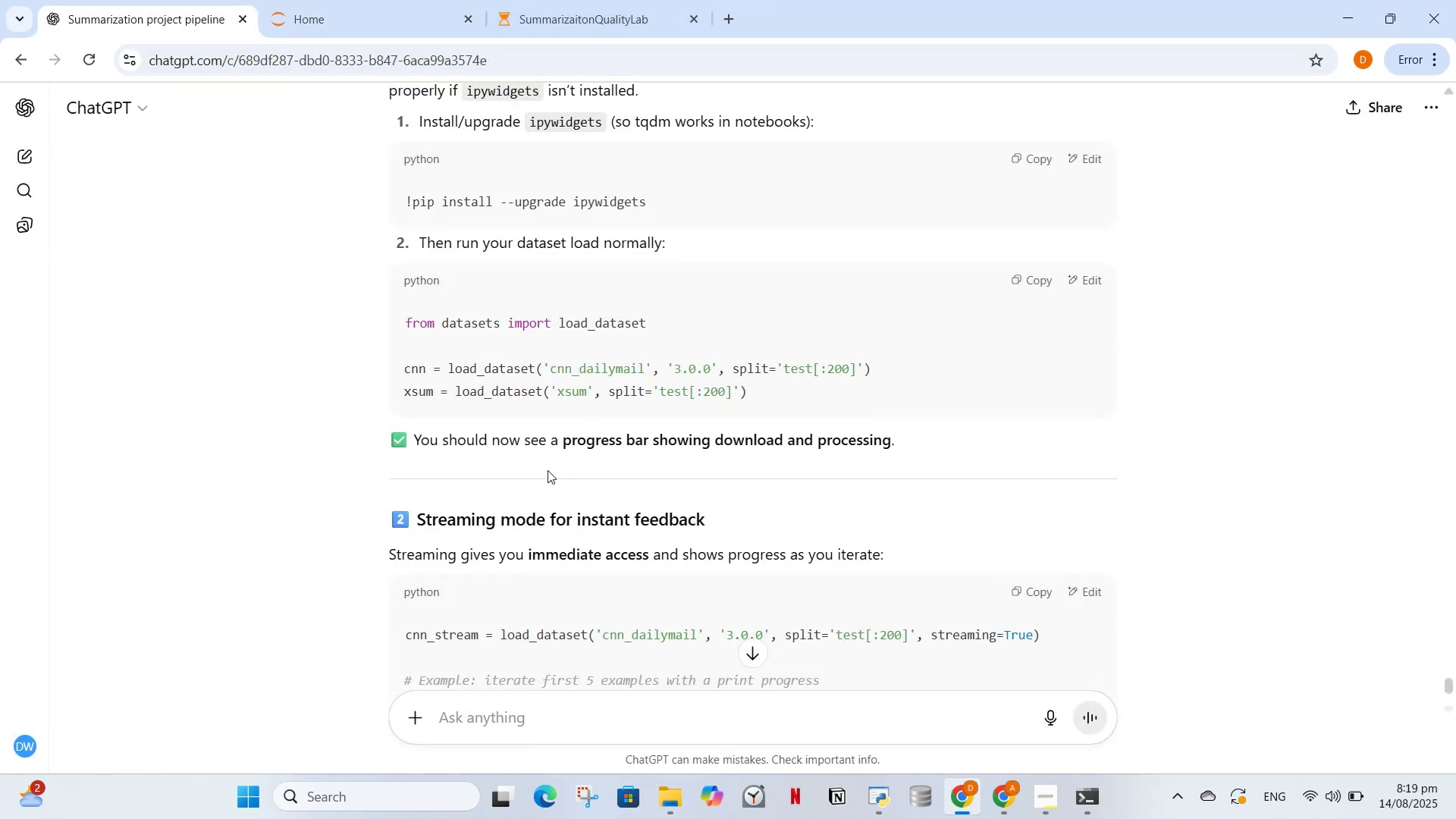 
scroll: coordinate [547, 469], scroll_direction: down, amount: 3.0
 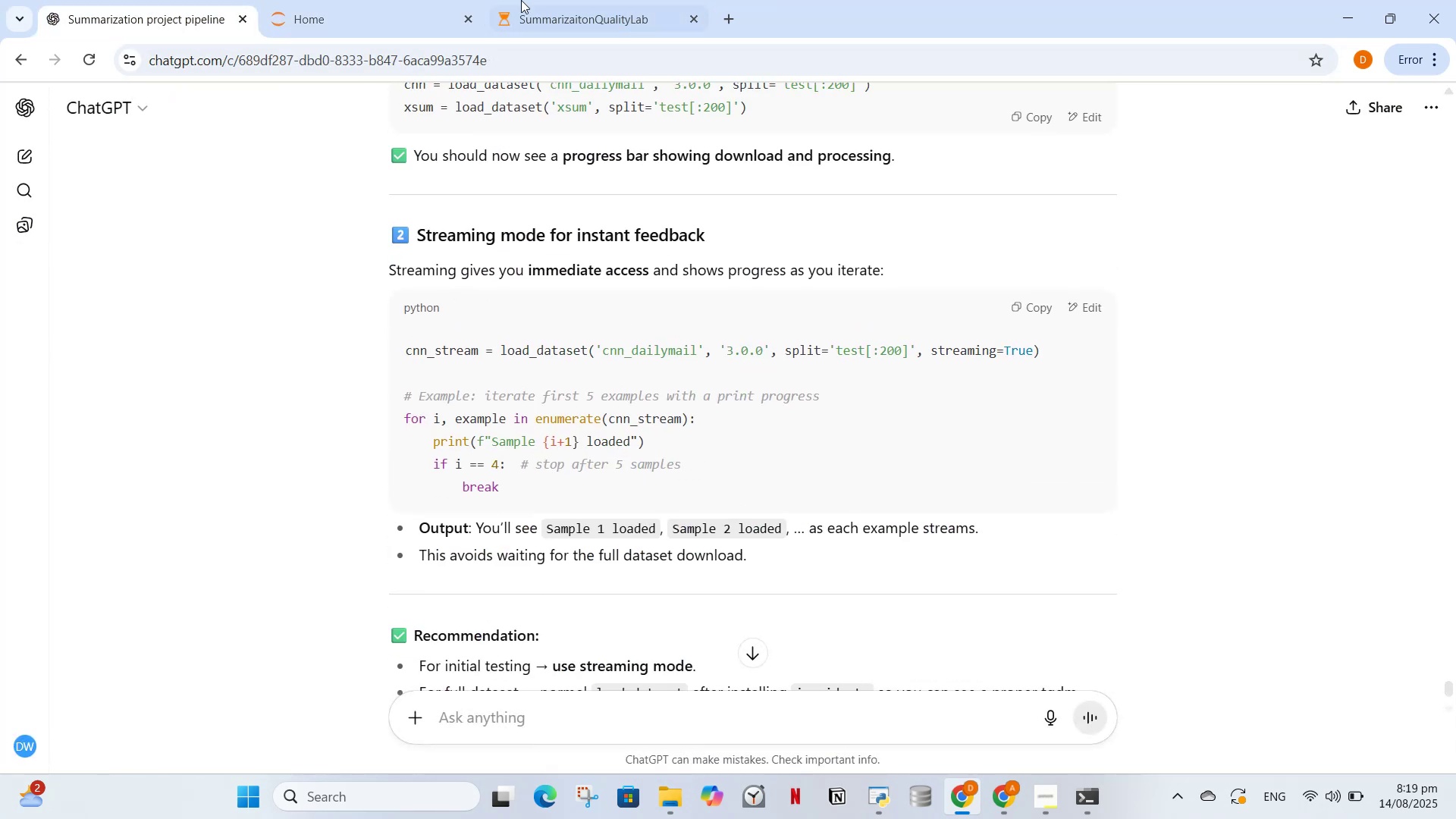 
left_click([517, 7])
 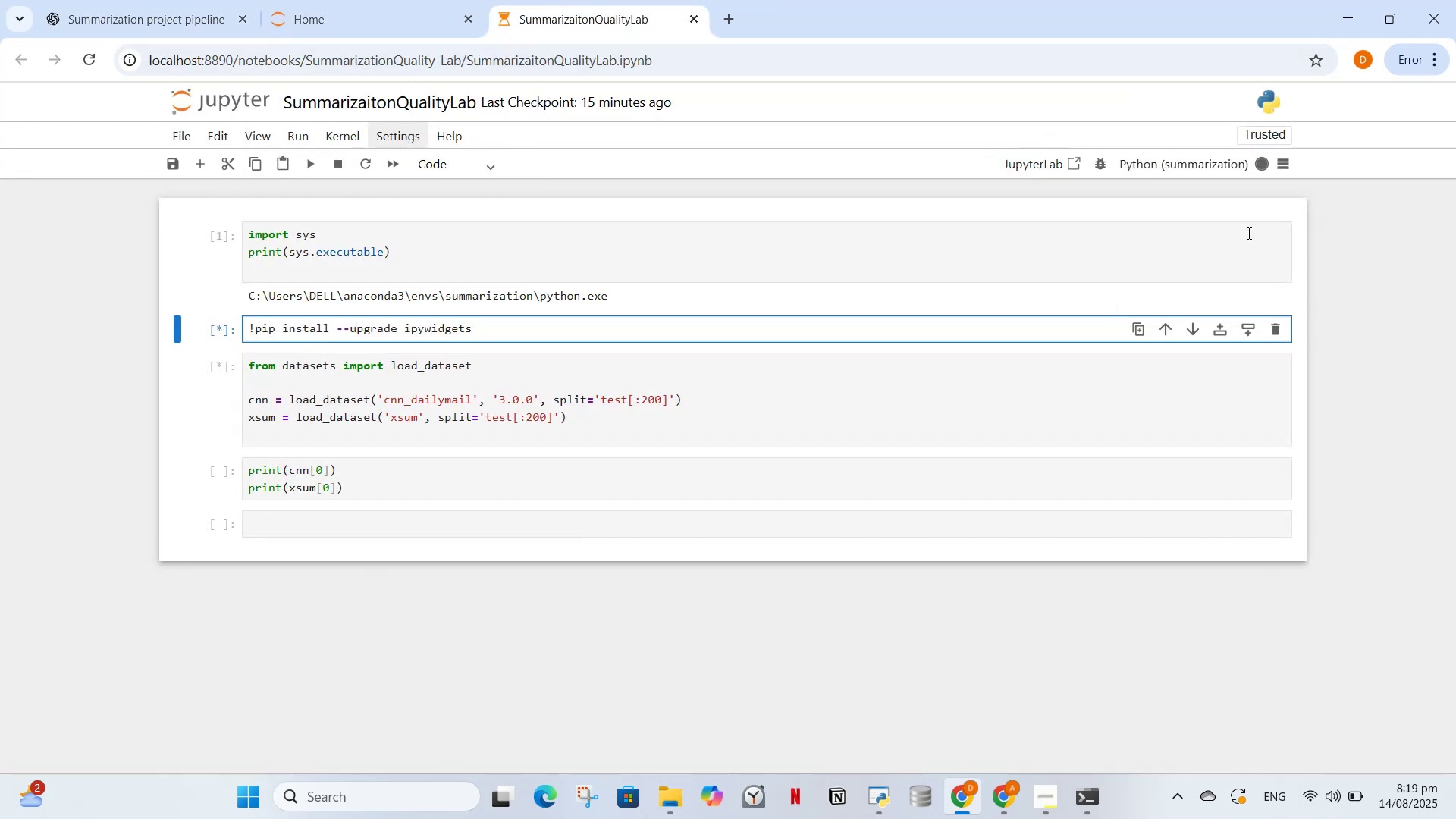 
mouse_move([1245, 181])
 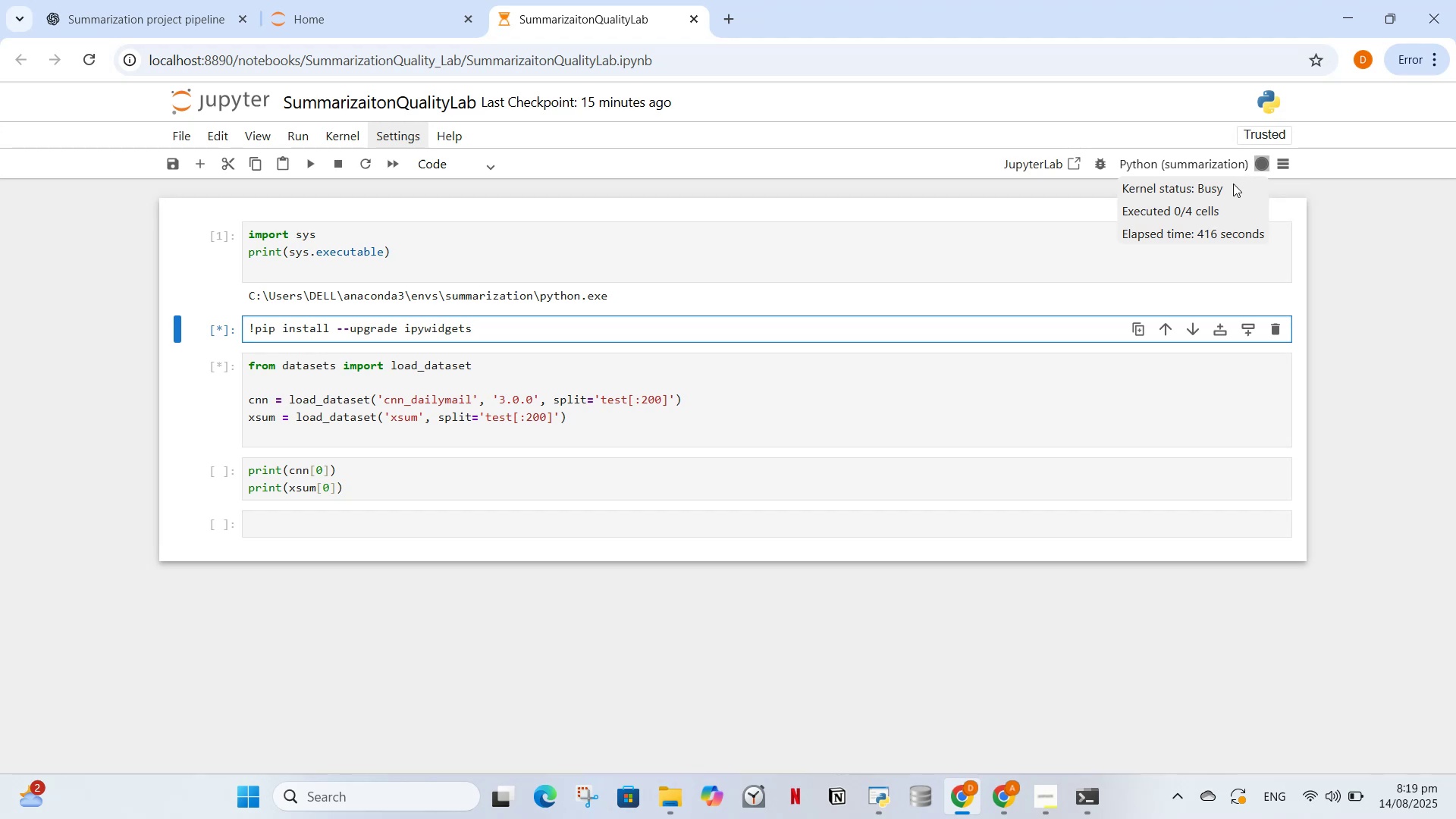 
left_click_drag(start_coordinate=[468, 304], to_coordinate=[470, 309])
 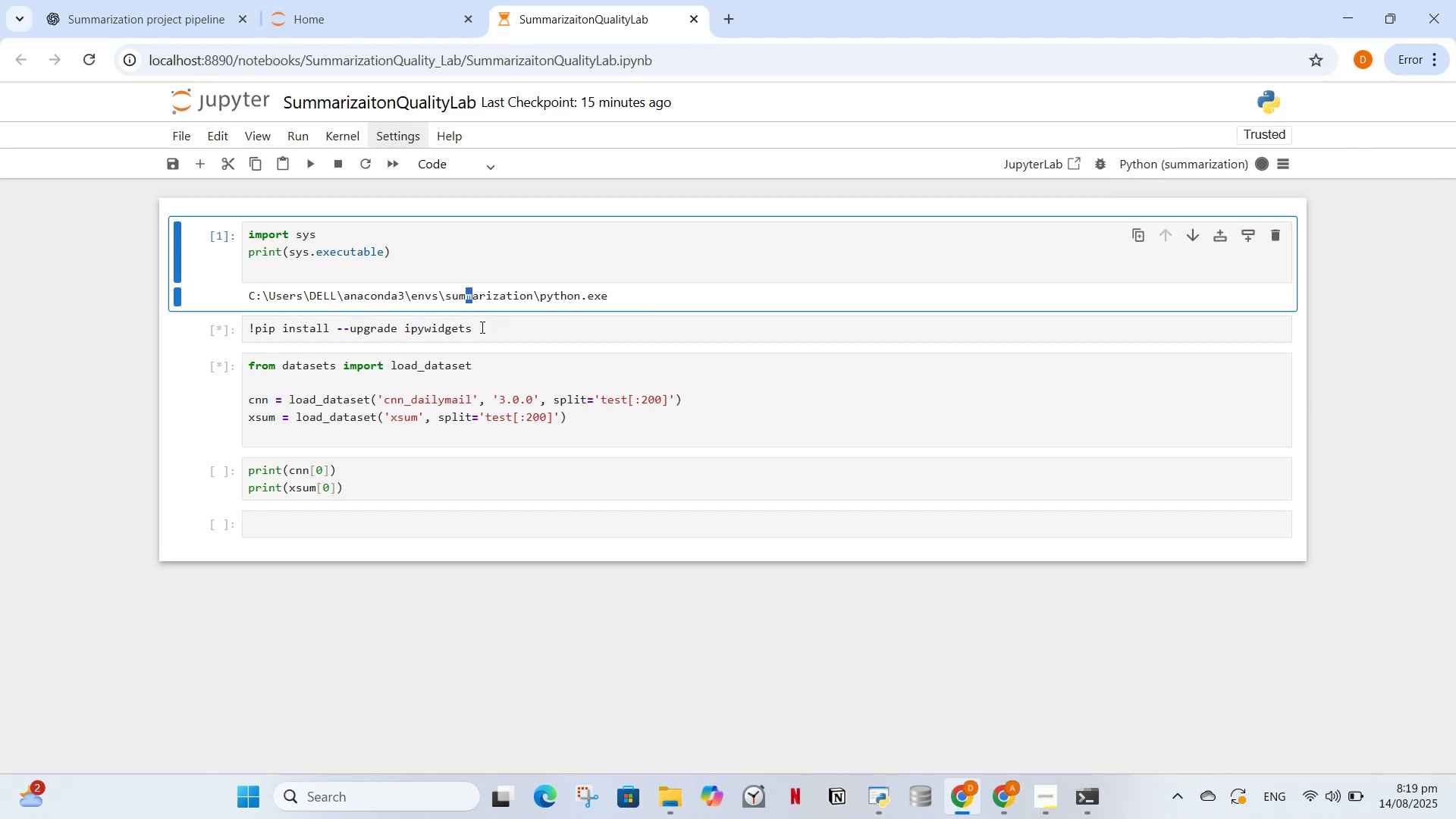 
left_click([481, 327])
 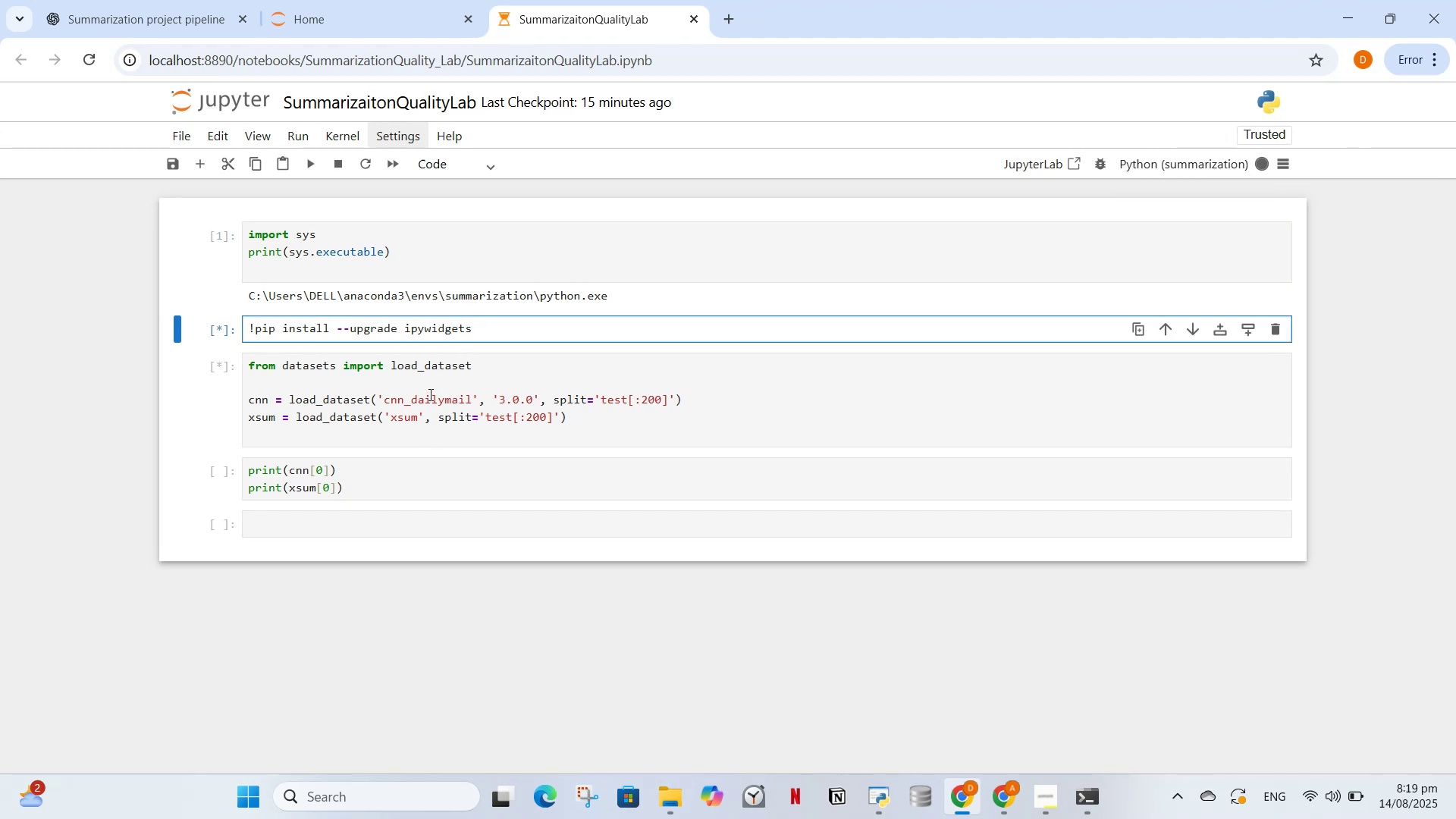 
wait(6.04)
 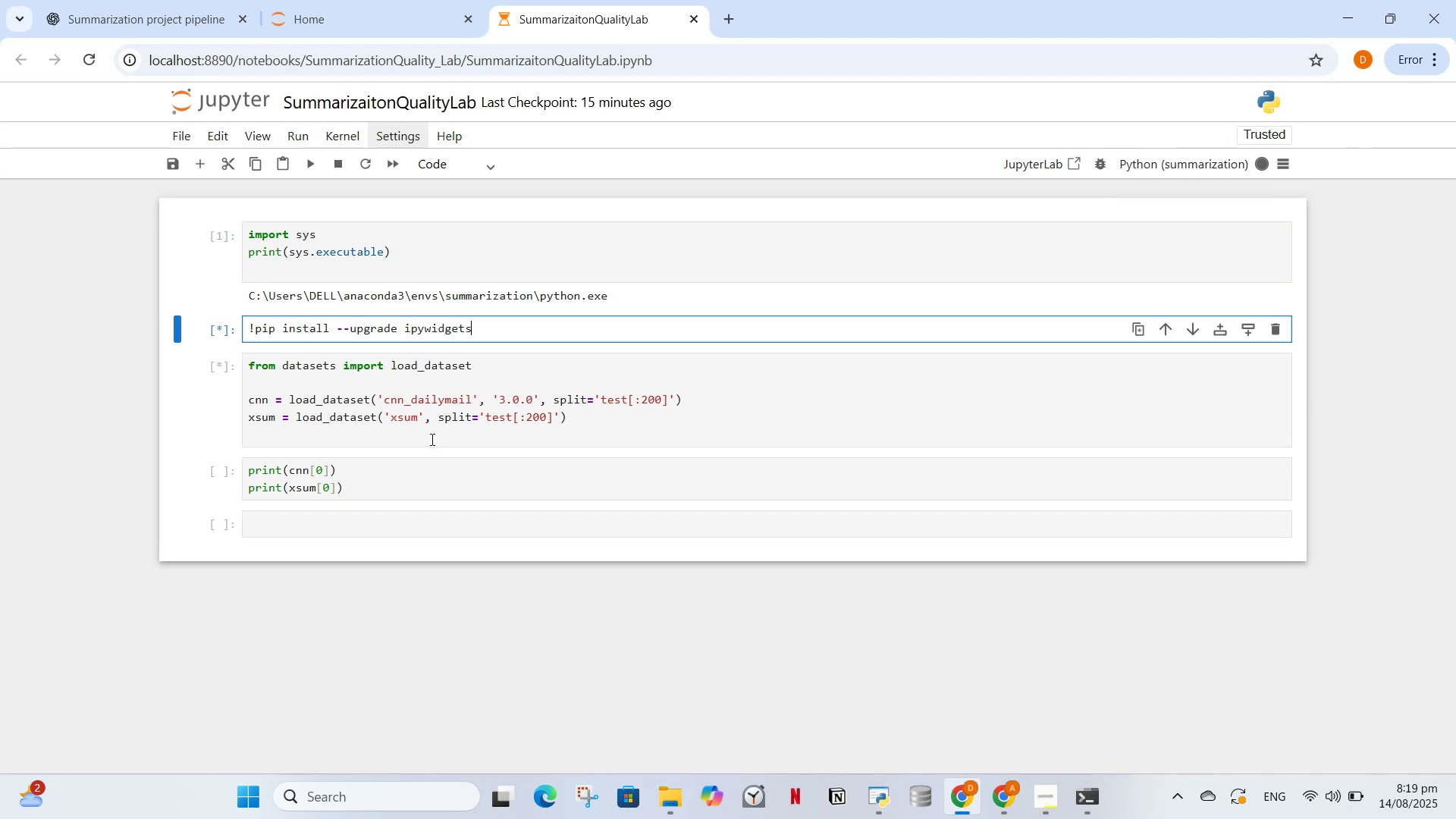 
left_click([337, 134])
 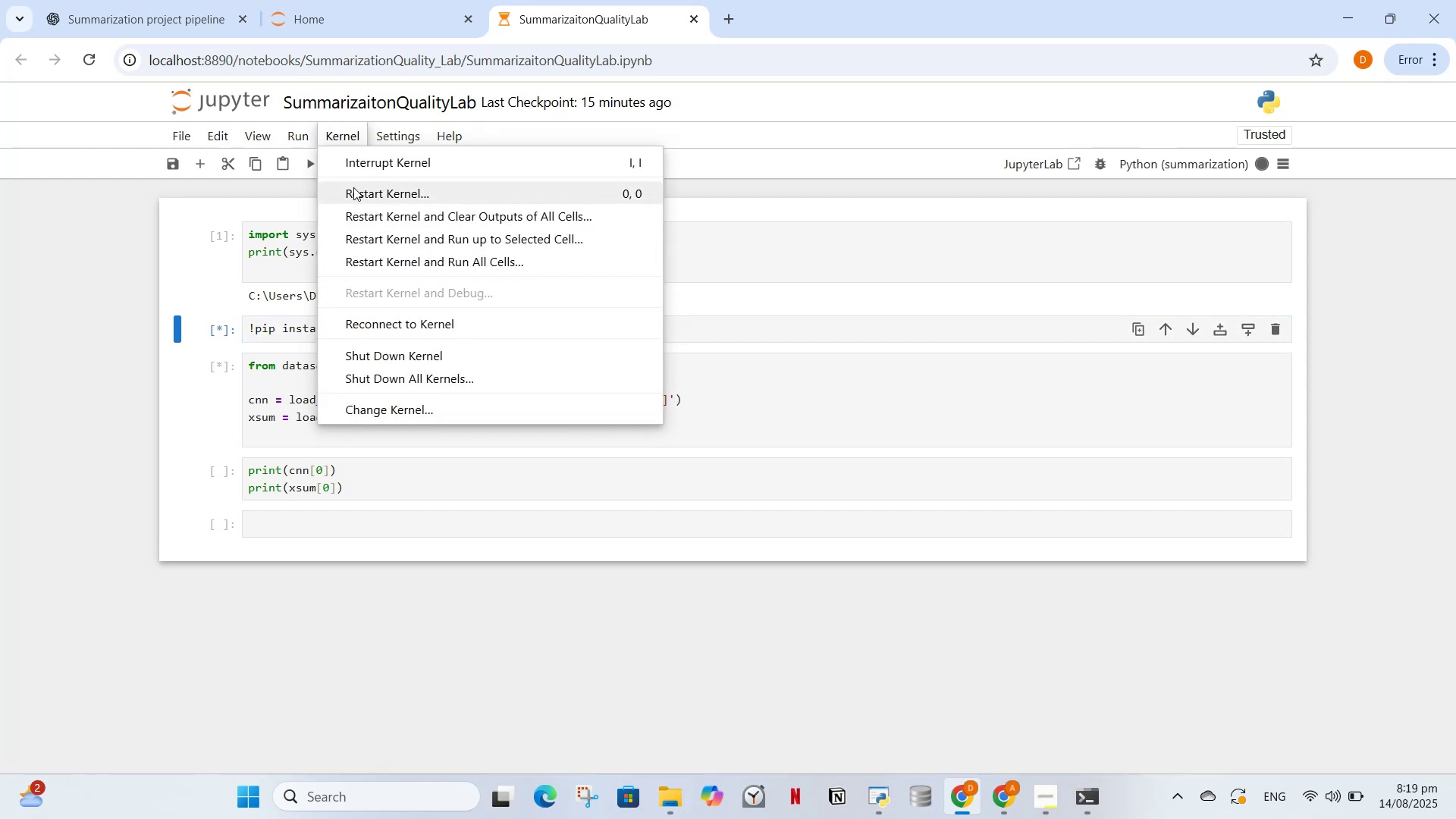 
left_click([353, 187])
 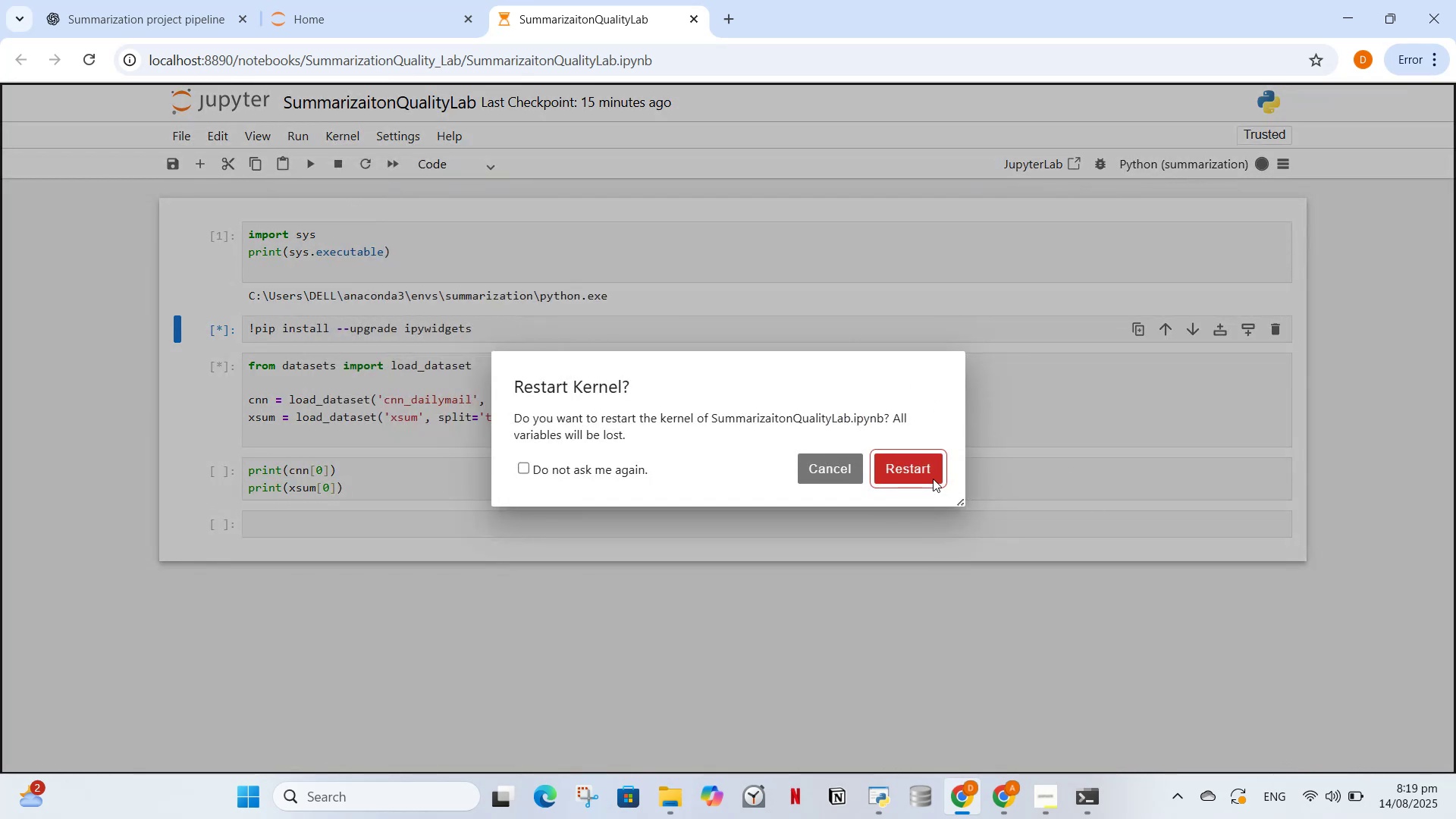 
left_click([916, 479])
 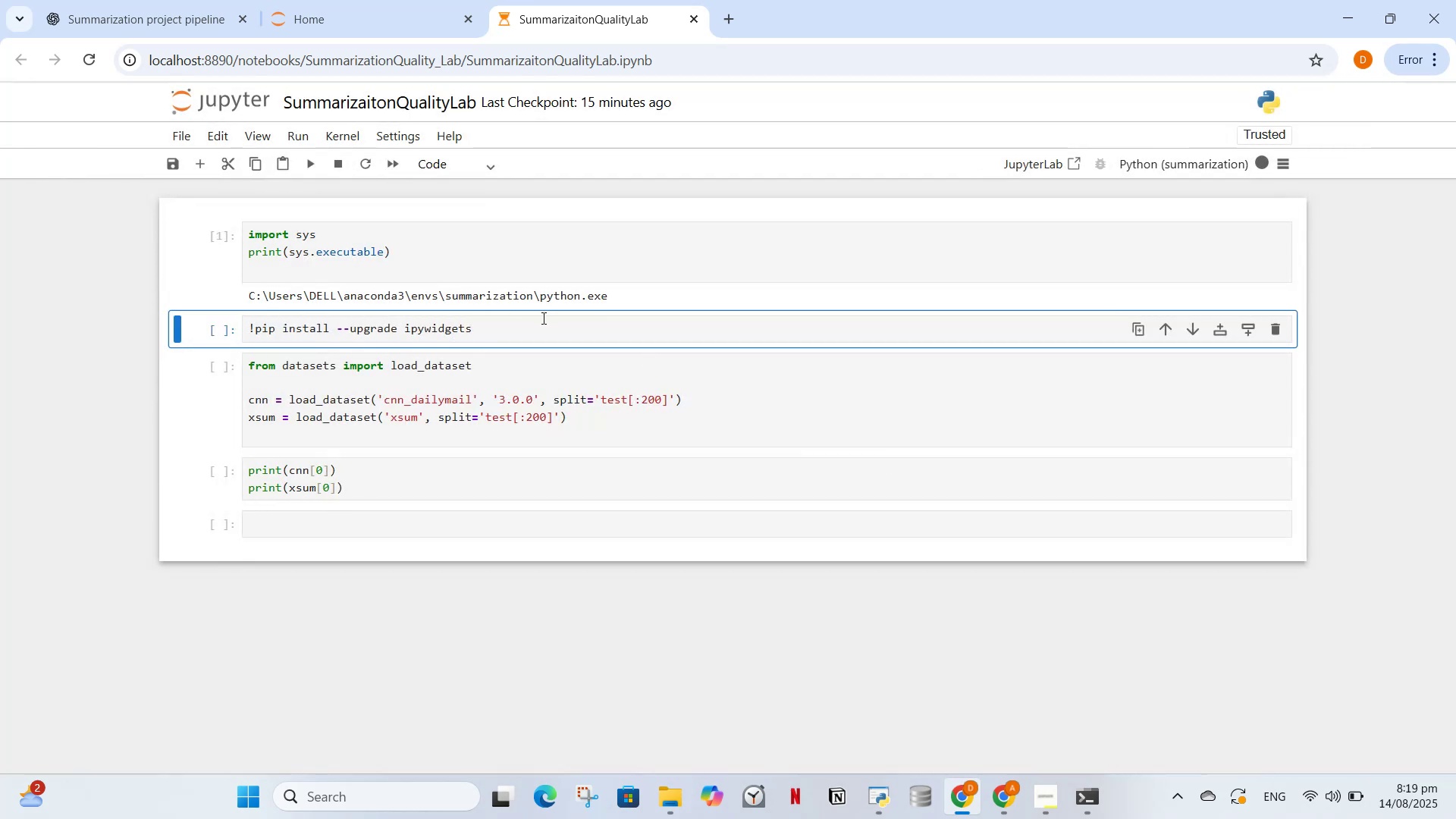 
left_click_drag(start_coordinate=[551, 238], to_coordinate=[551, 243])
 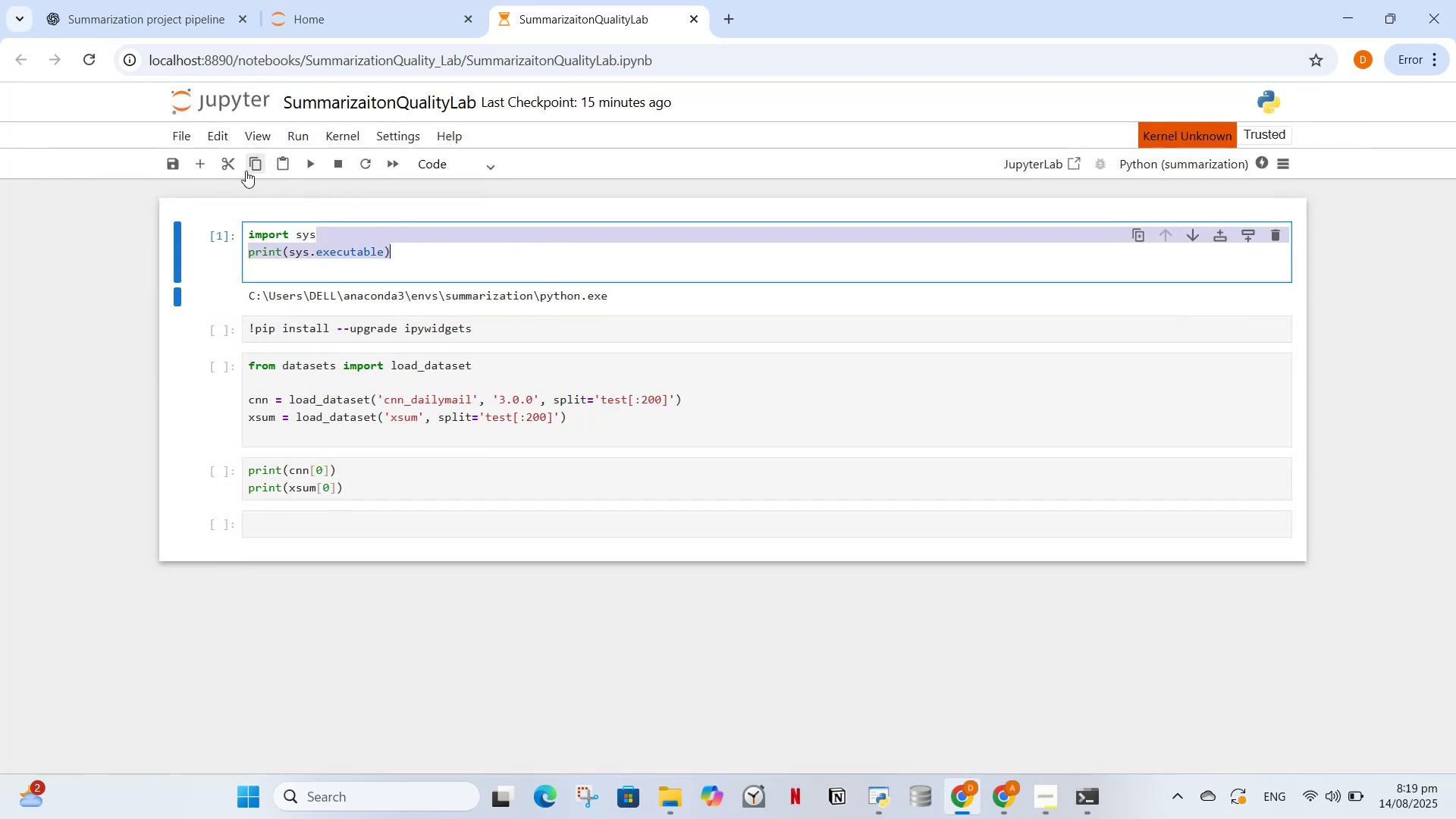 
mouse_move([282, 164])
 